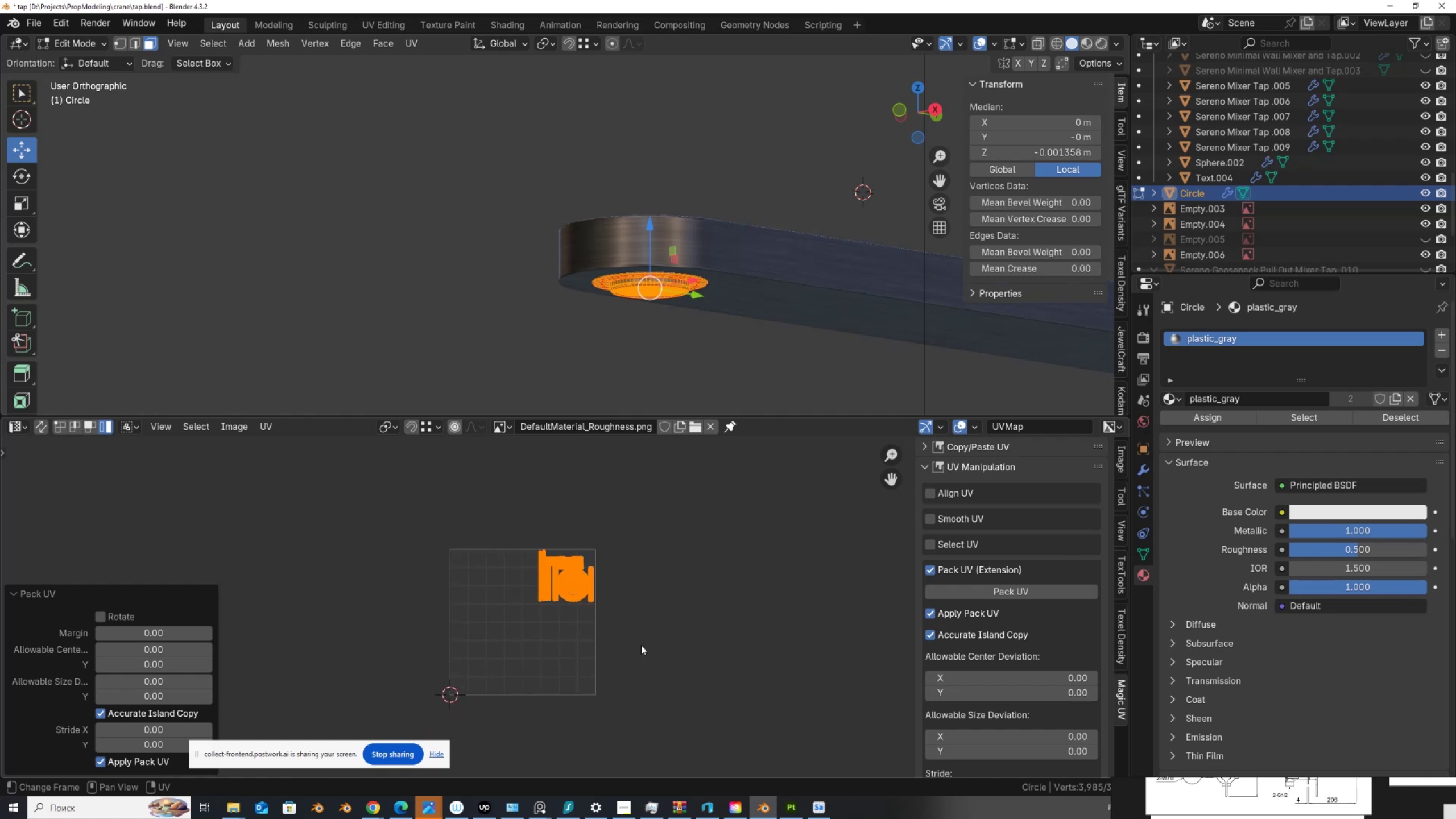 
scroll: coordinate [641, 645], scroll_direction: up, amount: 7.0
 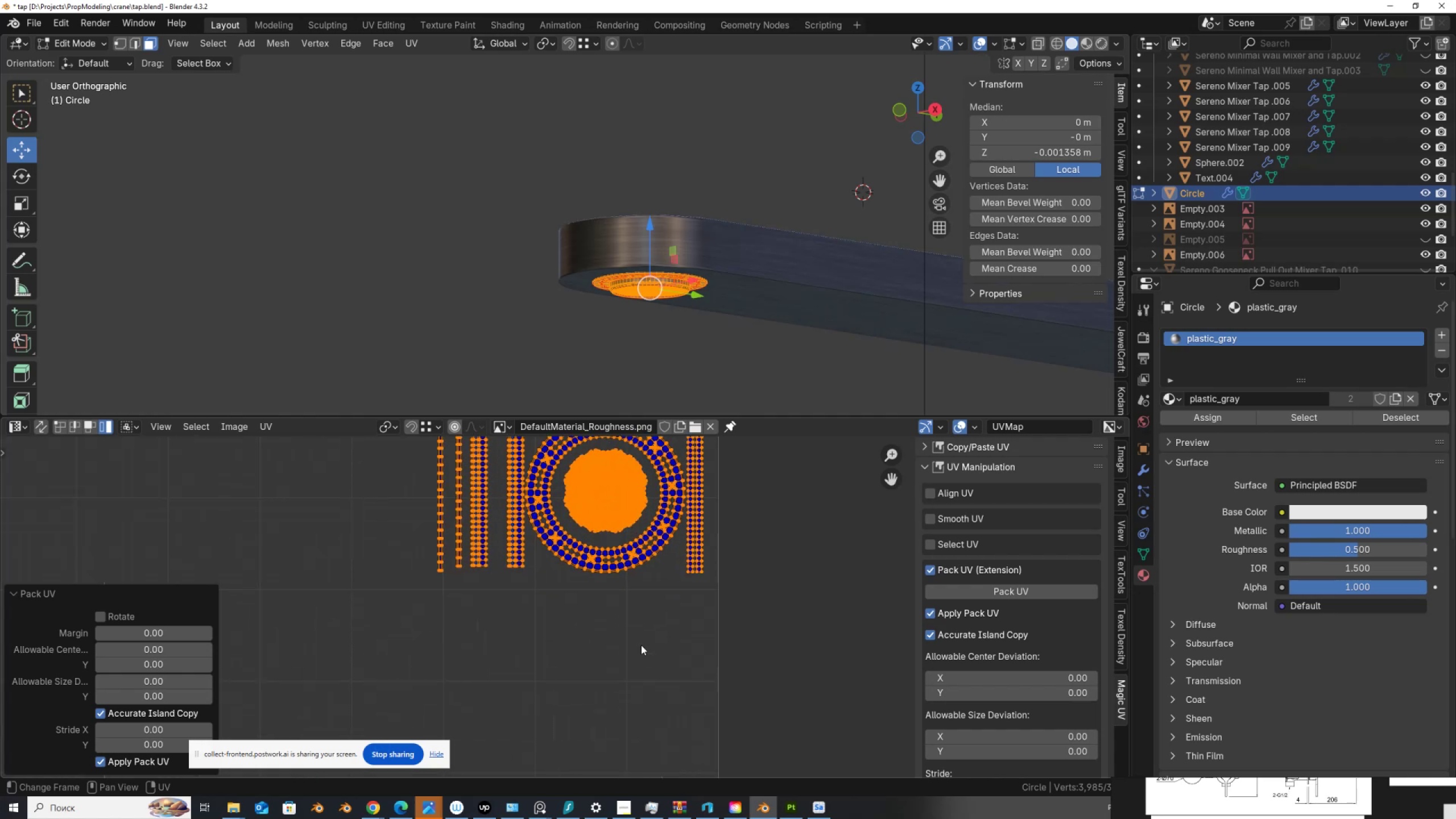 
scroll: coordinate [619, 601], scroll_direction: down, amount: 8.0
 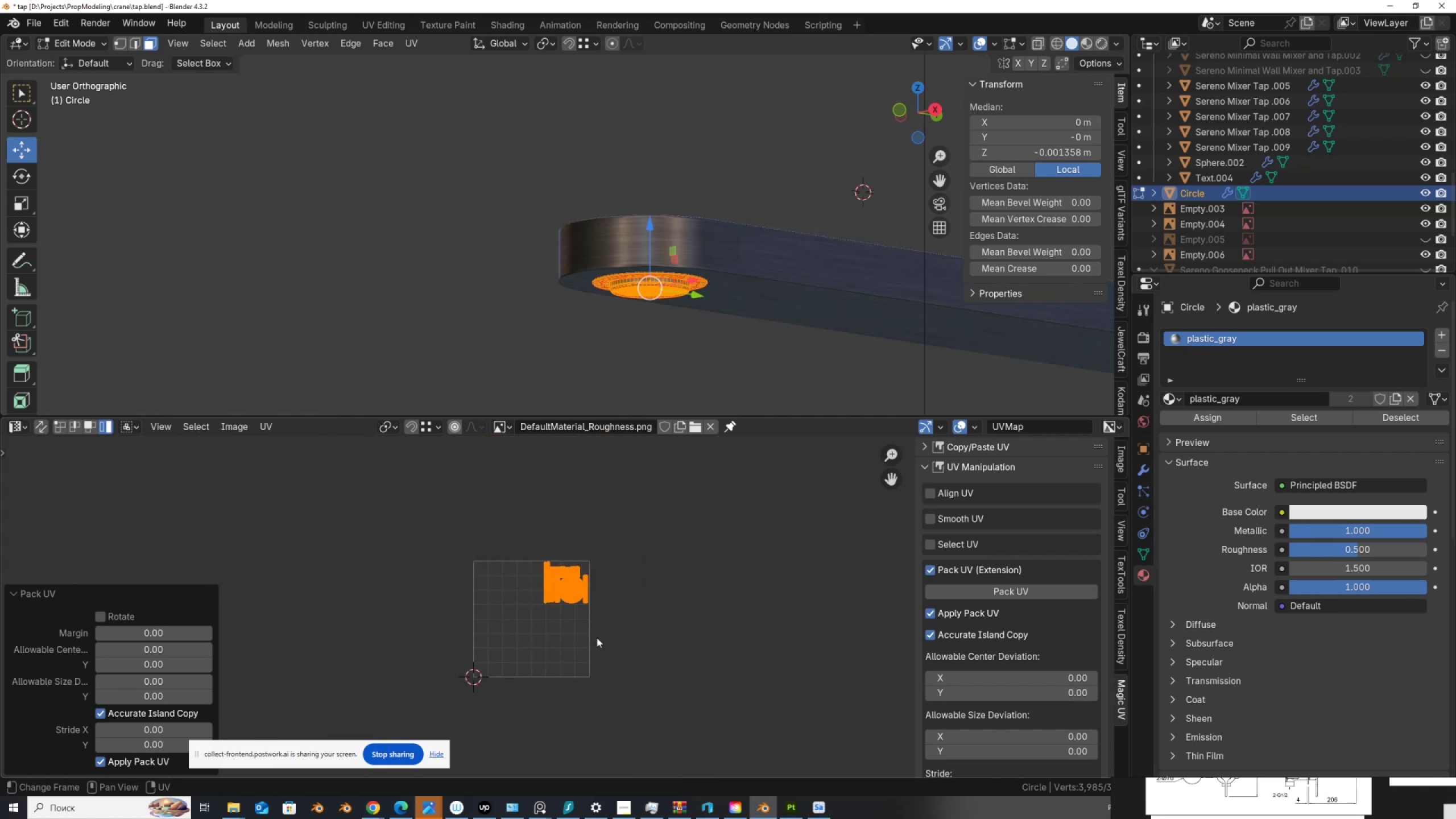 
key(G)
 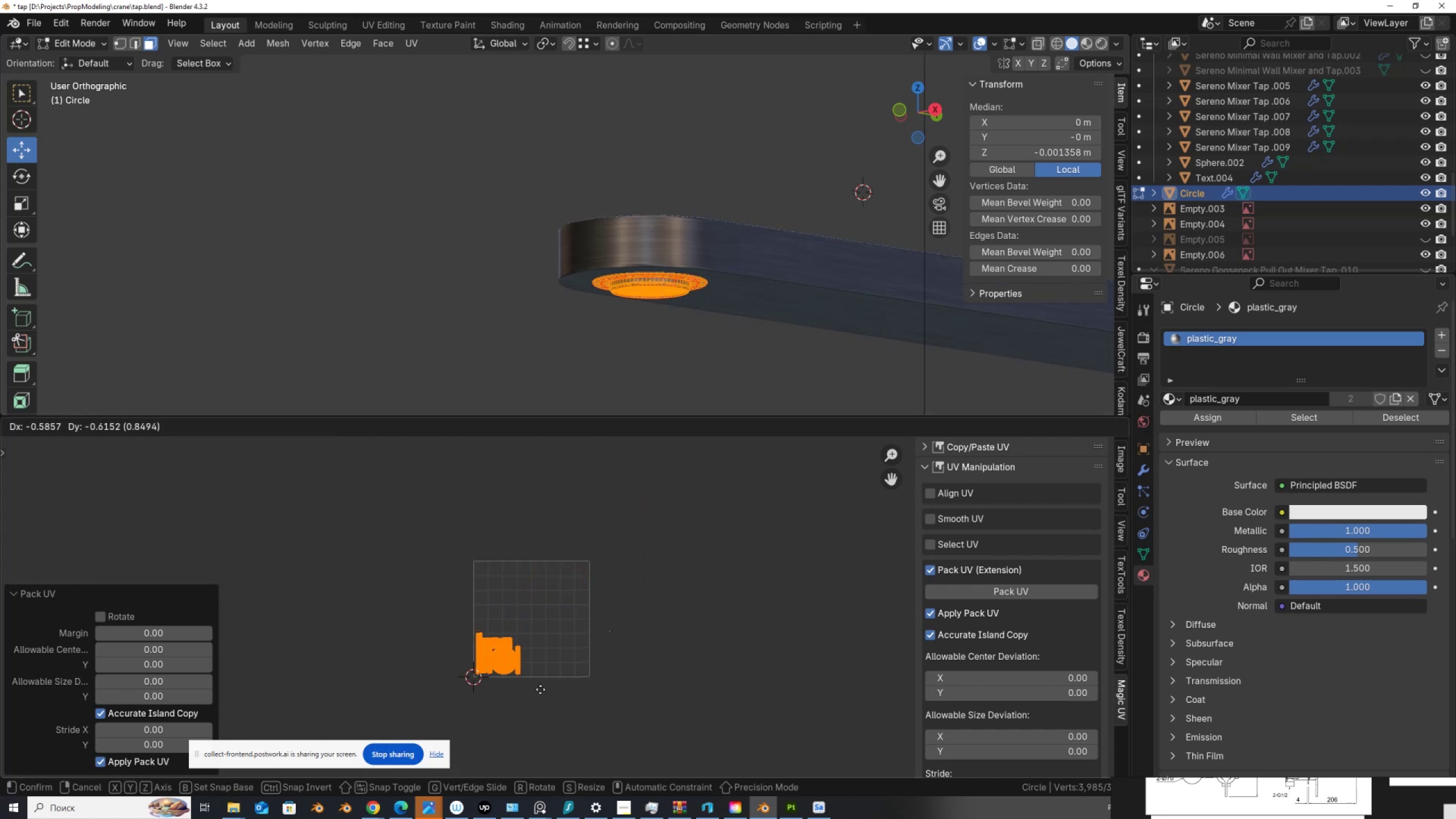 
left_click([540, 689])
 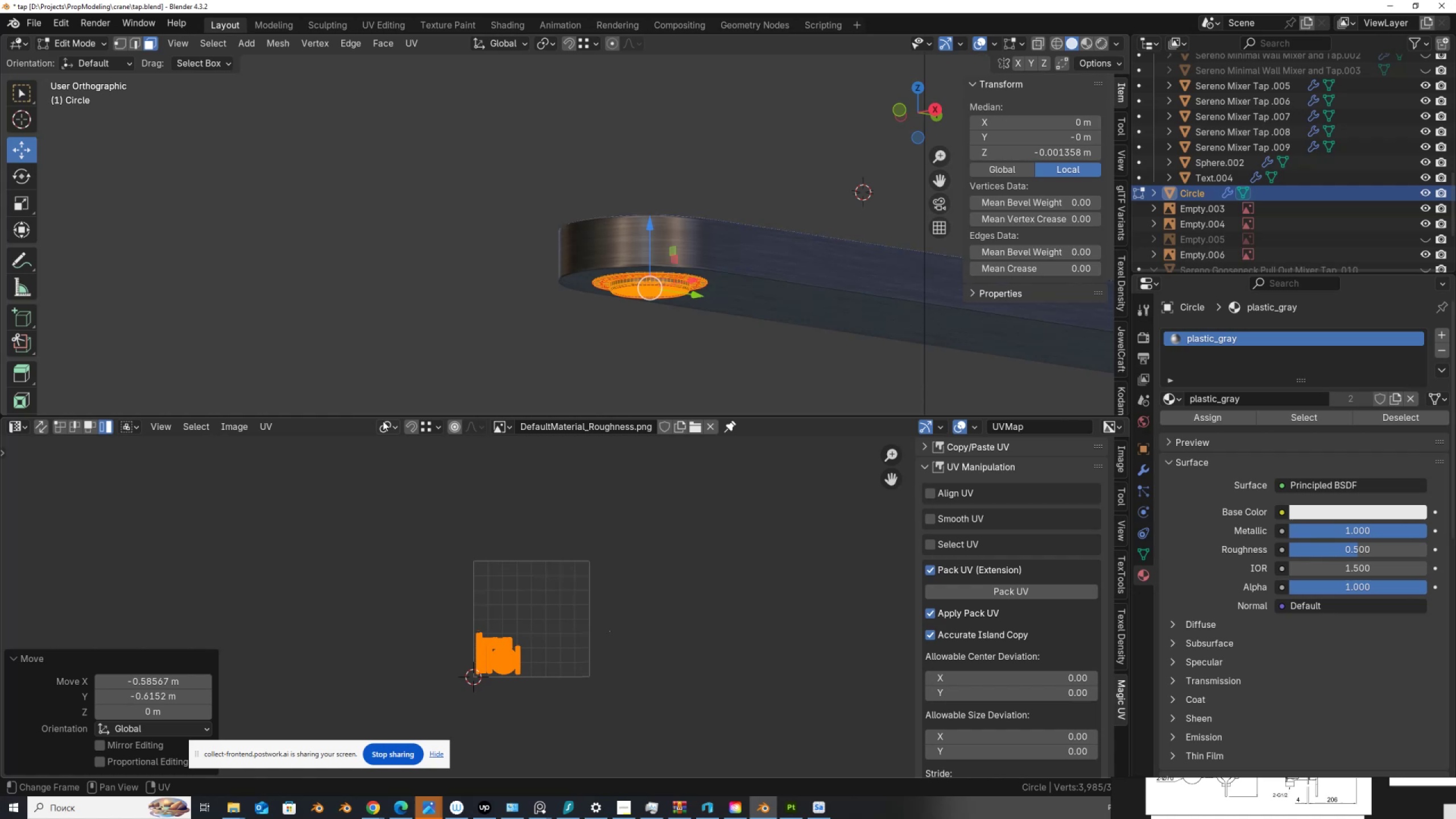 
left_click([383, 421])
 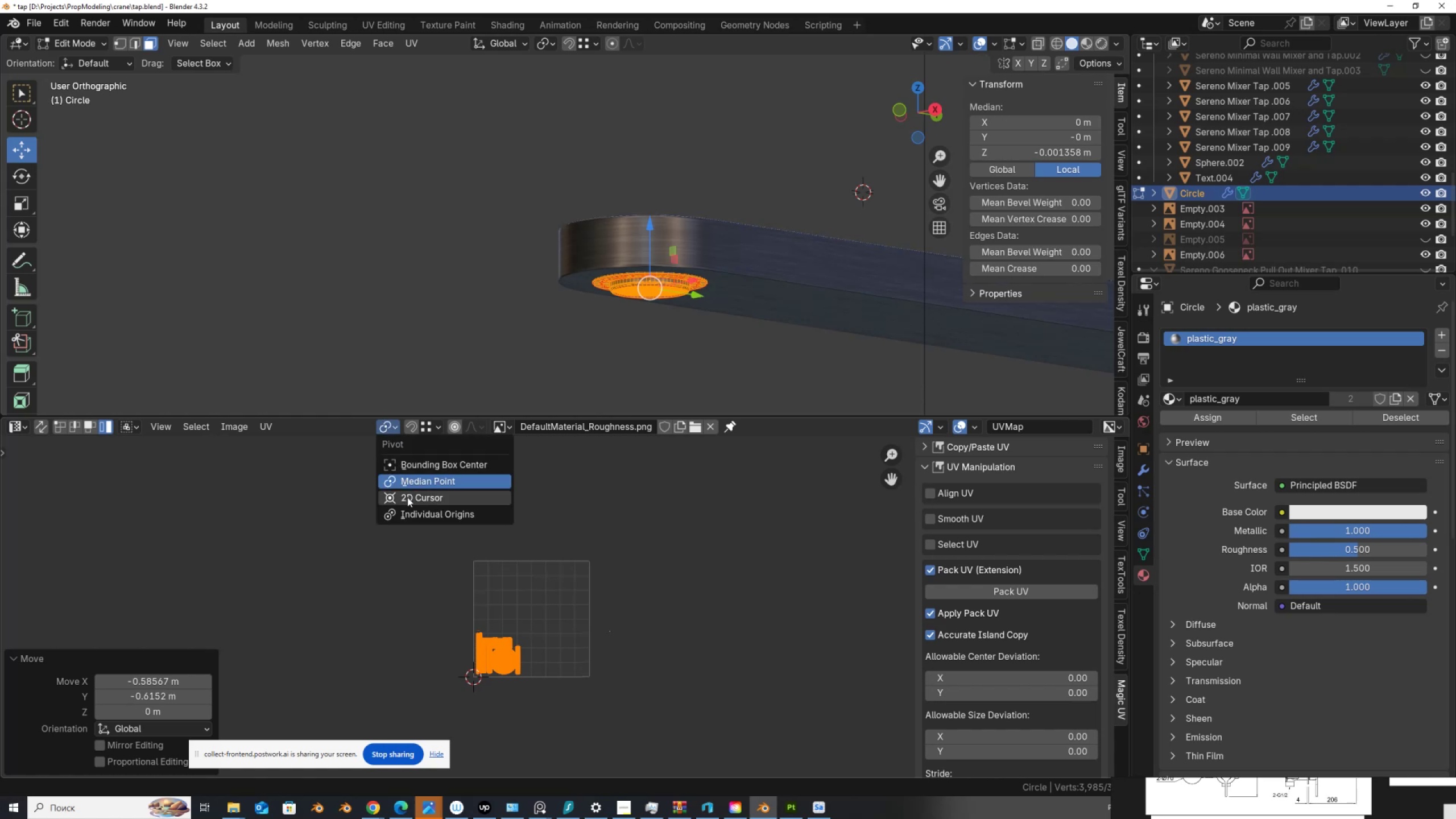 
left_click([407, 499])
 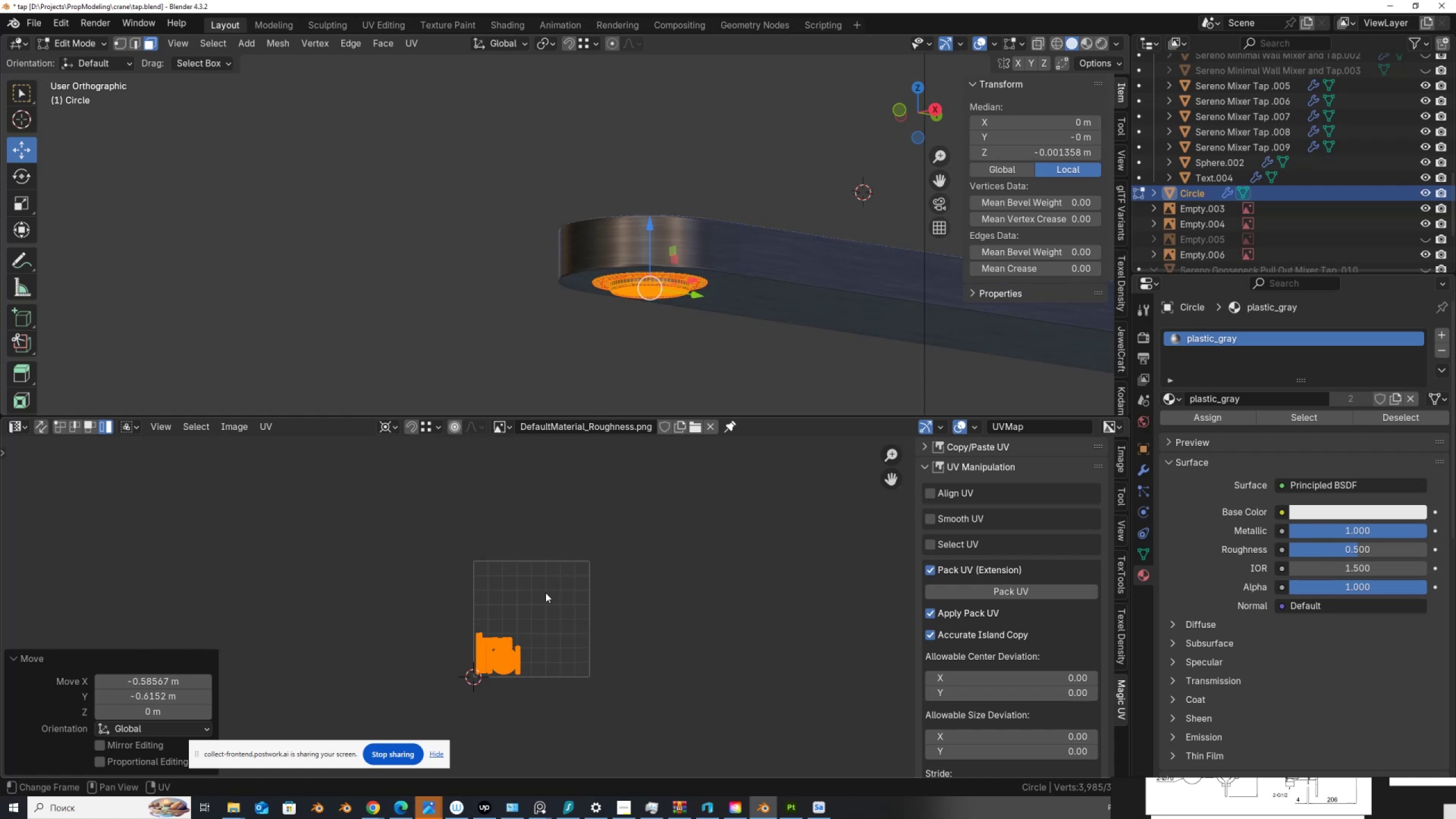 
key(S)
 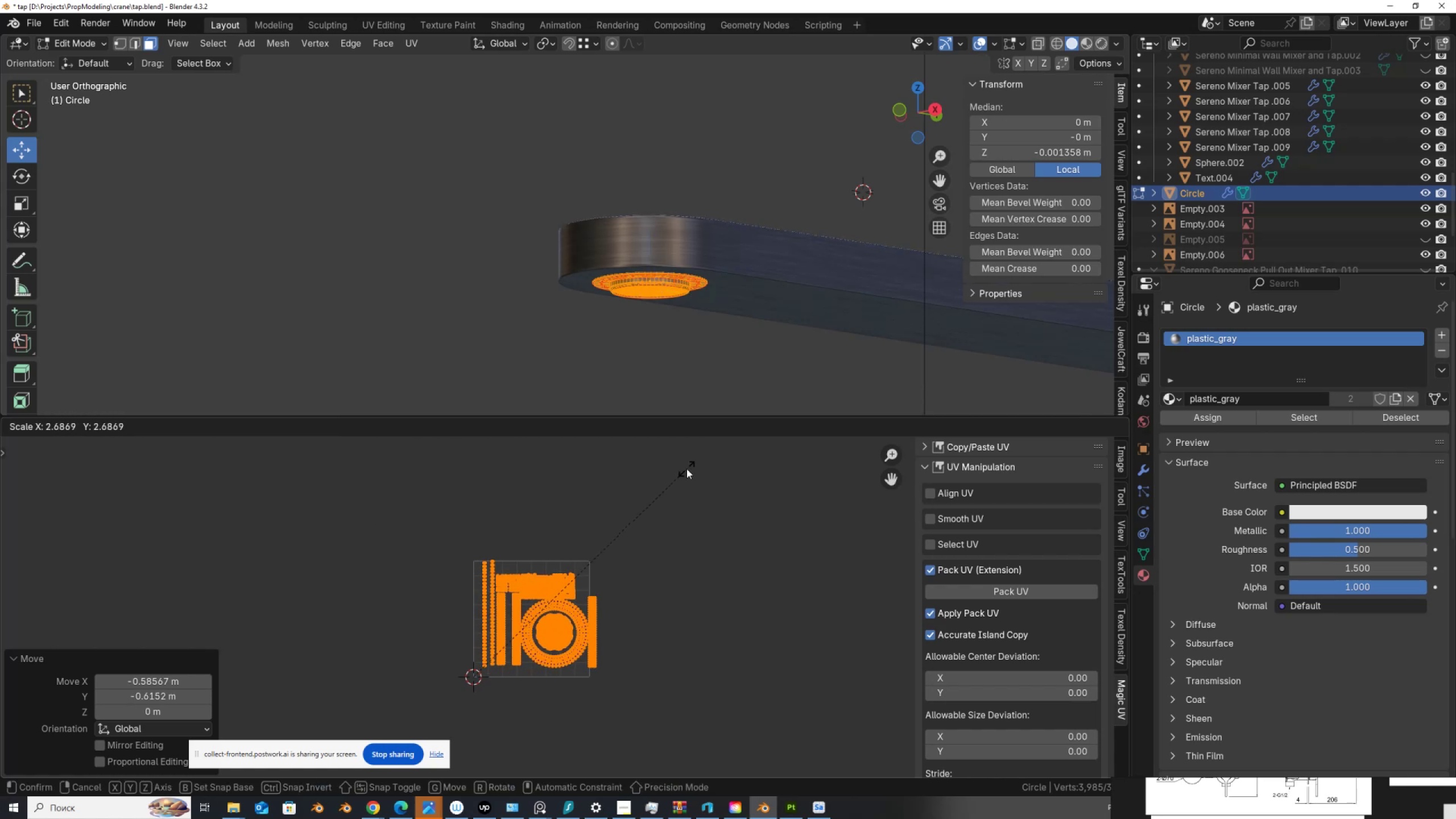 
left_click([686, 469])
 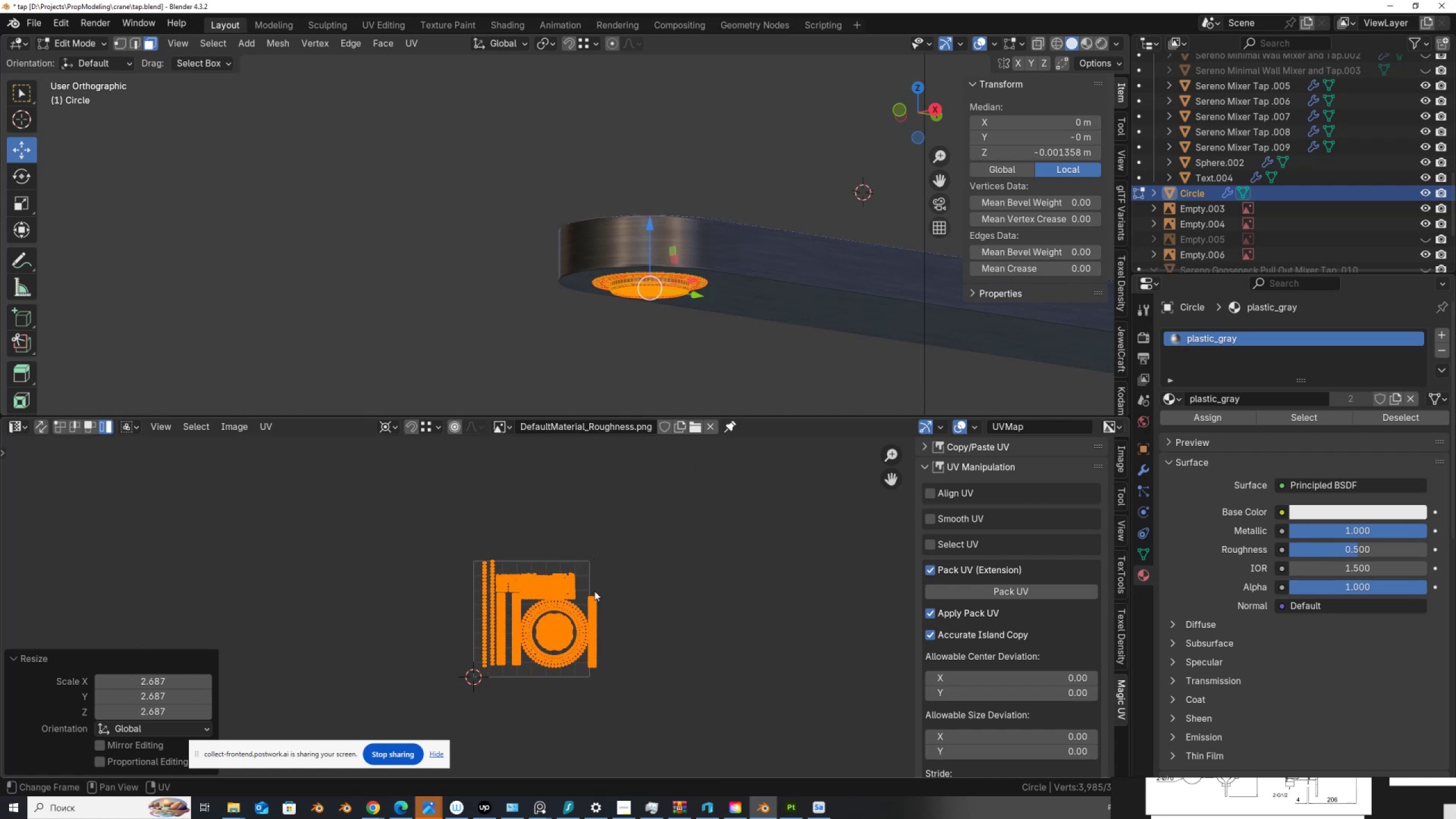 
scroll: coordinate [588, 599], scroll_direction: up, amount: 2.0
 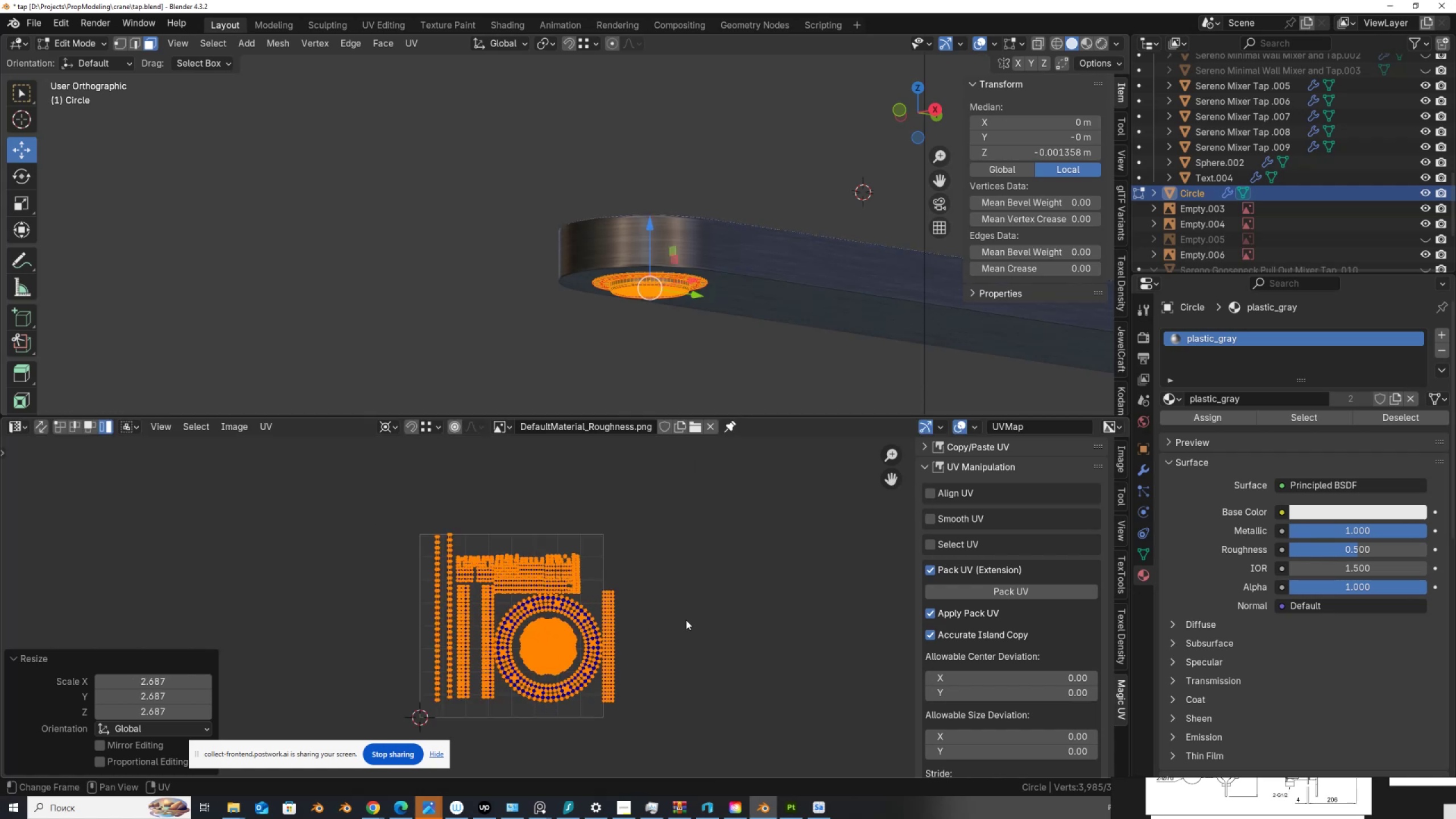 
key(G)
 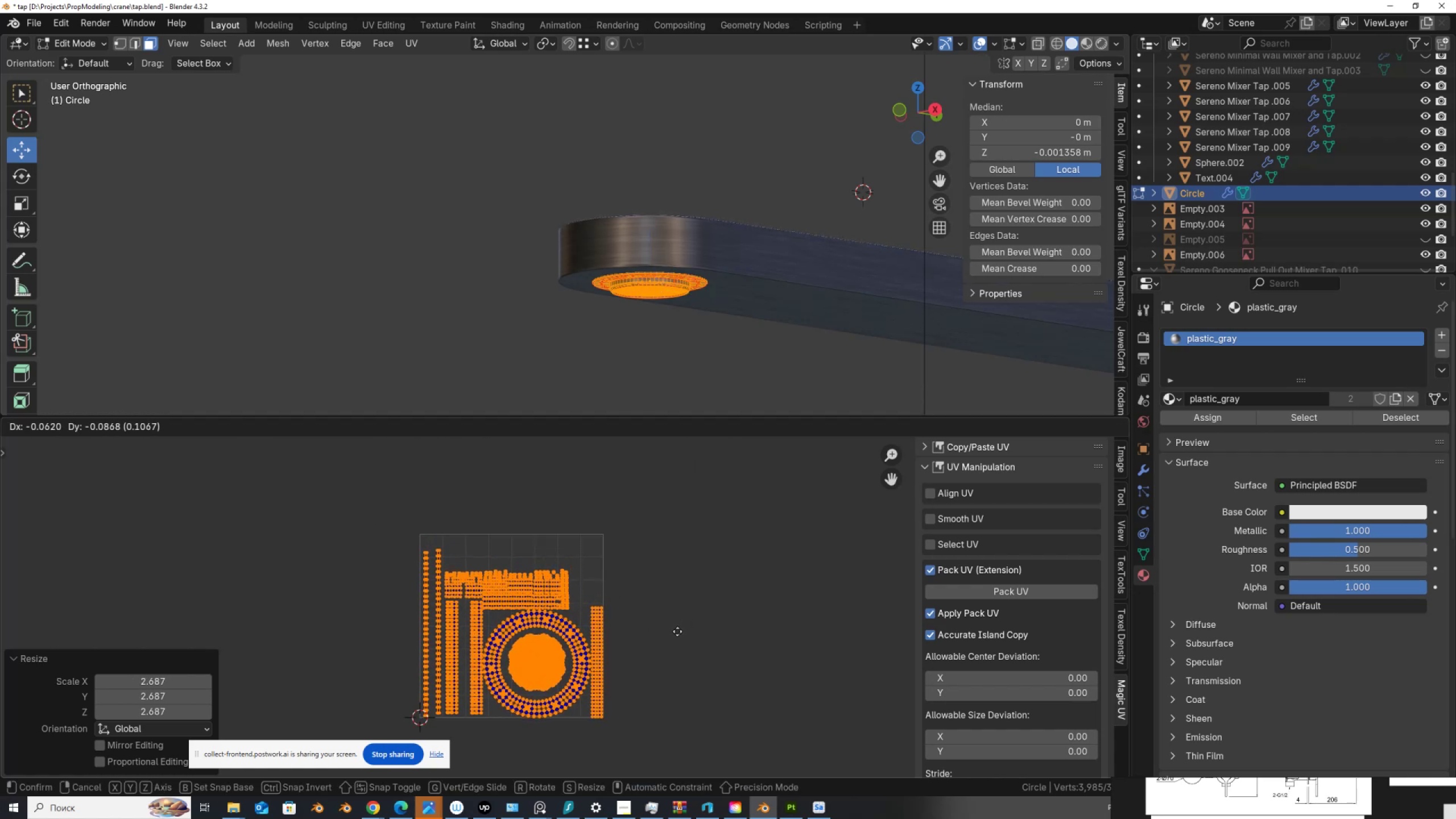 
left_click([677, 631])
 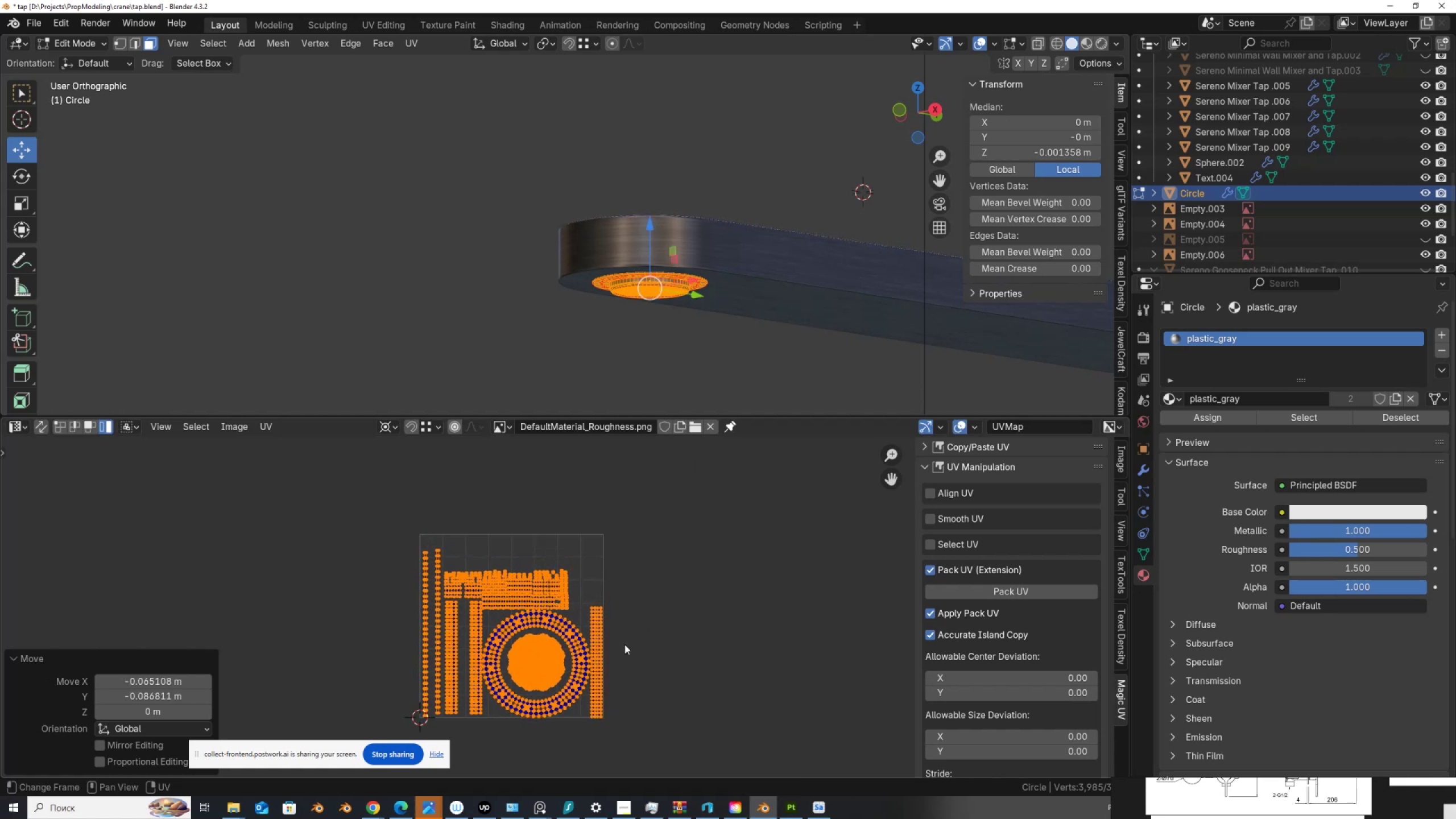 
scroll: coordinate [601, 646], scroll_direction: up, amount: 2.0
 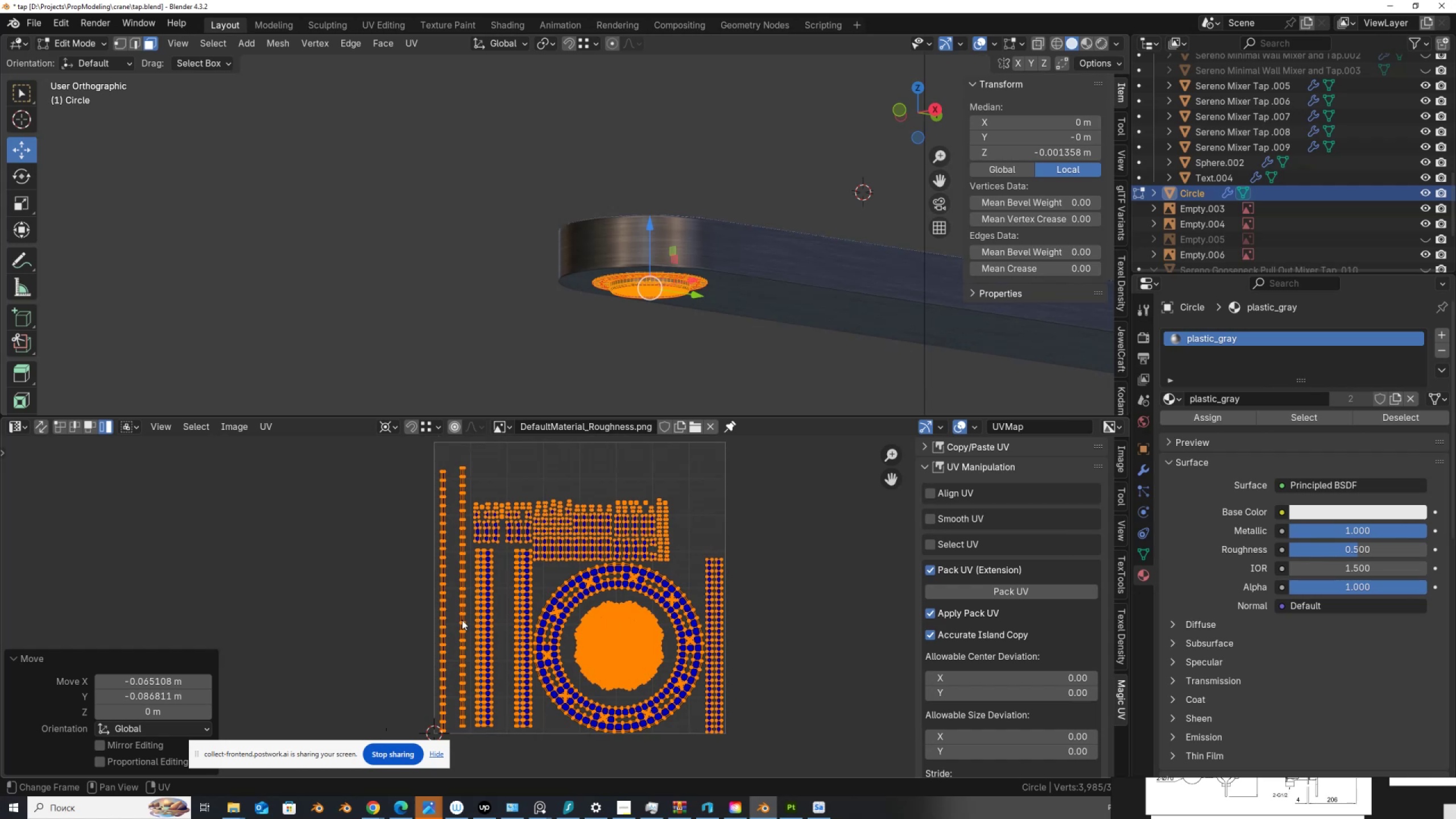 
left_click([441, 700])
 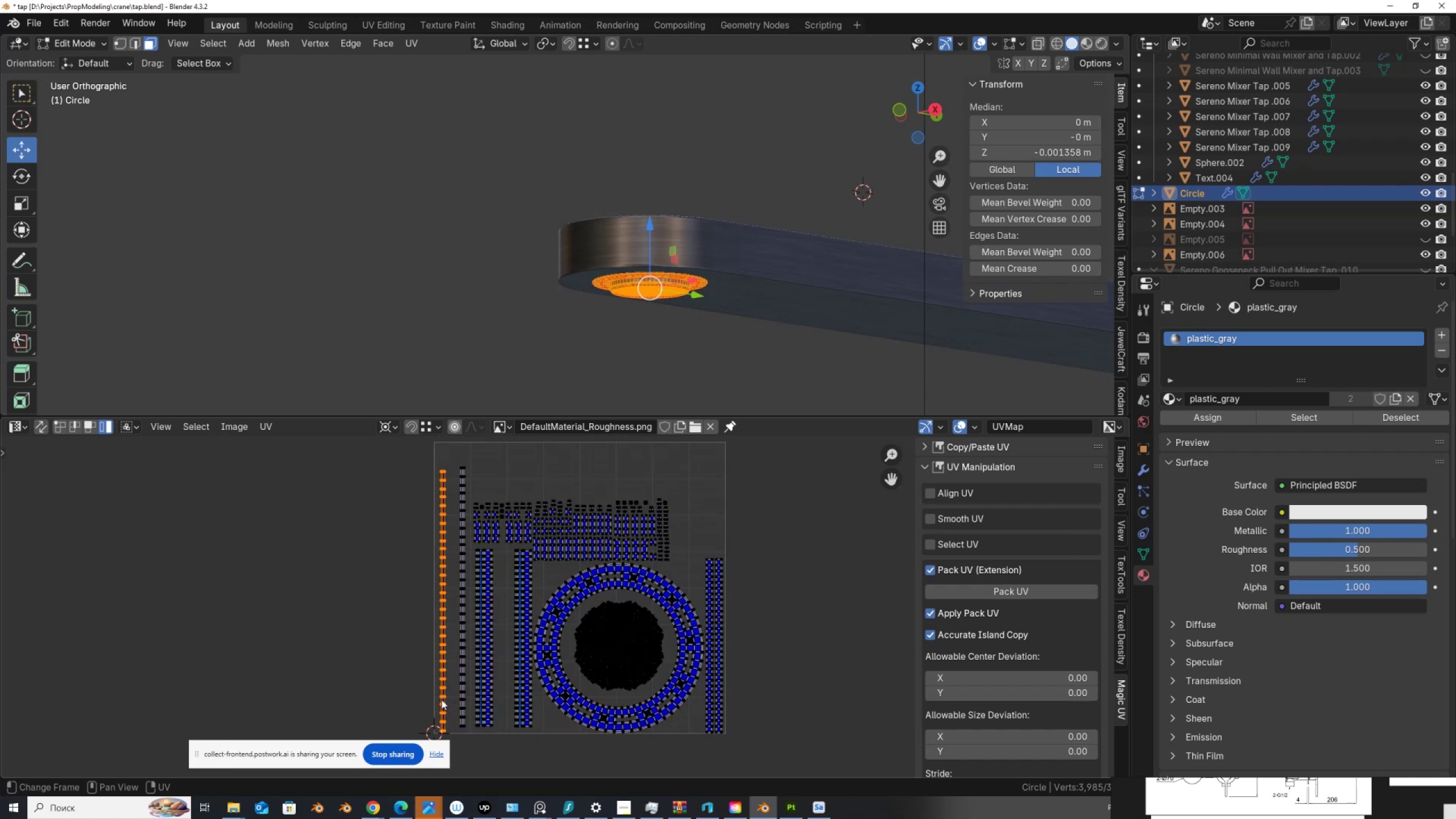 
type(gx)
 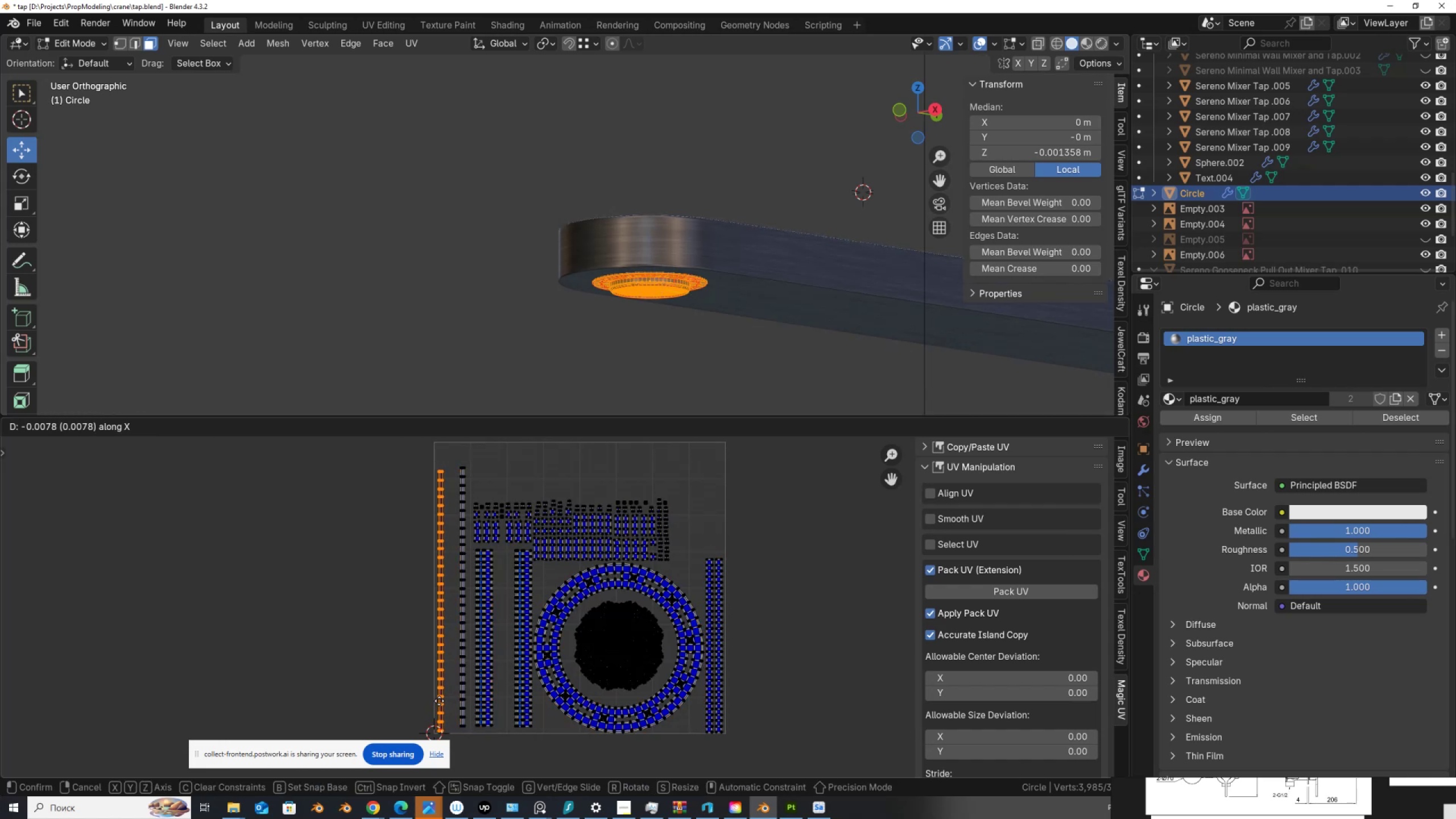 
left_click([439, 701])
 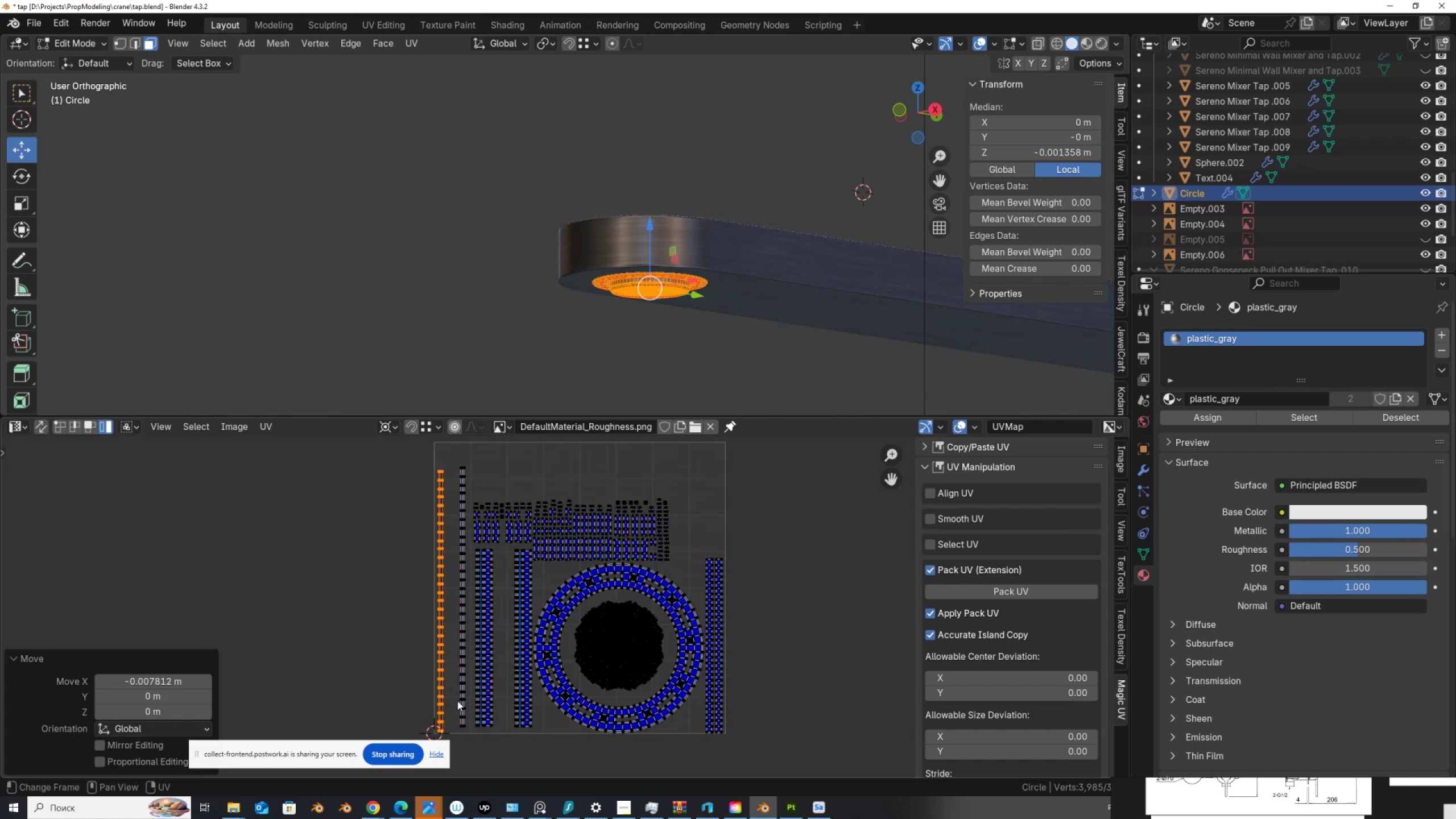 
left_click([457, 701])
 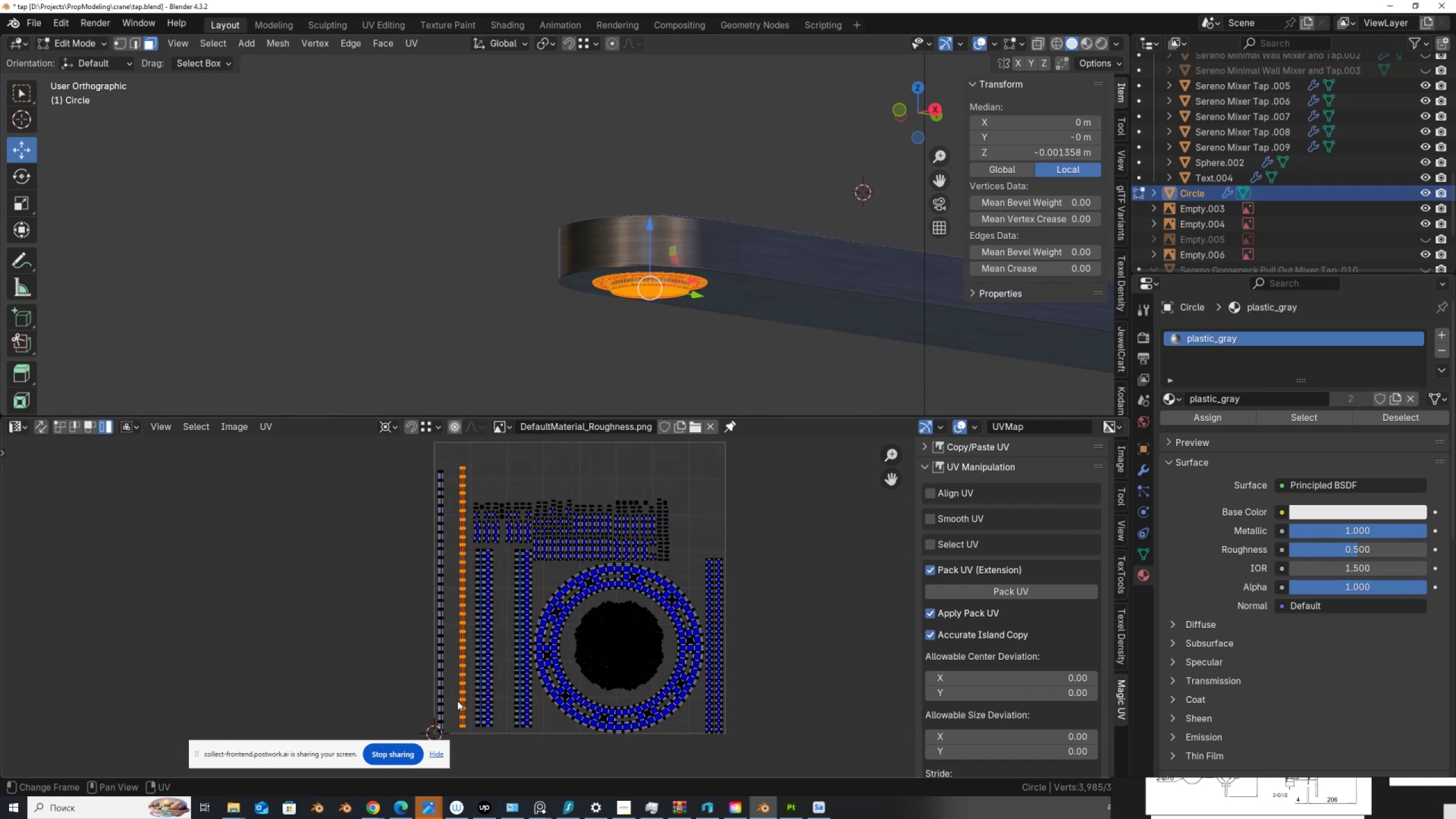 
type(gx)
 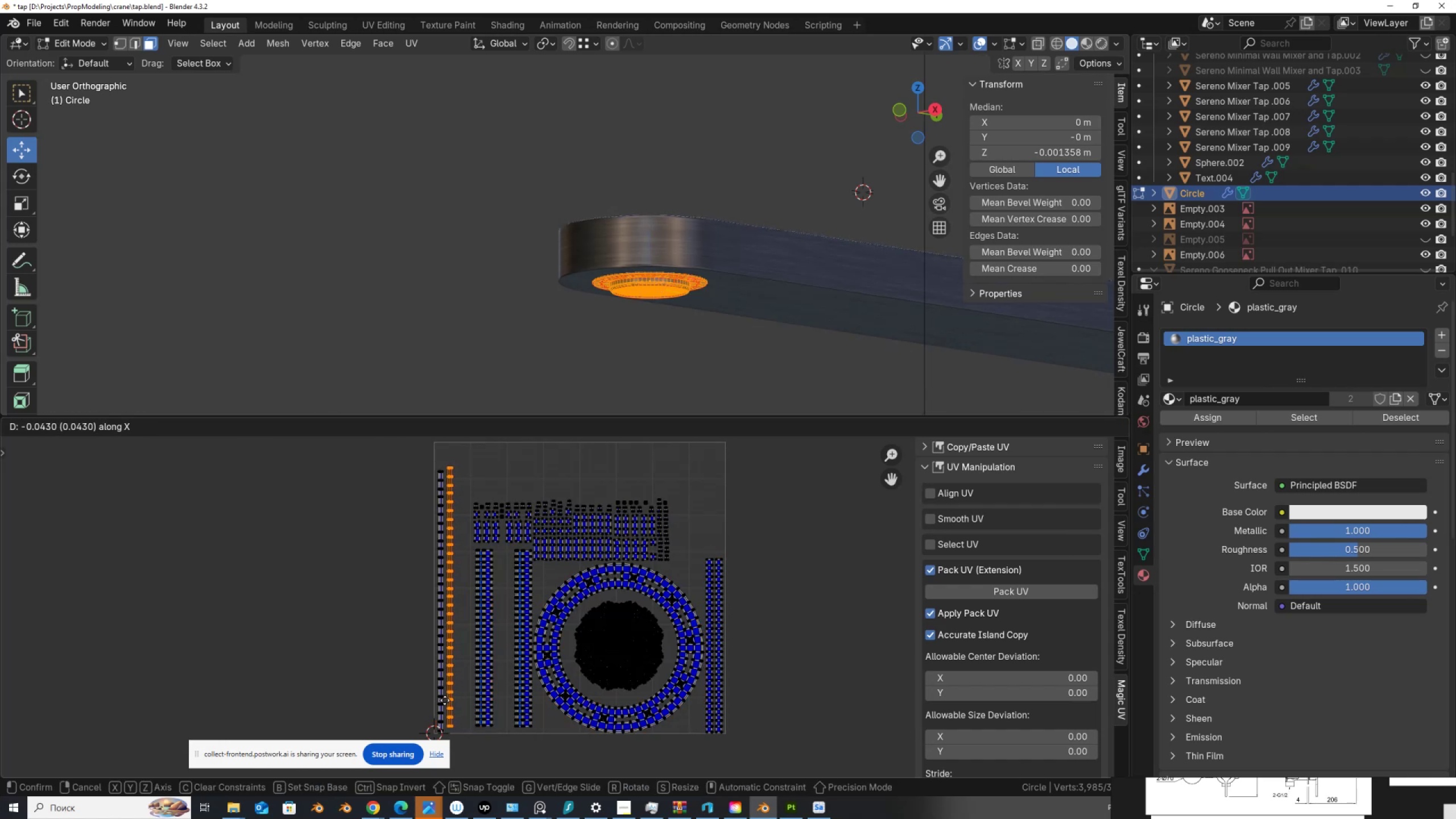 
left_click([445, 700])
 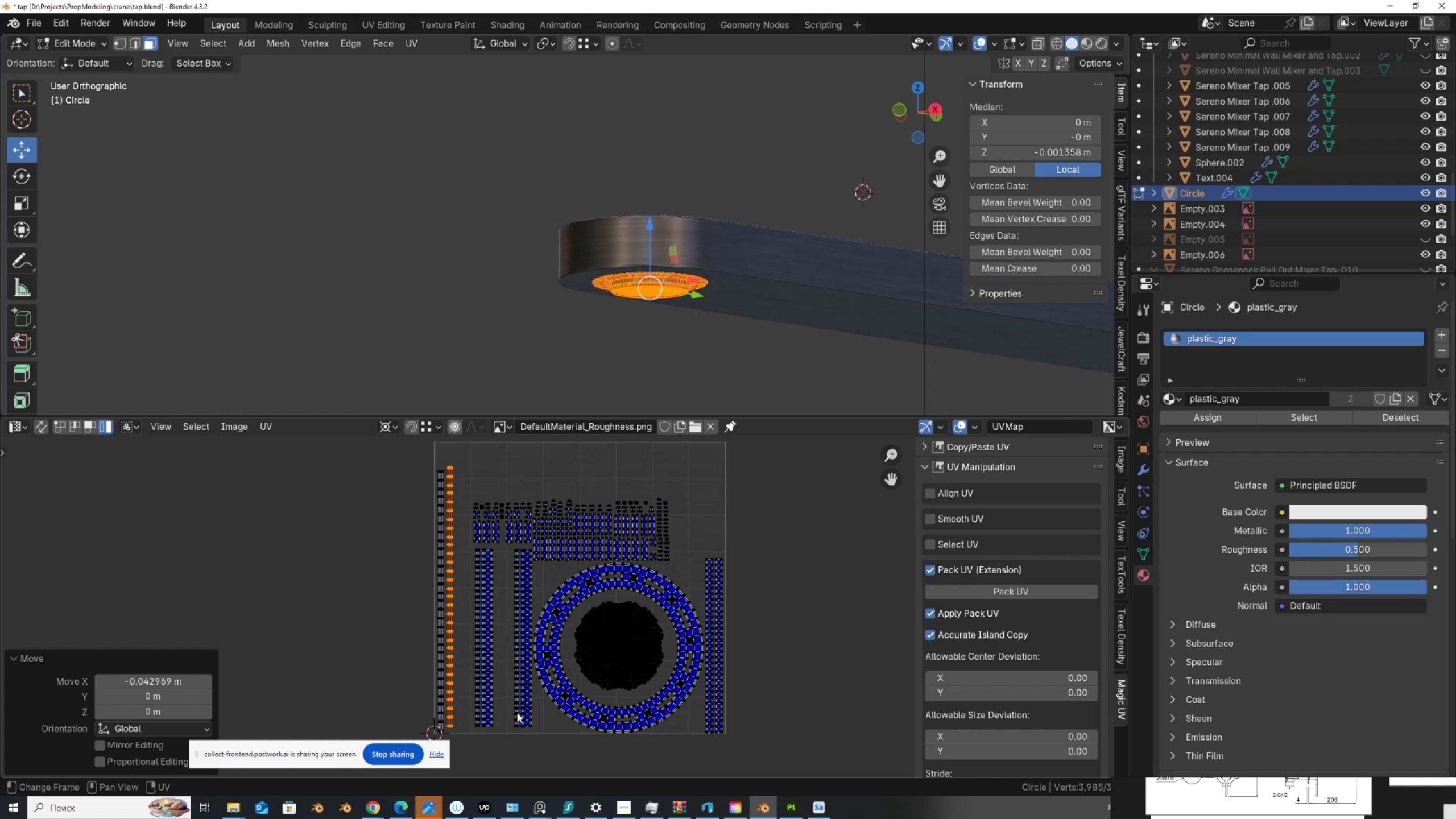 
left_click([517, 713])
 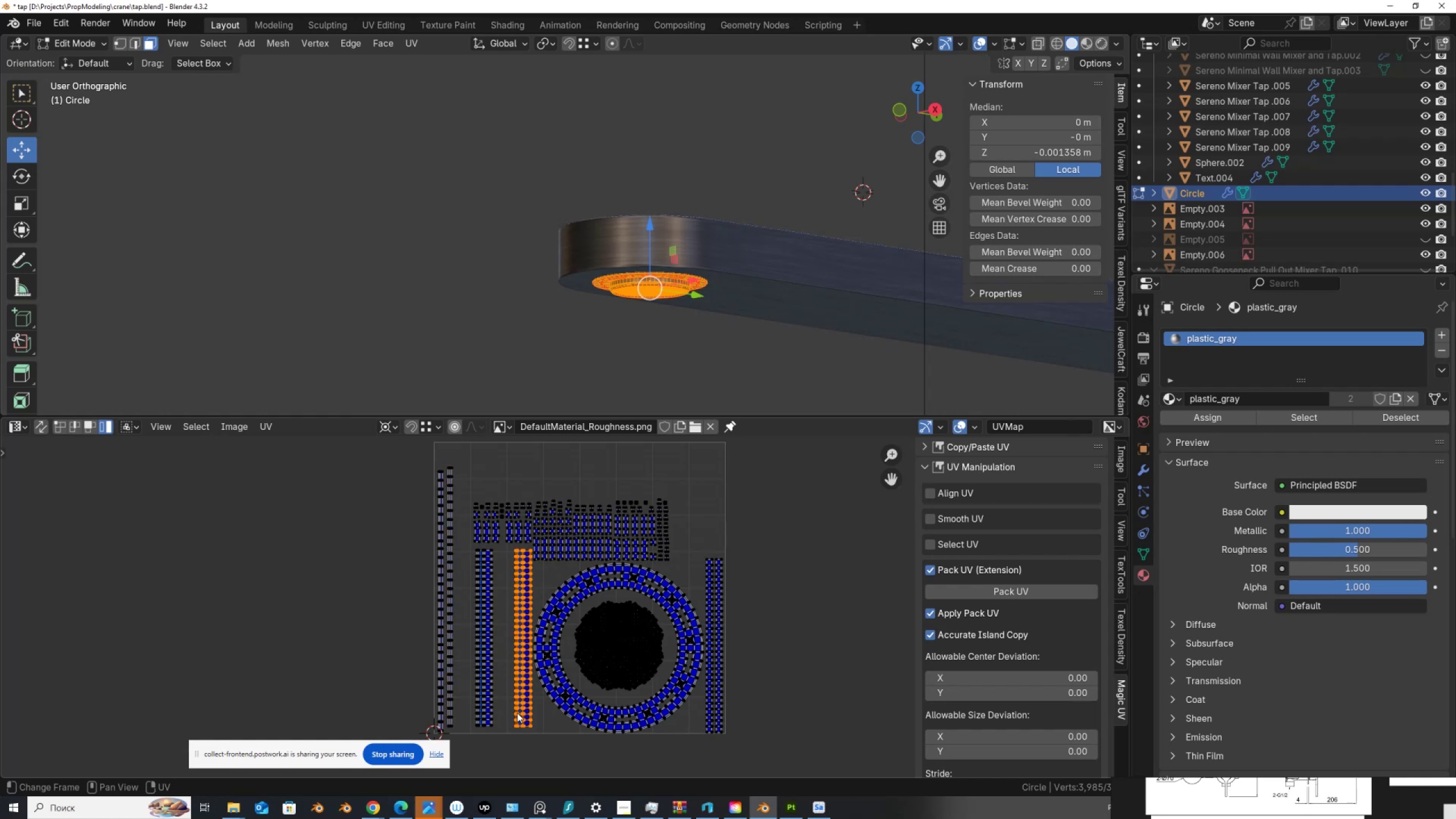 
type(gx)
 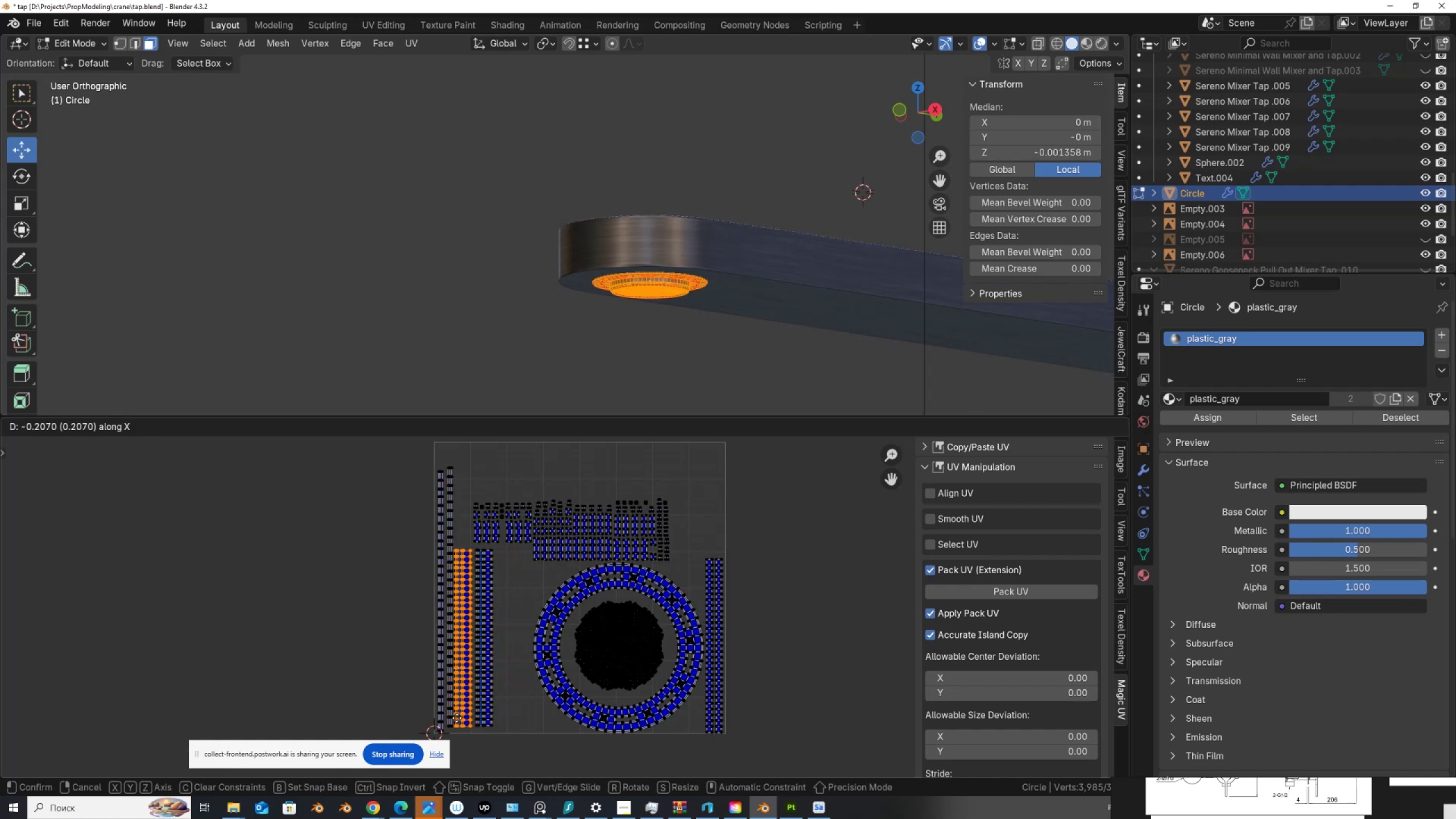 
left_click([457, 718])
 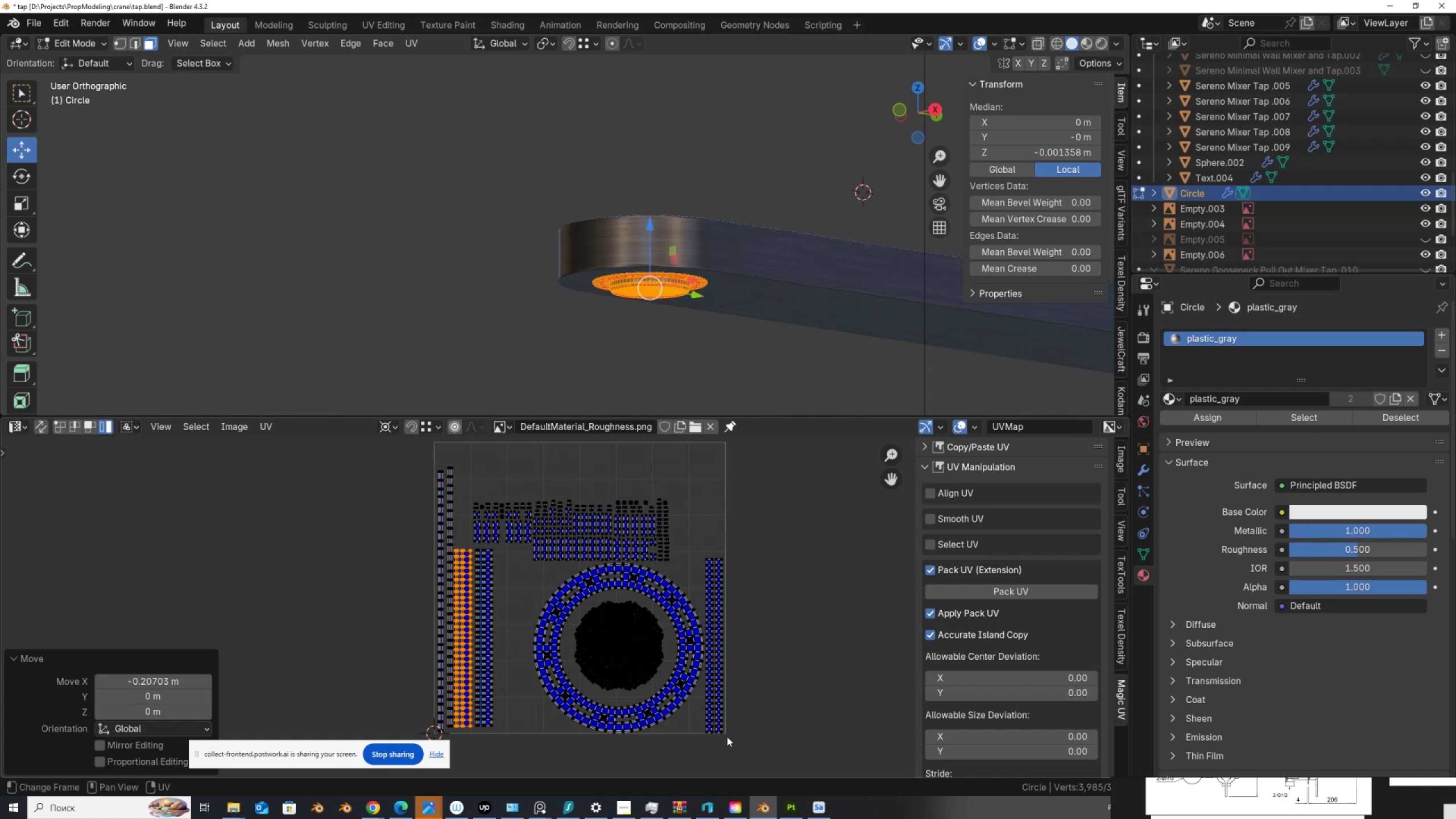 
left_click_drag(start_coordinate=[735, 738], to_coordinate=[694, 725])
 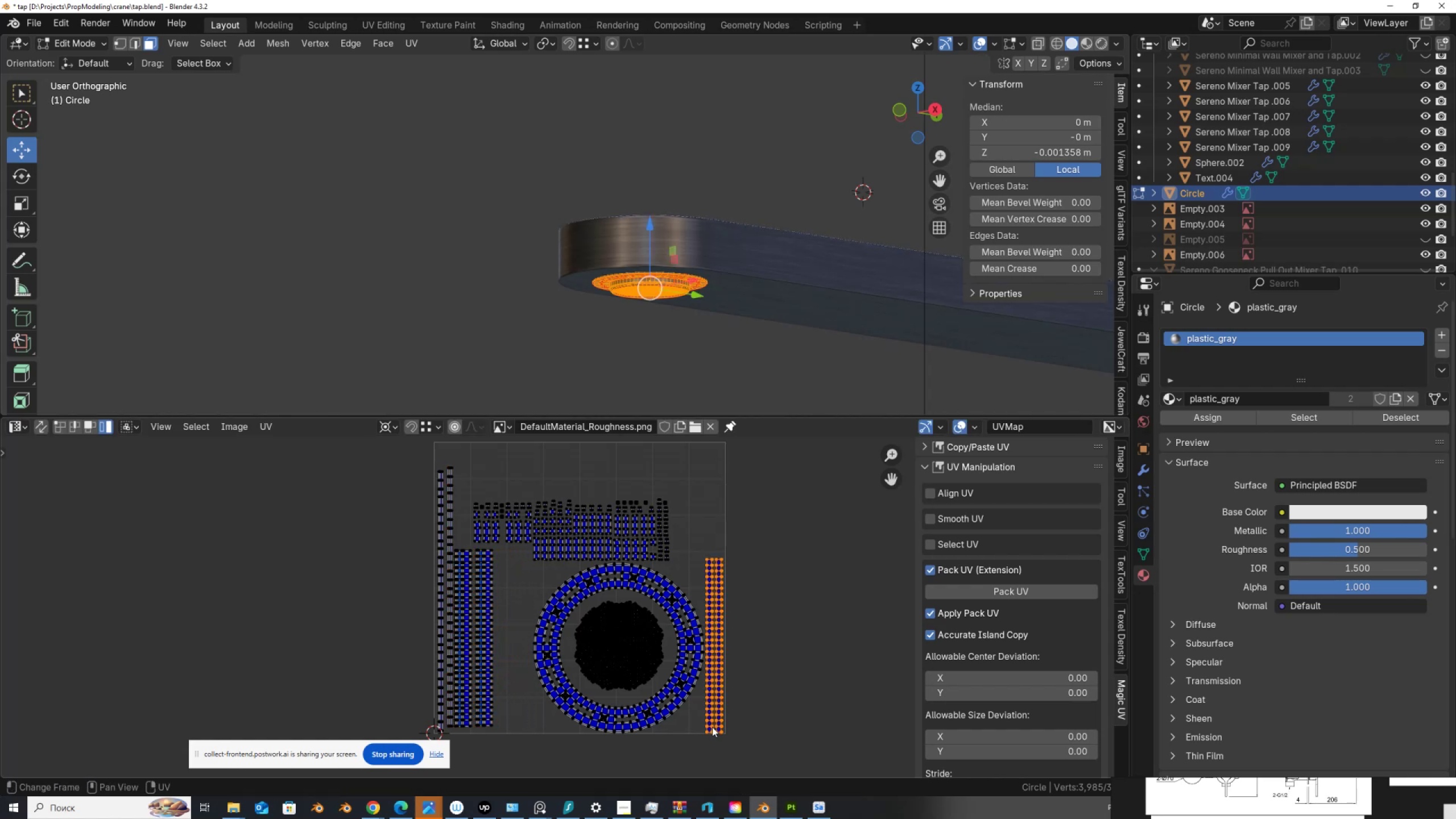 
type(gx)
 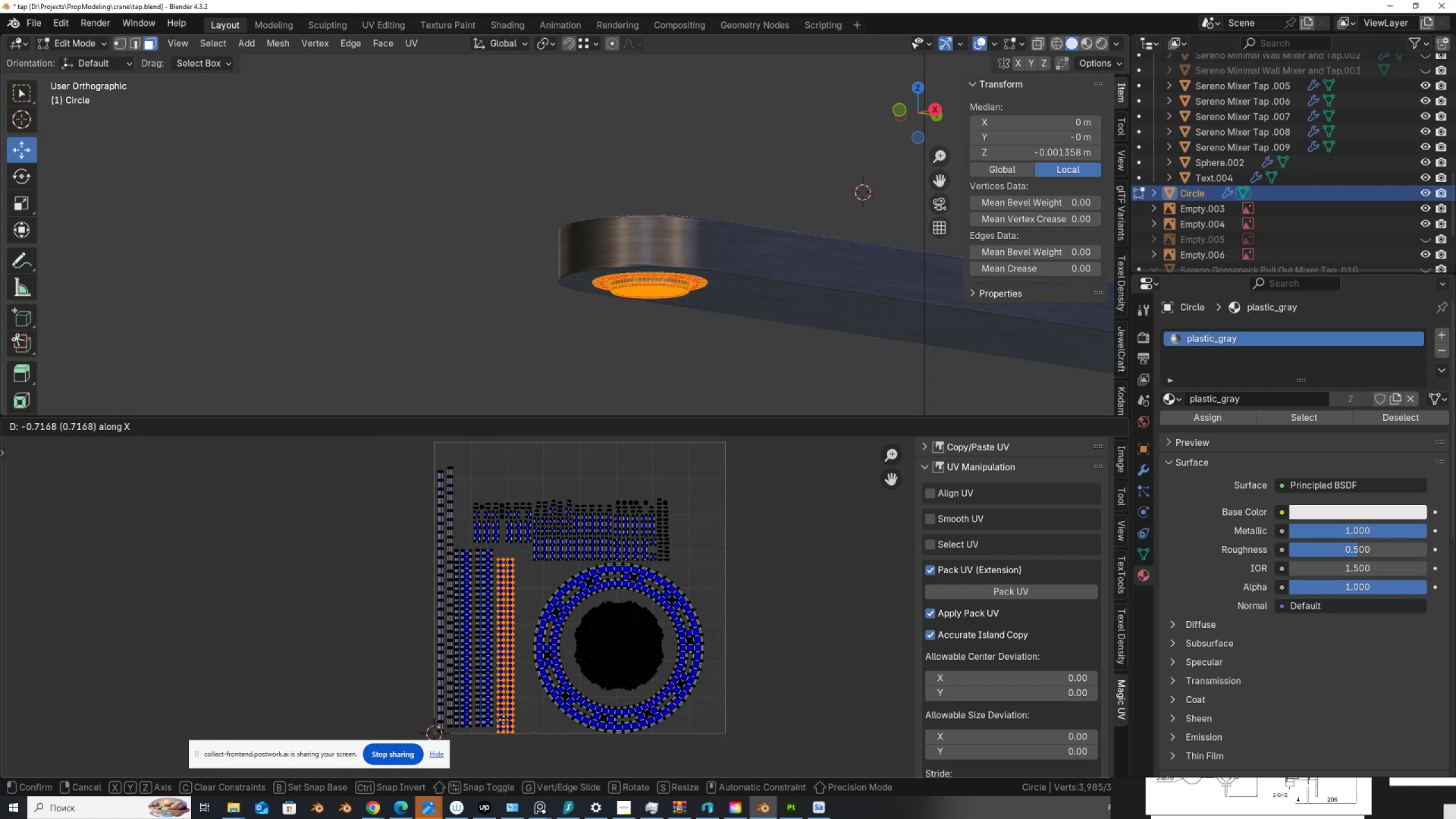 
left_click([503, 719])
 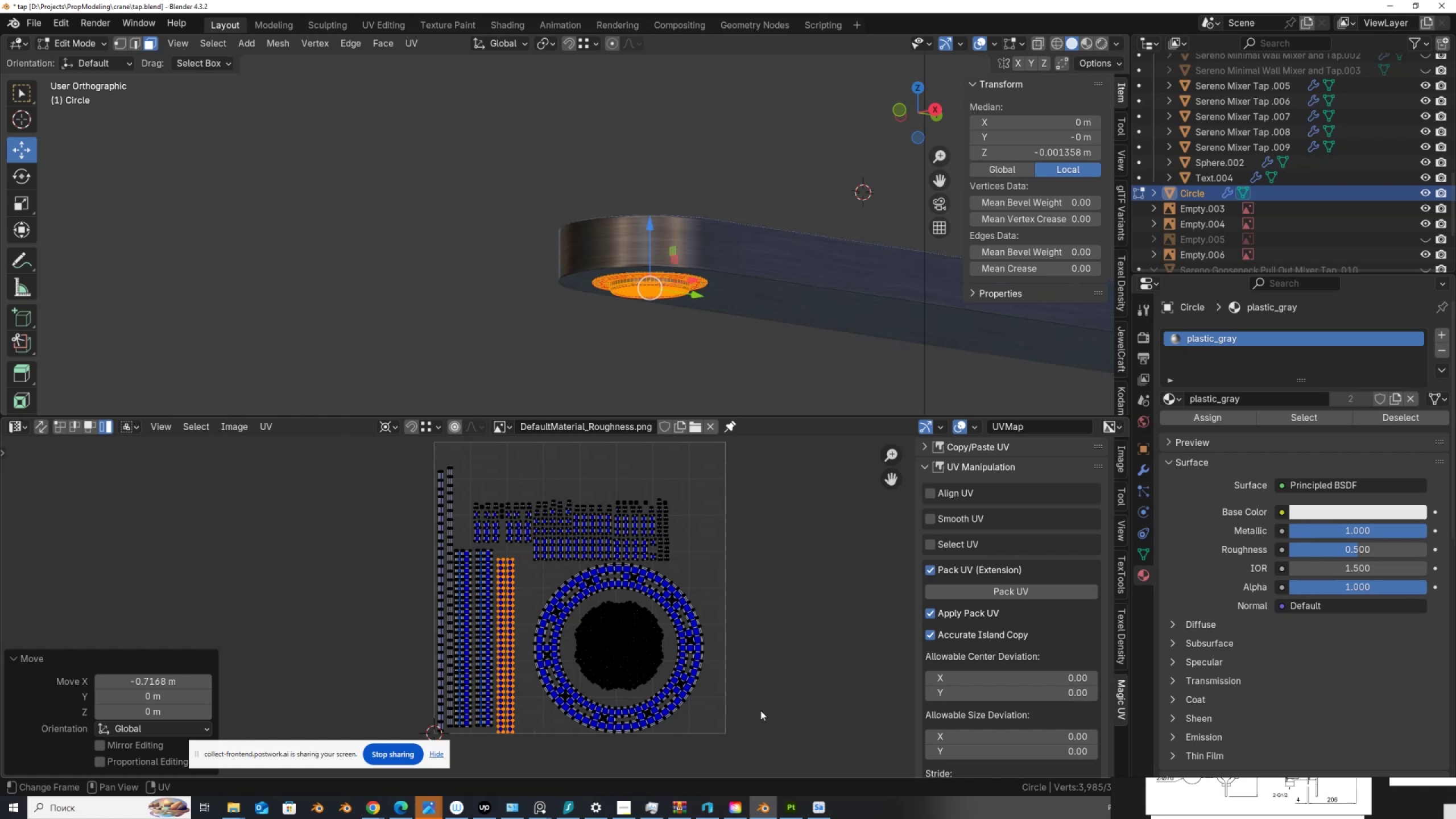 
type(as)
 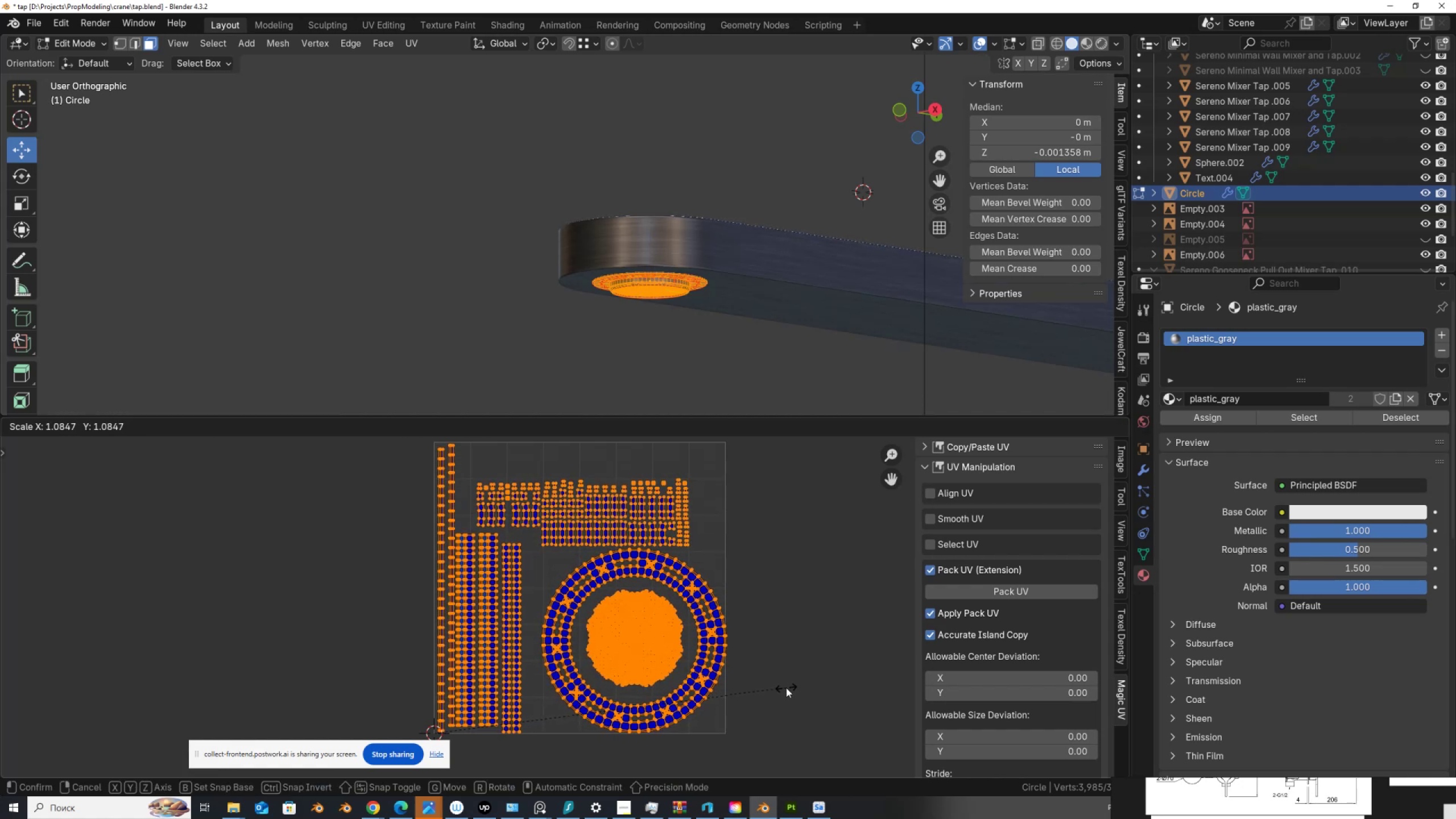 
left_click([785, 688])
 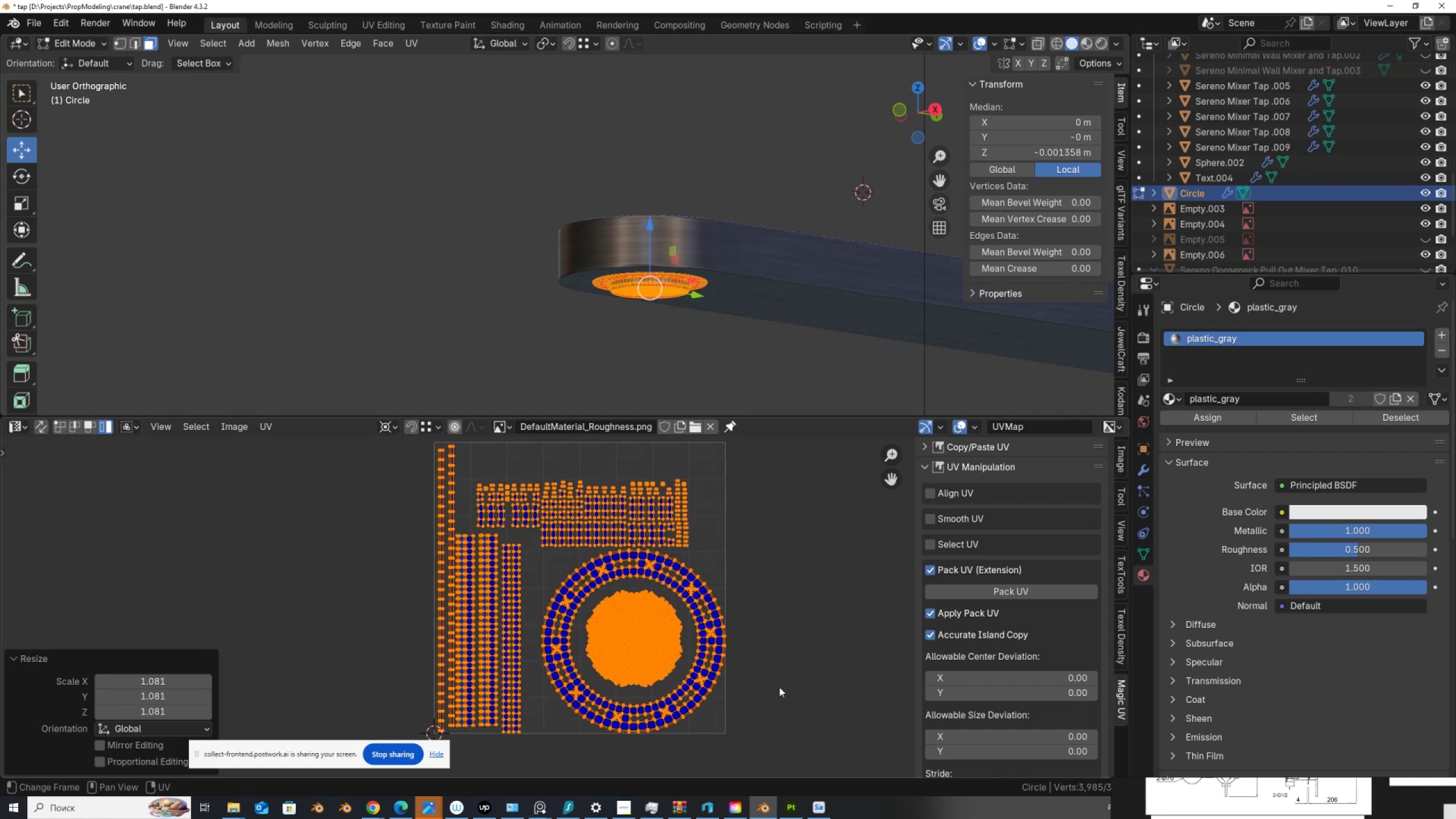 
scroll: coordinate [779, 686], scroll_direction: up, amount: 3.0
 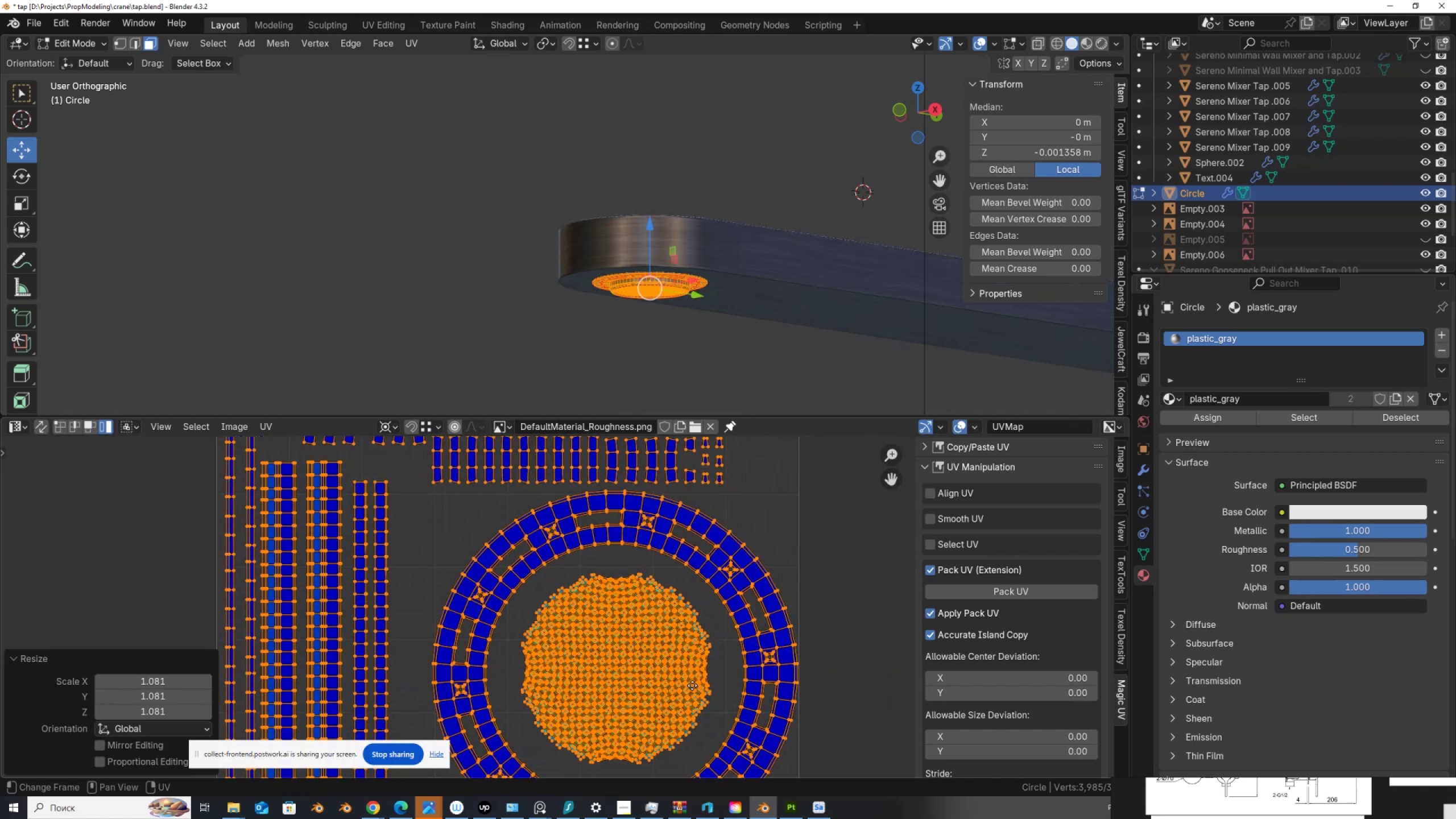 
scroll: coordinate [722, 657], scroll_direction: down, amount: 6.0
 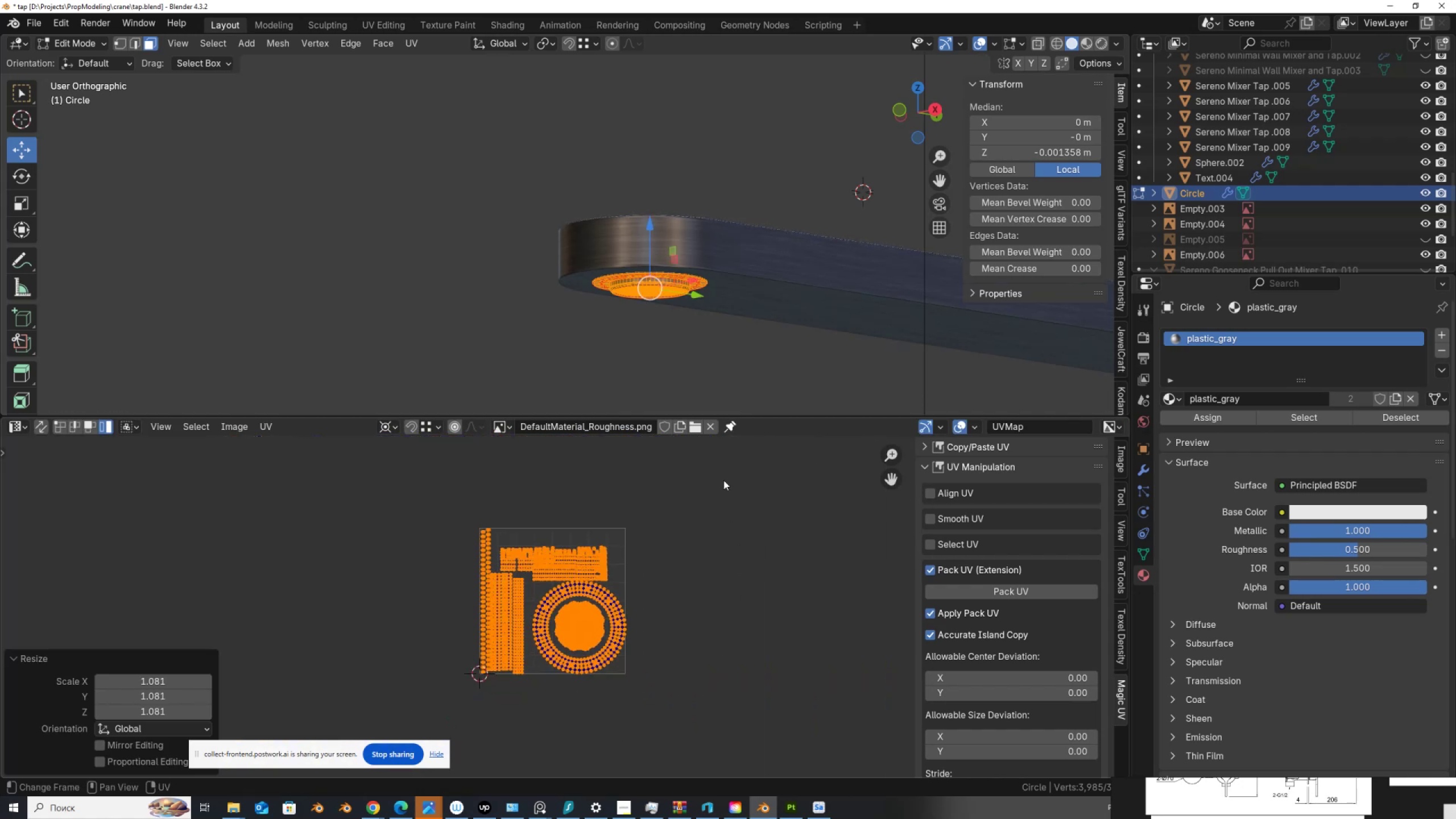 
key(Tab)
 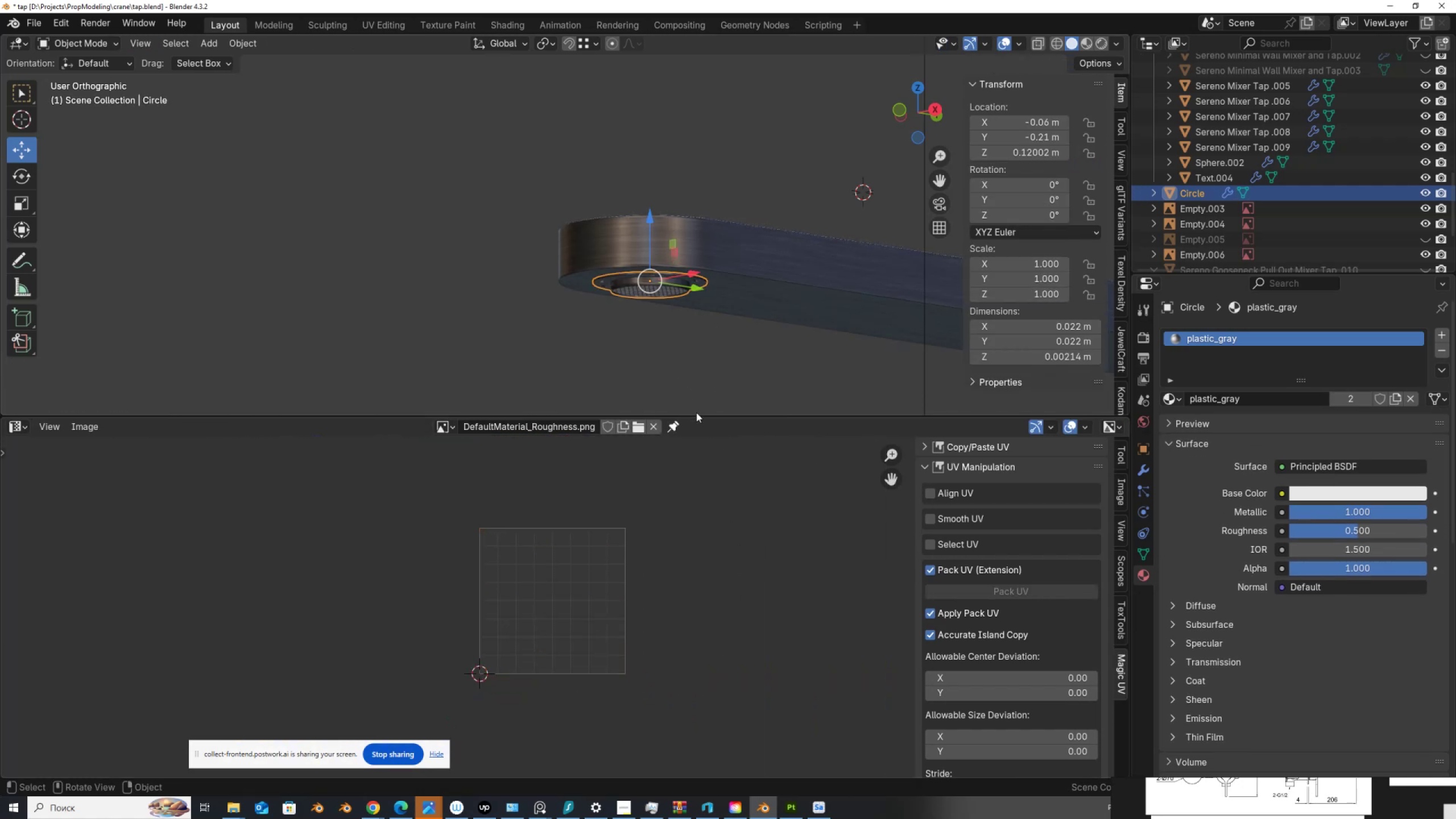 
left_click_drag(start_coordinate=[697, 415], to_coordinate=[687, 577])
 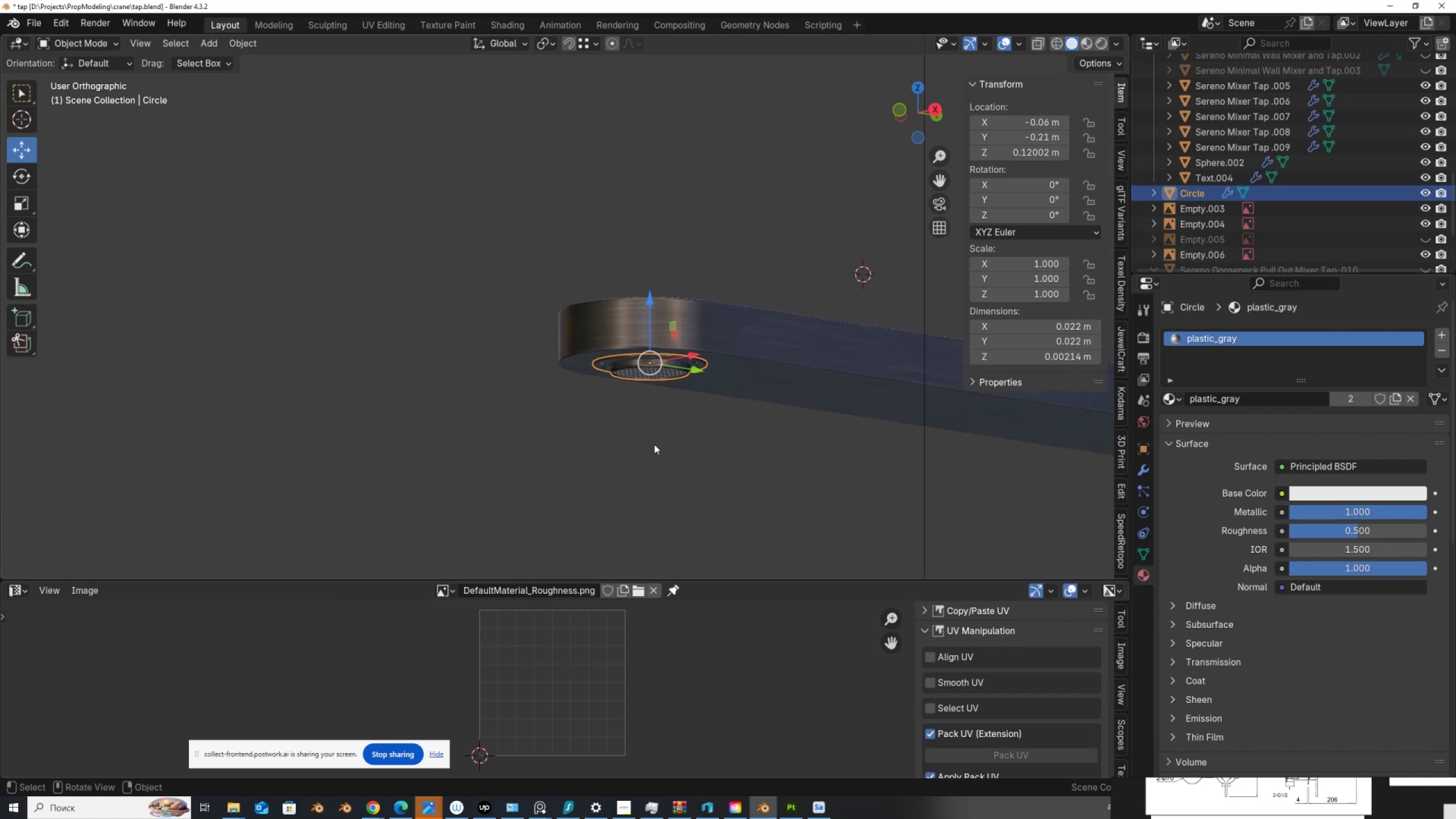 
scroll: coordinate [461, 392], scroll_direction: down, amount: 9.0
 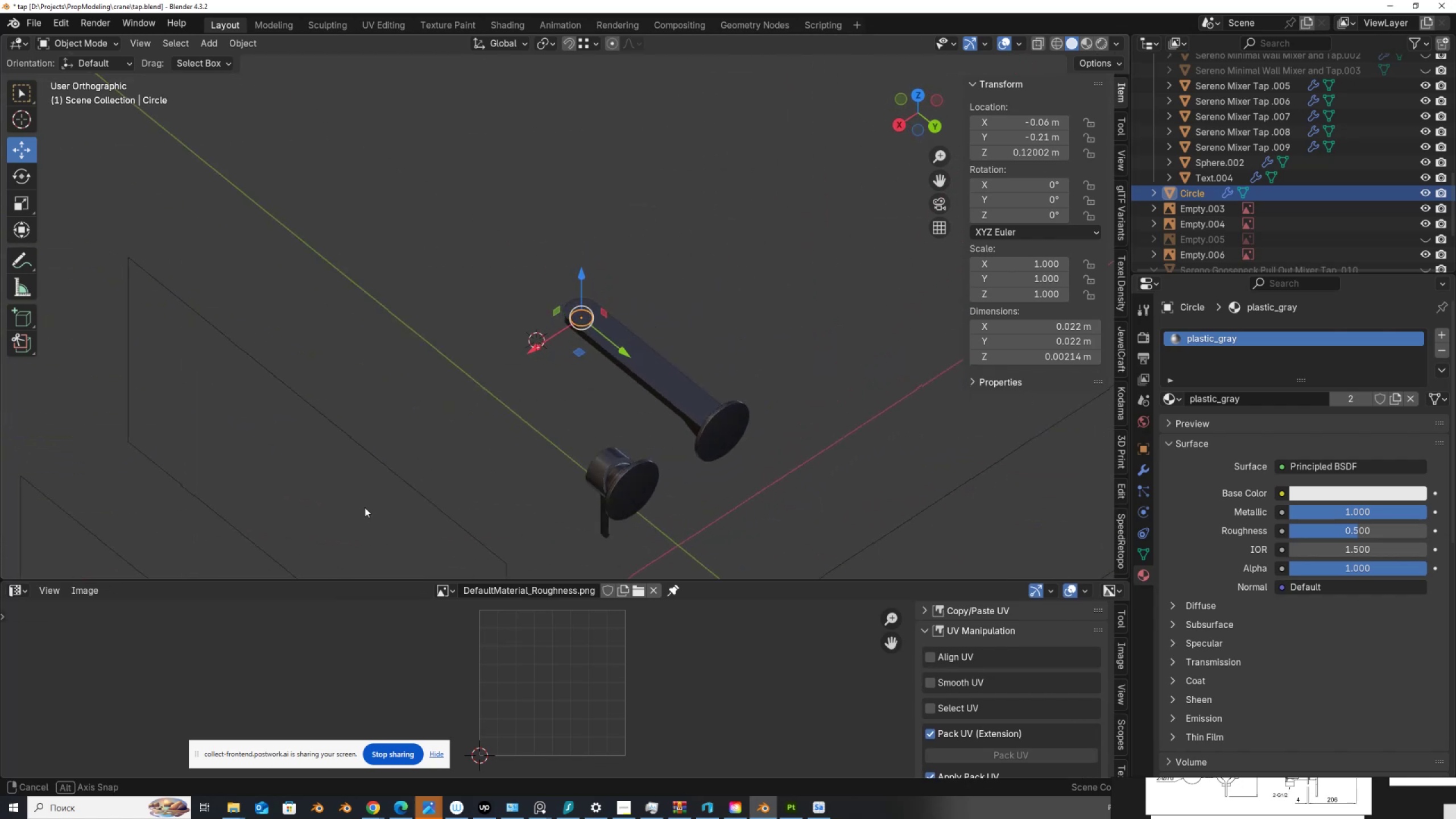 
left_click_drag(start_coordinate=[732, 503], to_coordinate=[470, 261])
 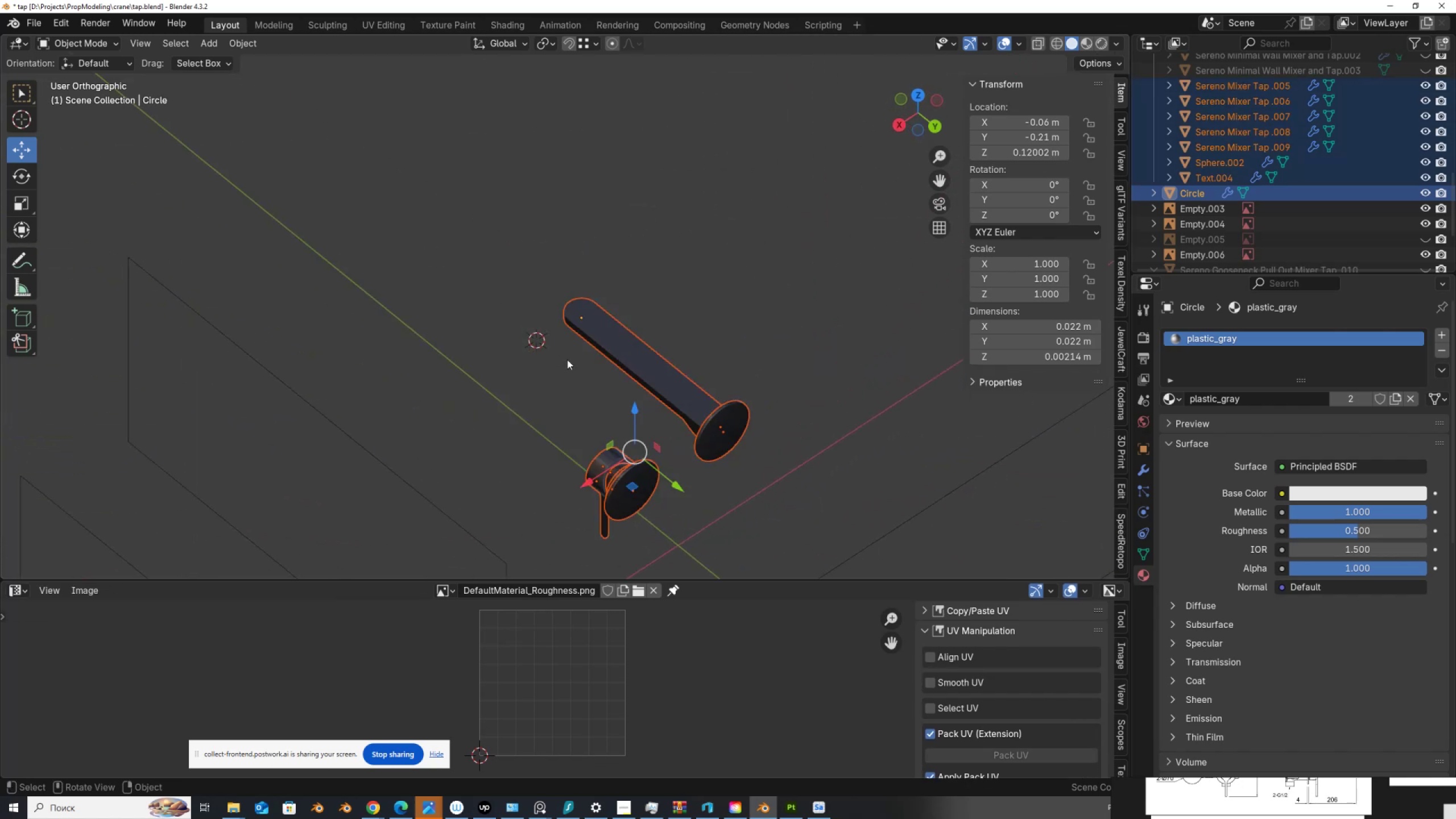 
key(Q)
 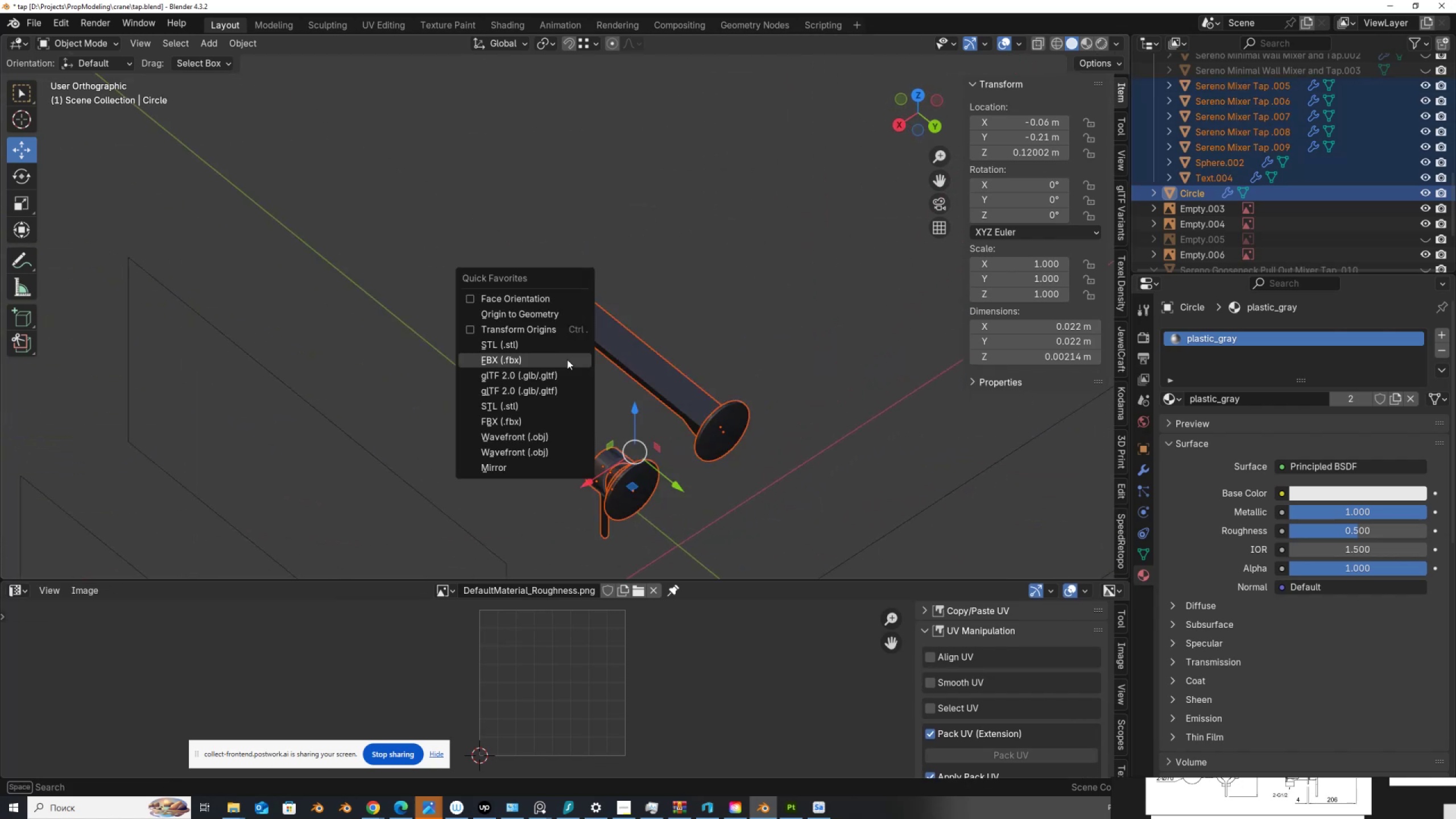 
left_click([567, 359])
 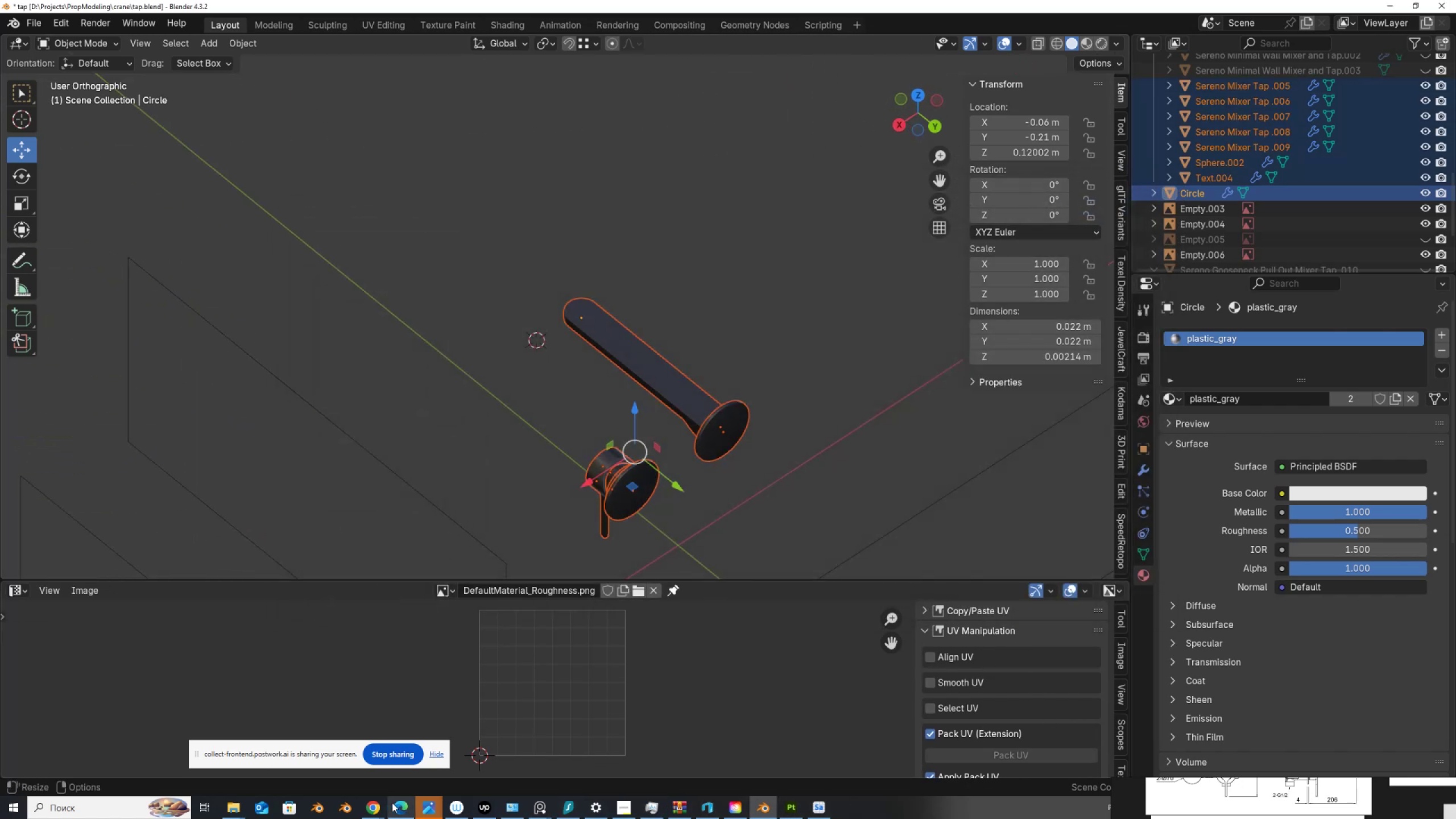 
left_click([377, 809])
 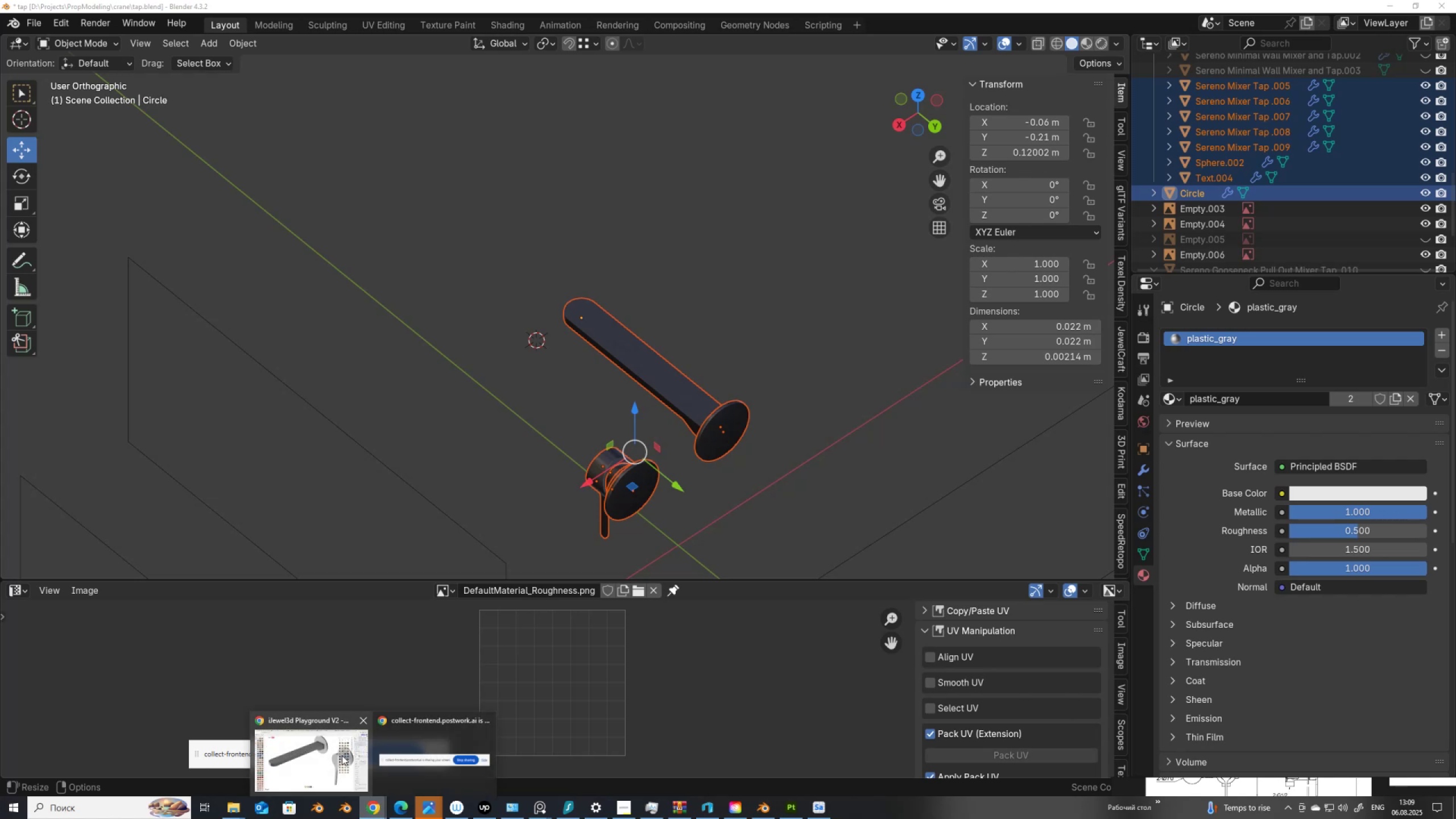 
left_click([340, 755])
 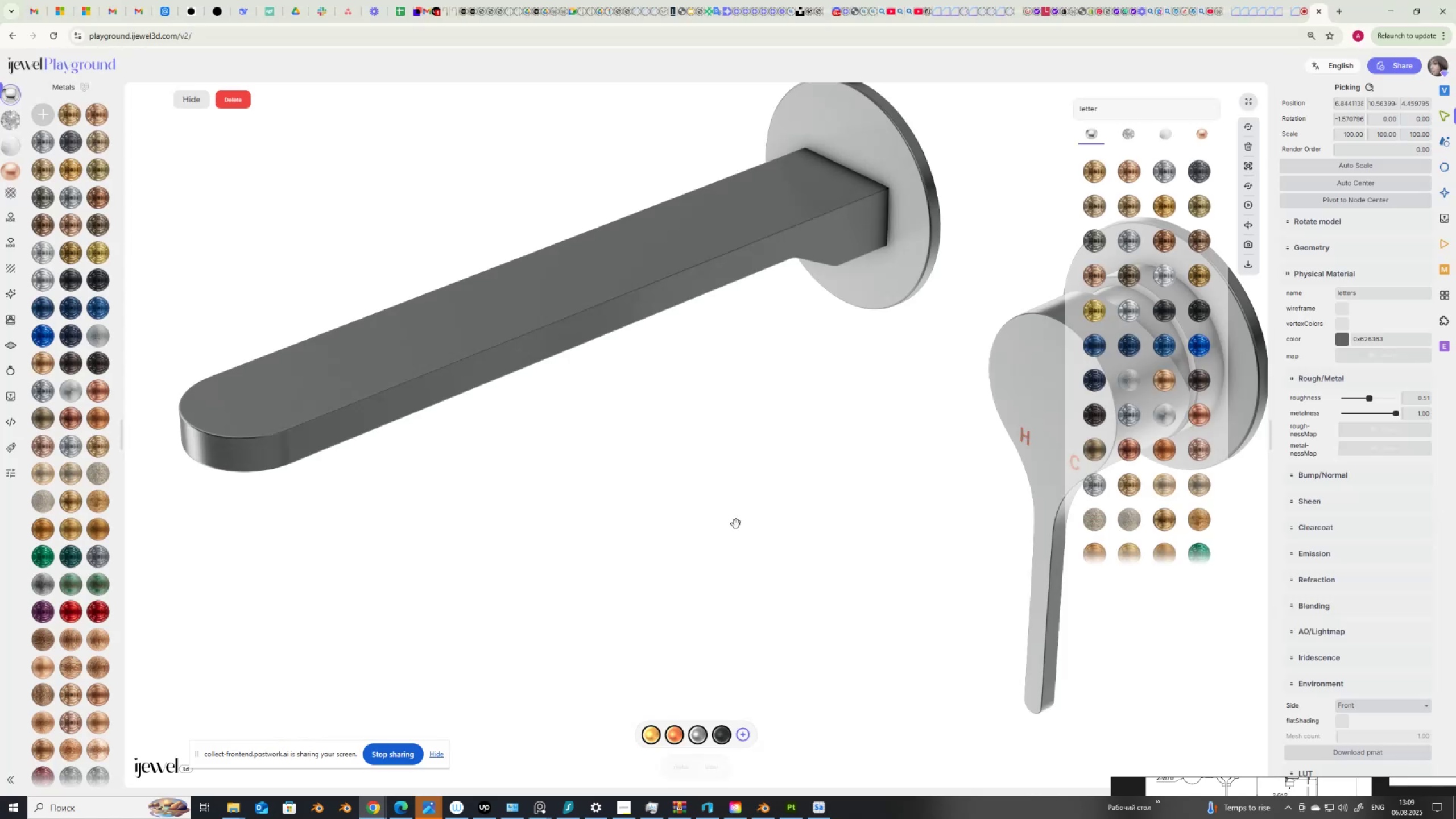 
wait(6.98)
 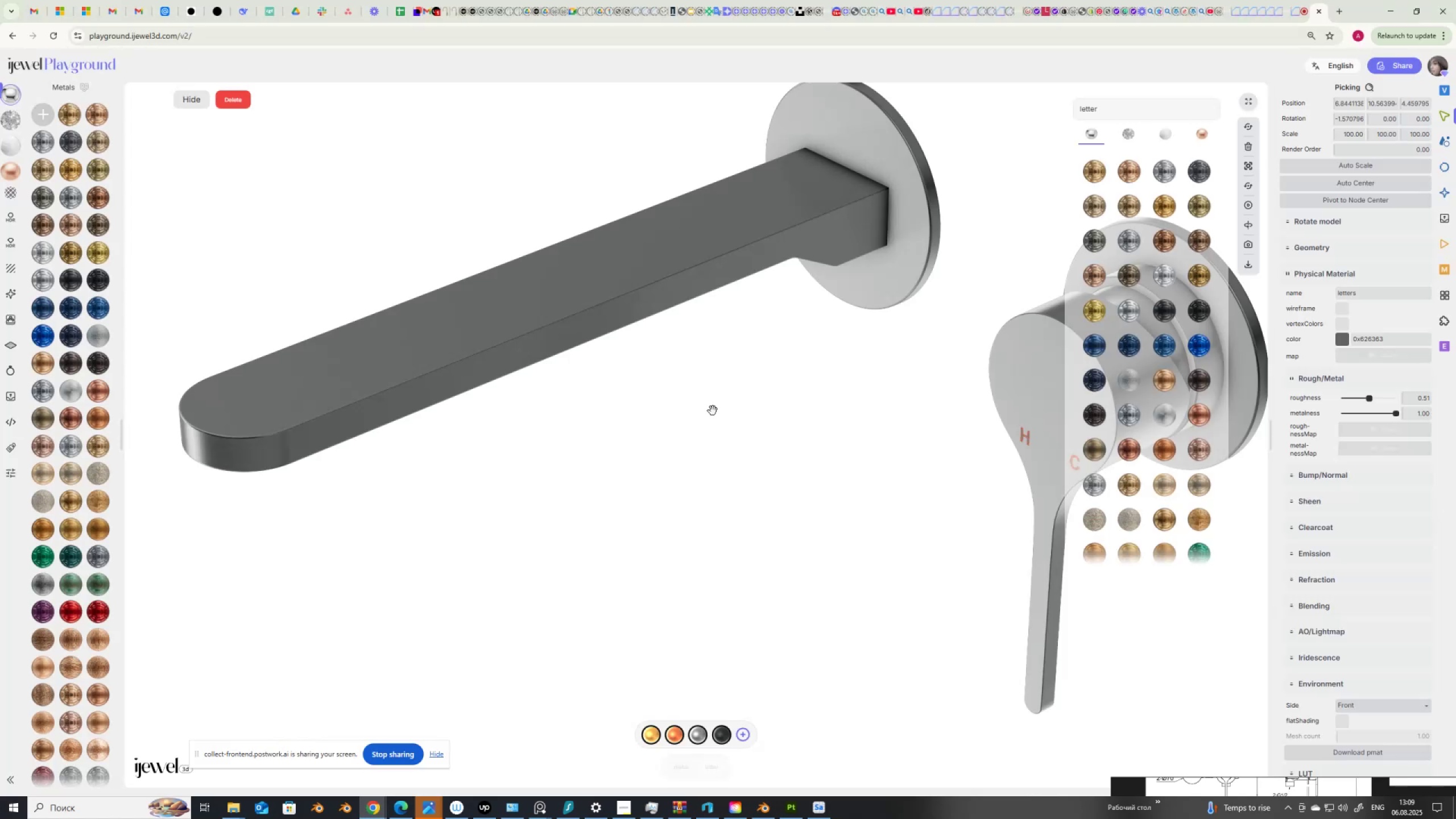 
left_click([722, 734])
 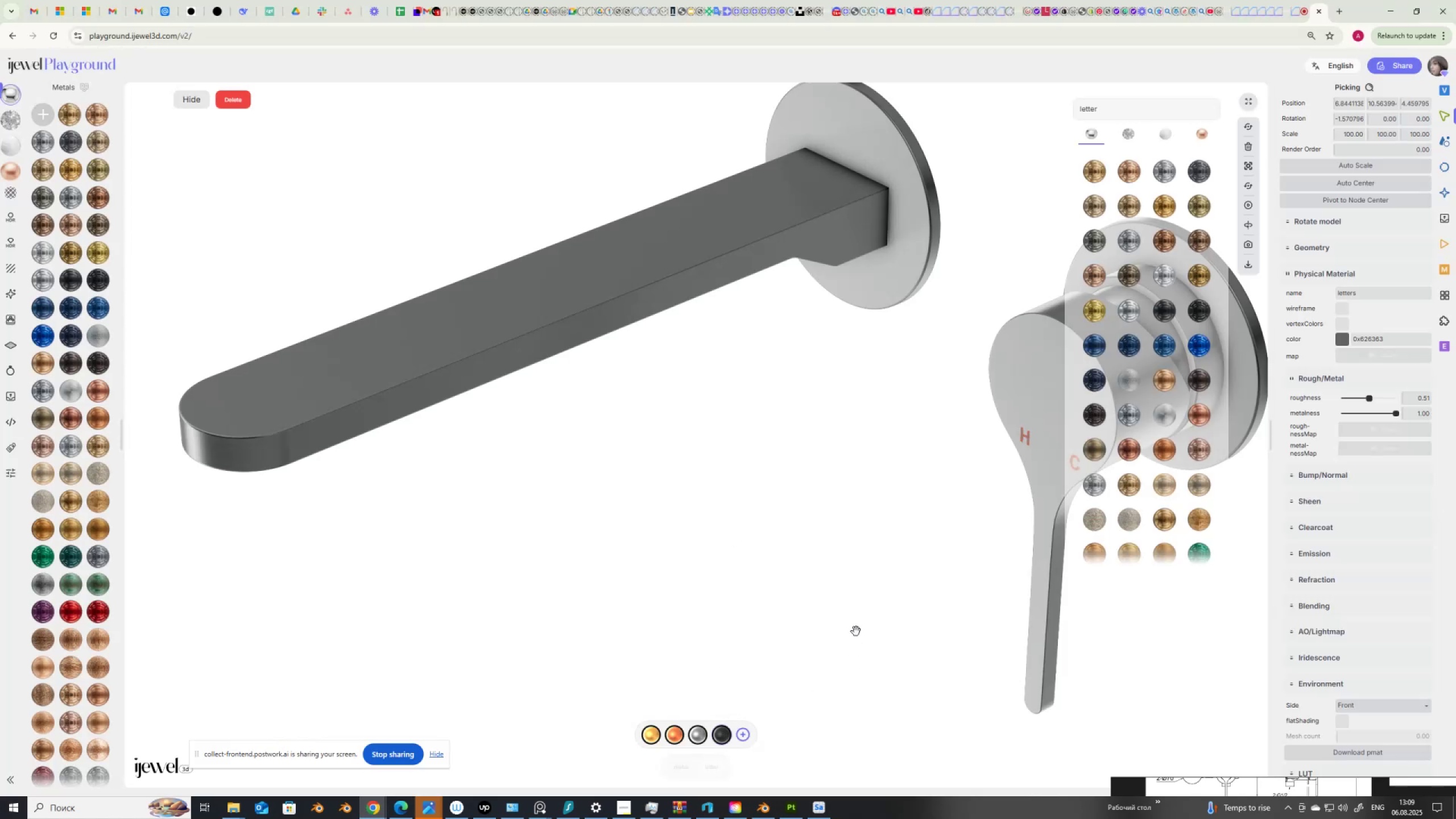 
left_click([857, 623])
 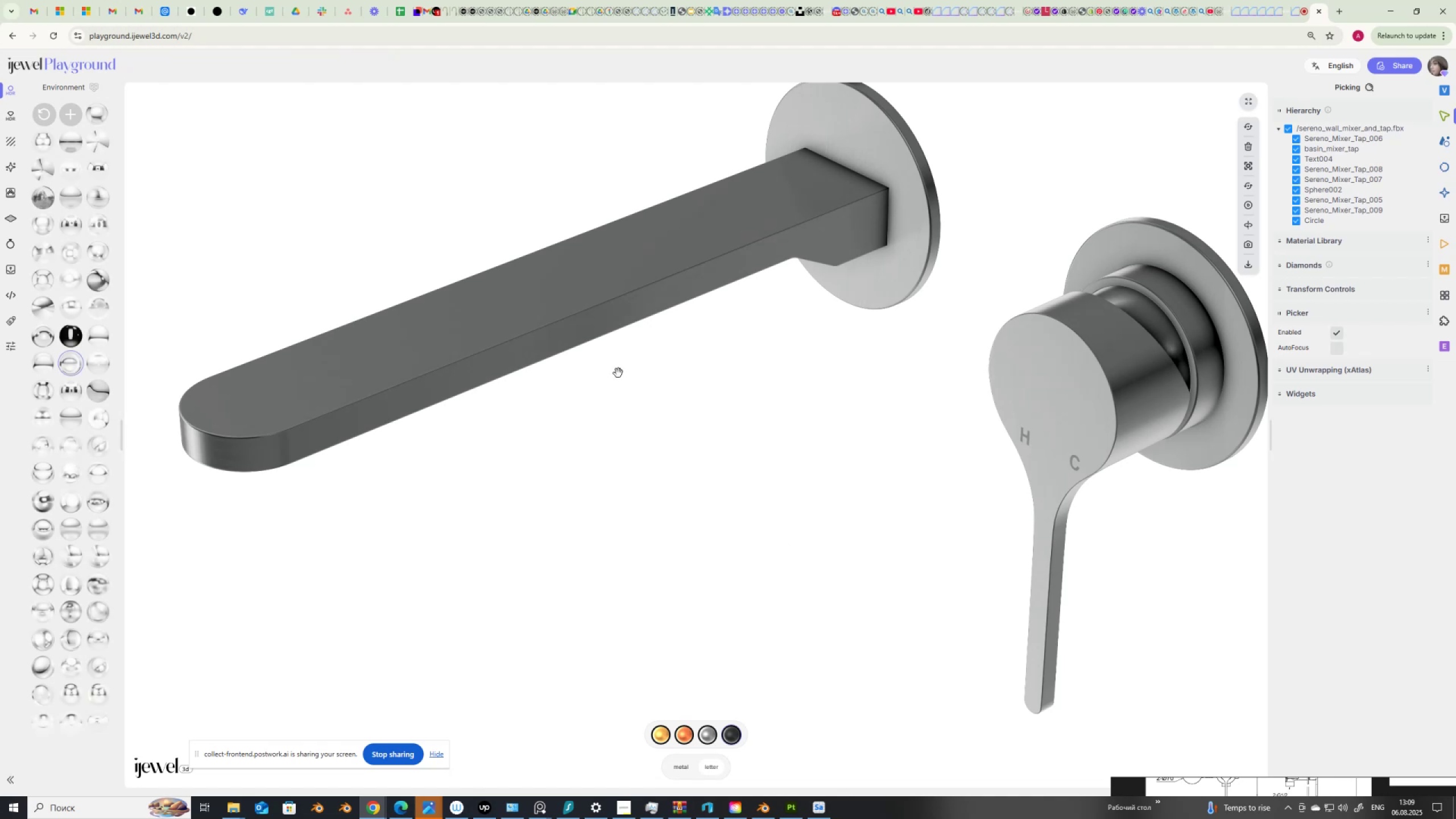 
left_click([583, 327])
 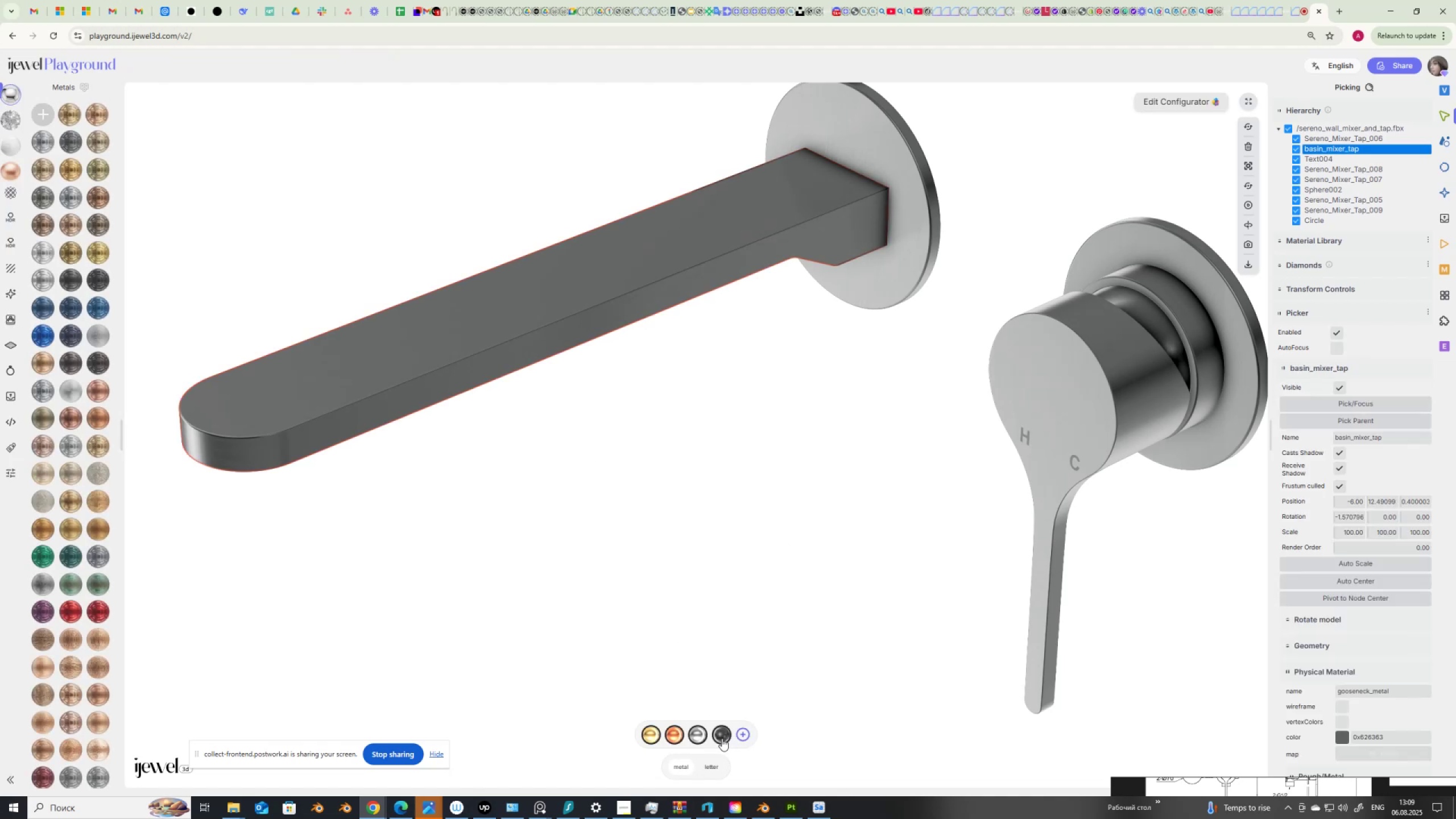 
left_click([722, 734])
 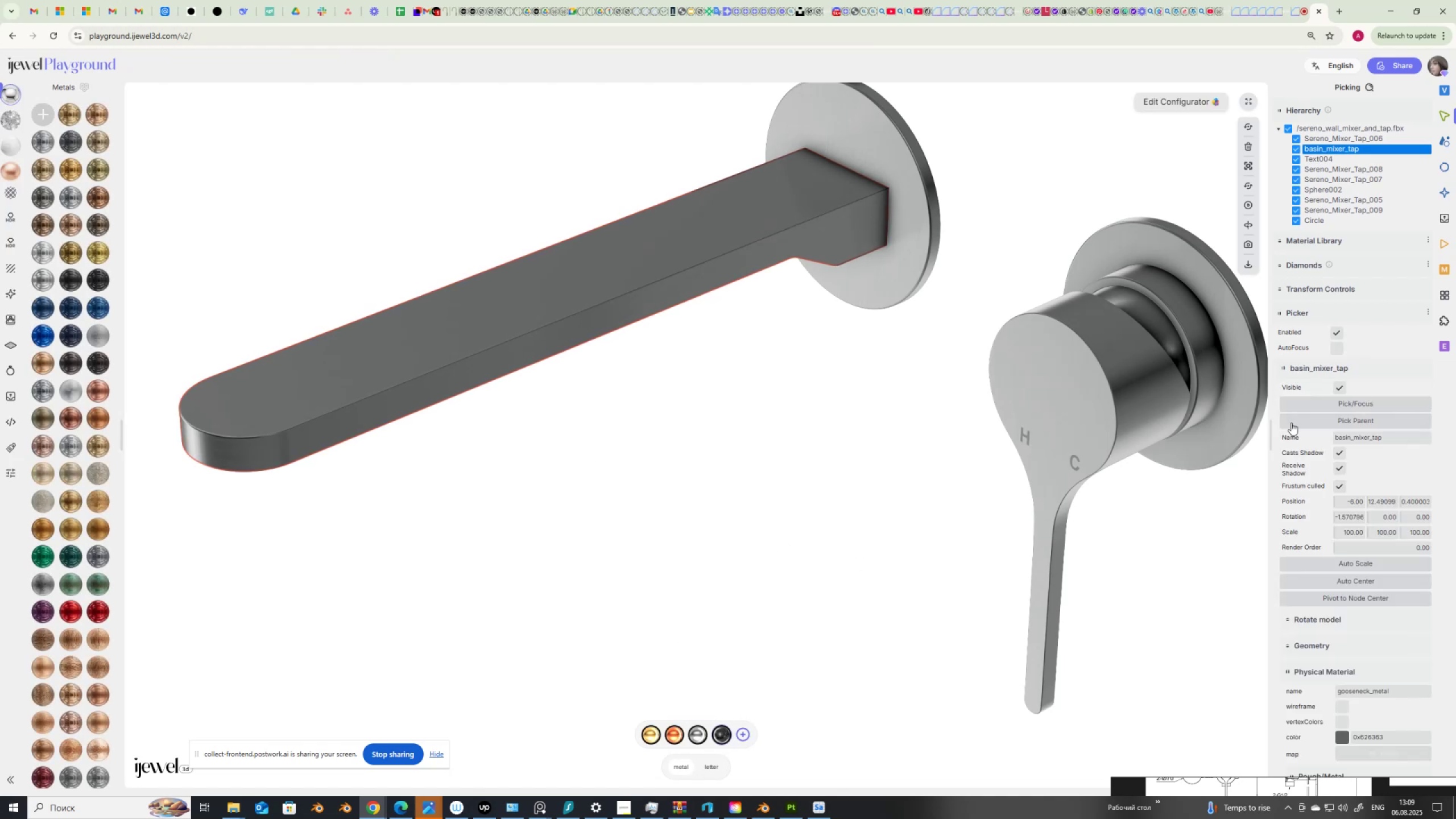 
scroll: coordinate [810, 457], scroll_direction: down, amount: 2.0
 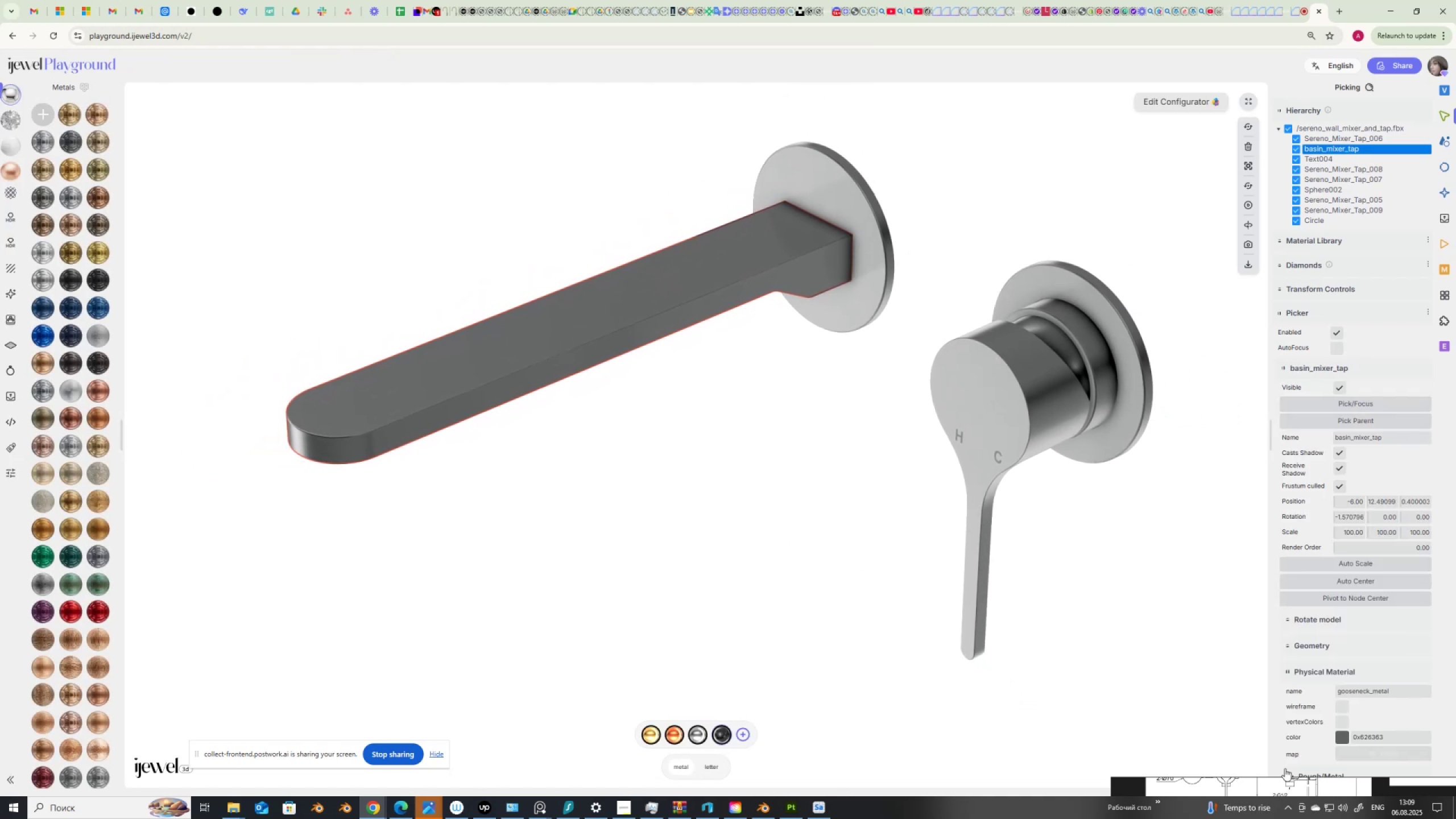 
left_click_drag(start_coordinate=[1263, 784], to_coordinate=[1097, 587])
 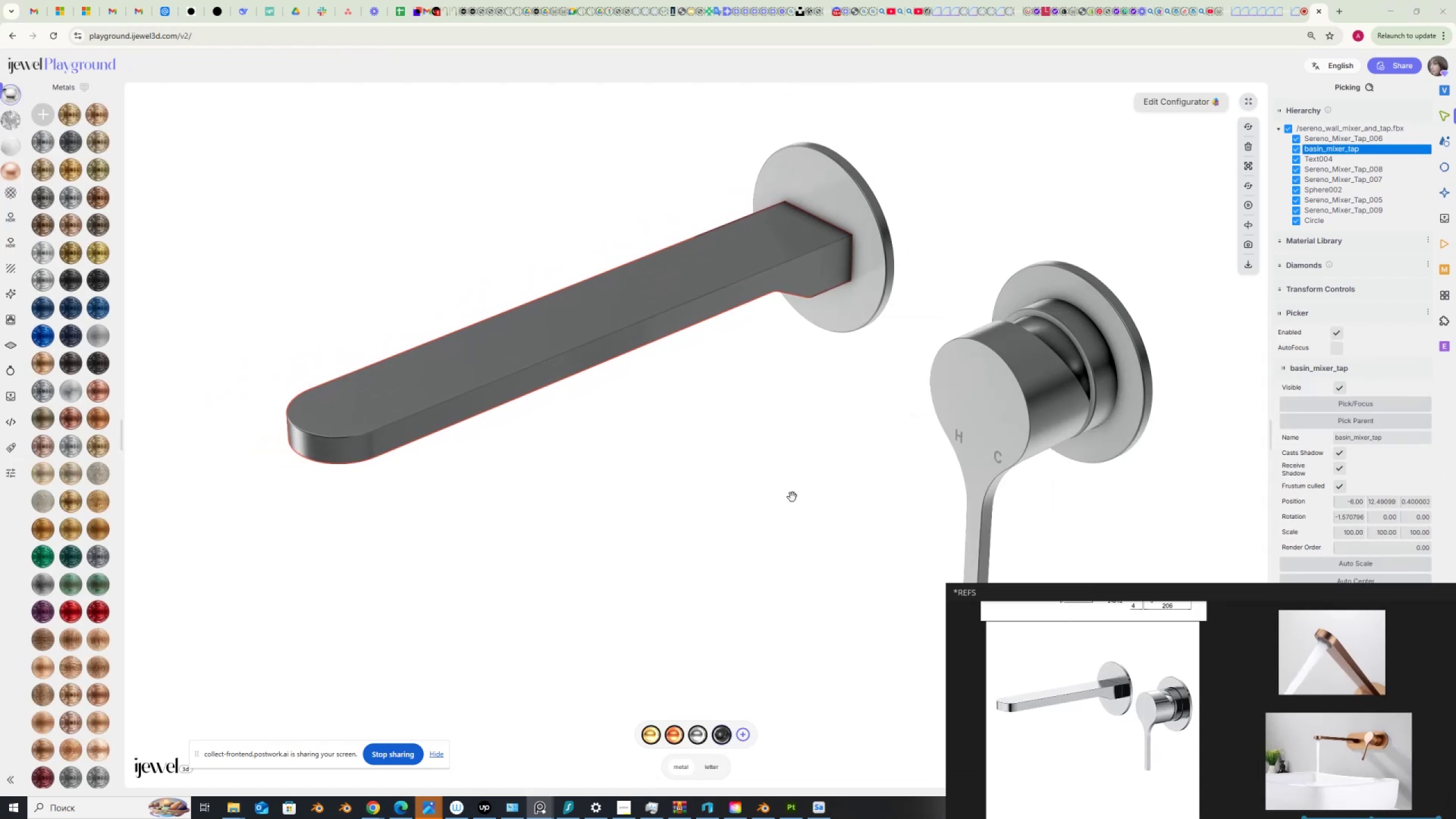 
left_click_drag(start_coordinate=[792, 487], to_coordinate=[800, 472])
 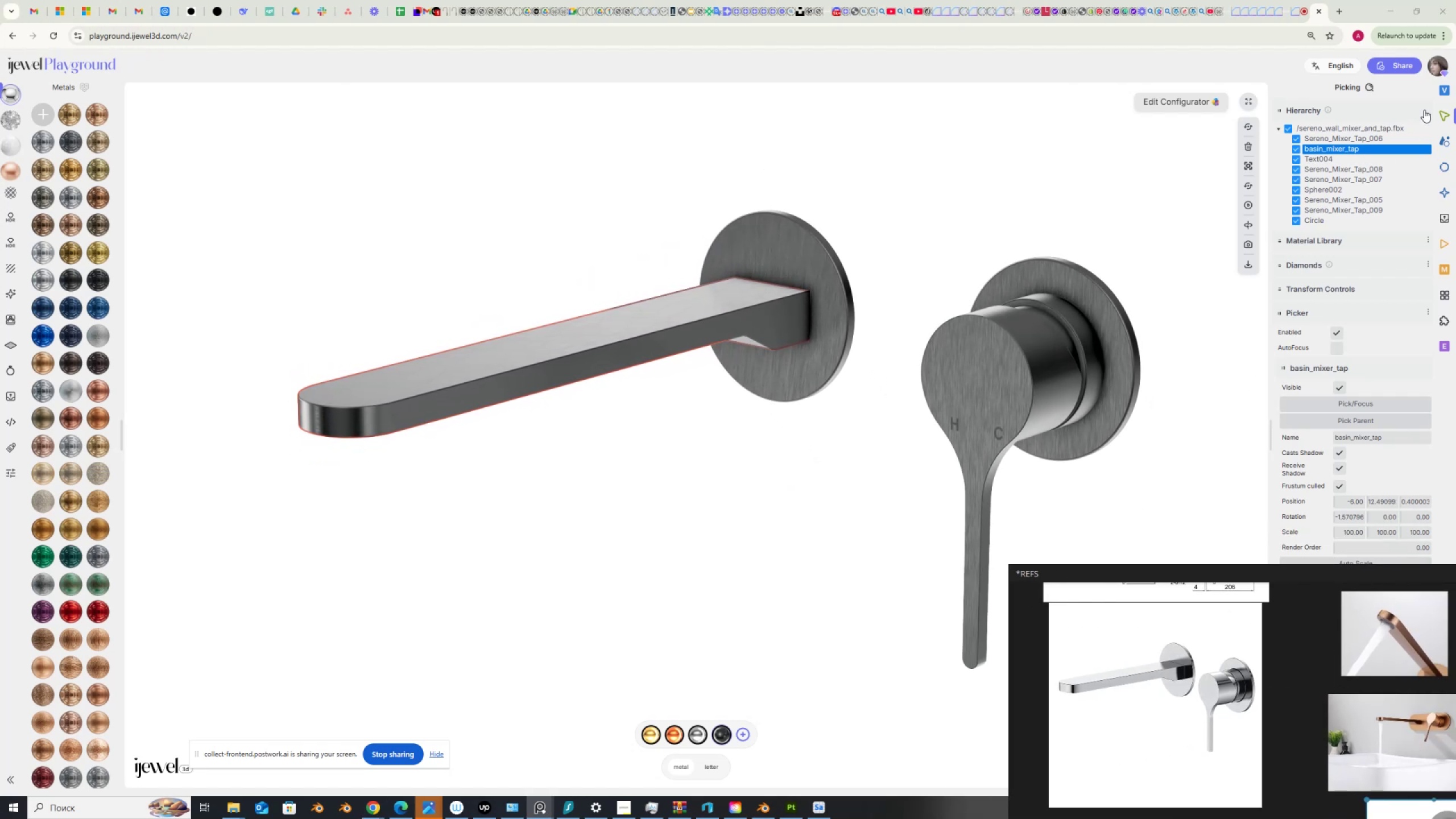 
left_click([1444, 90])
 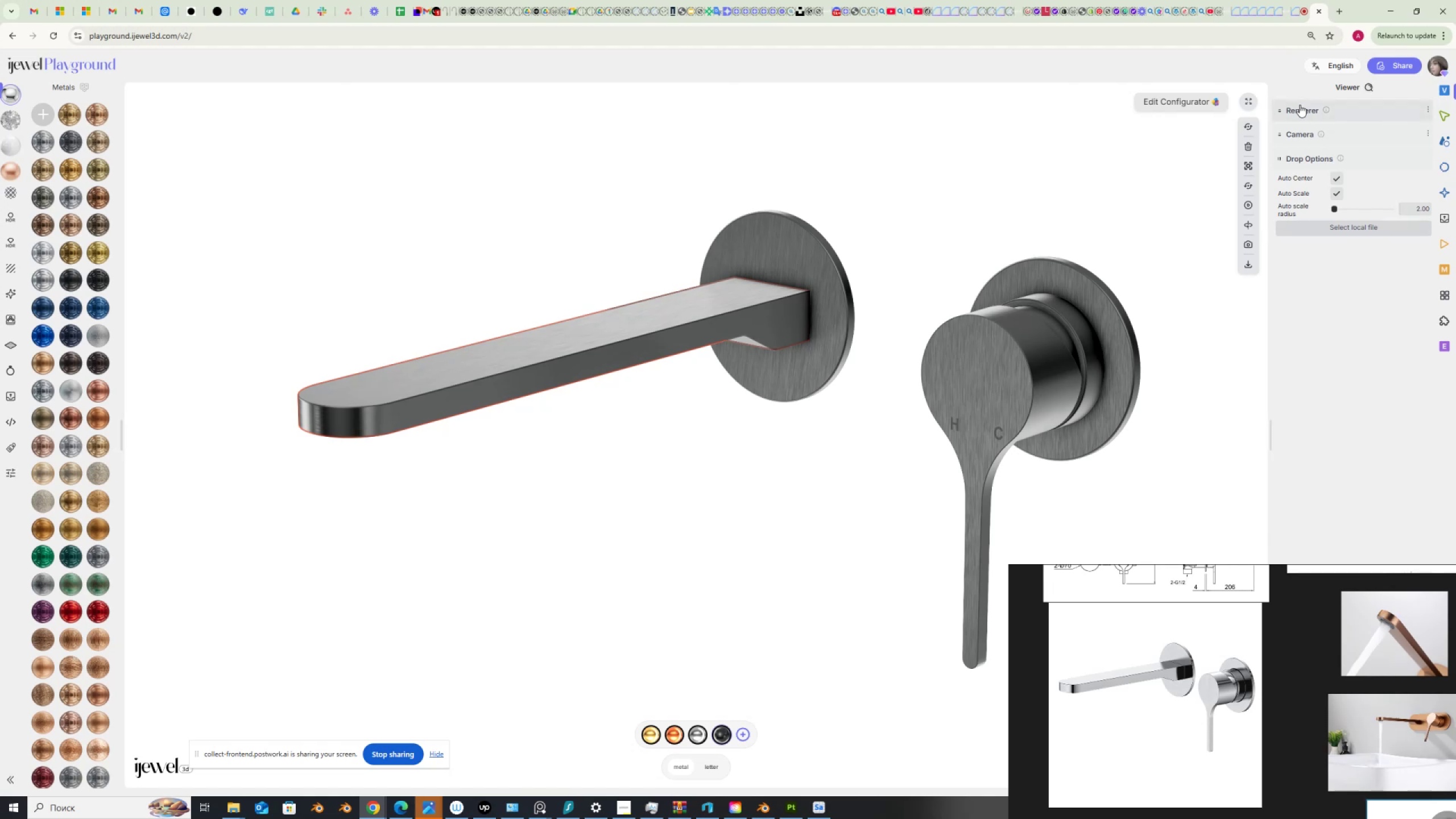 
left_click([1300, 105])
 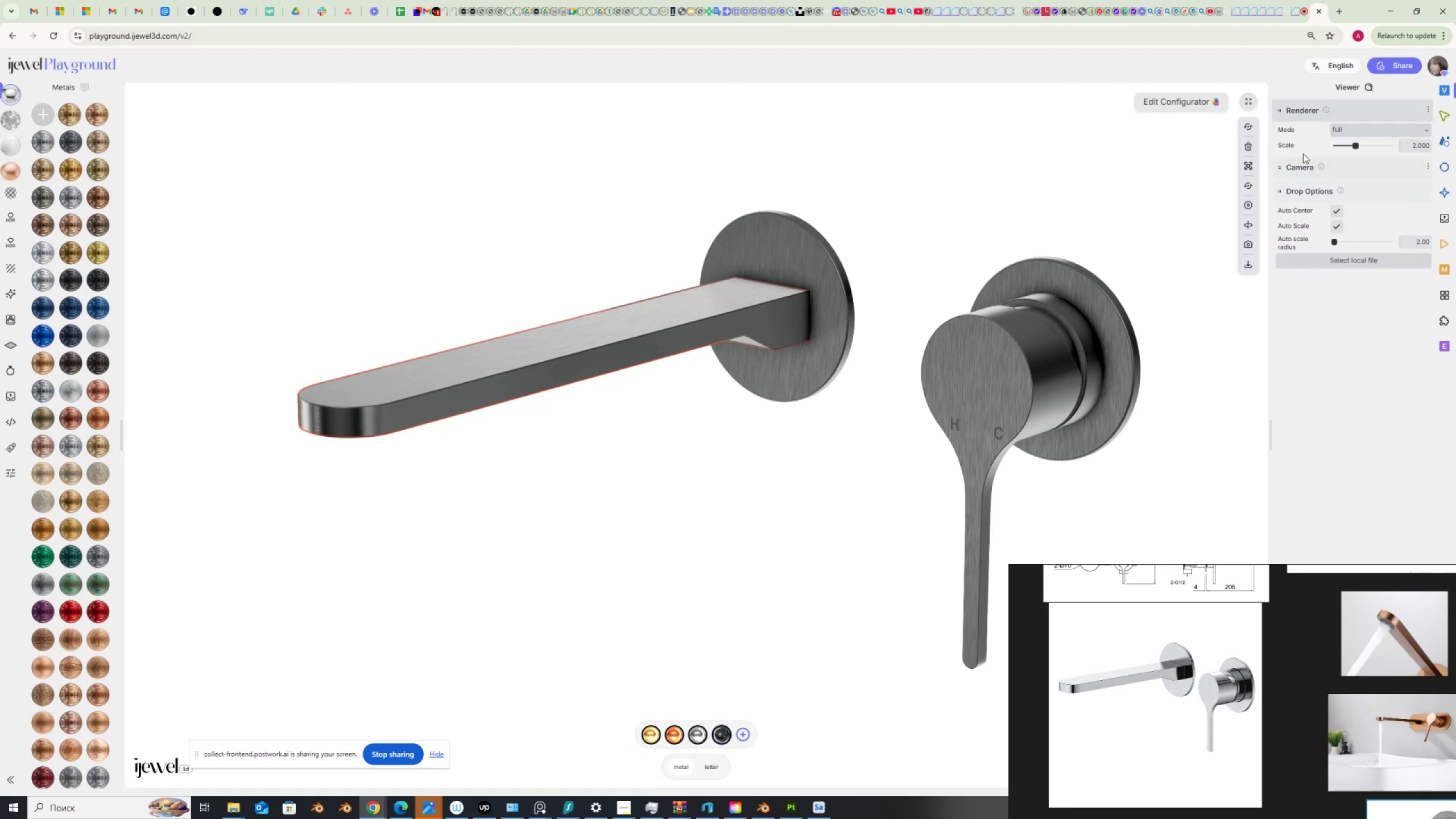 
left_click([1283, 164])
 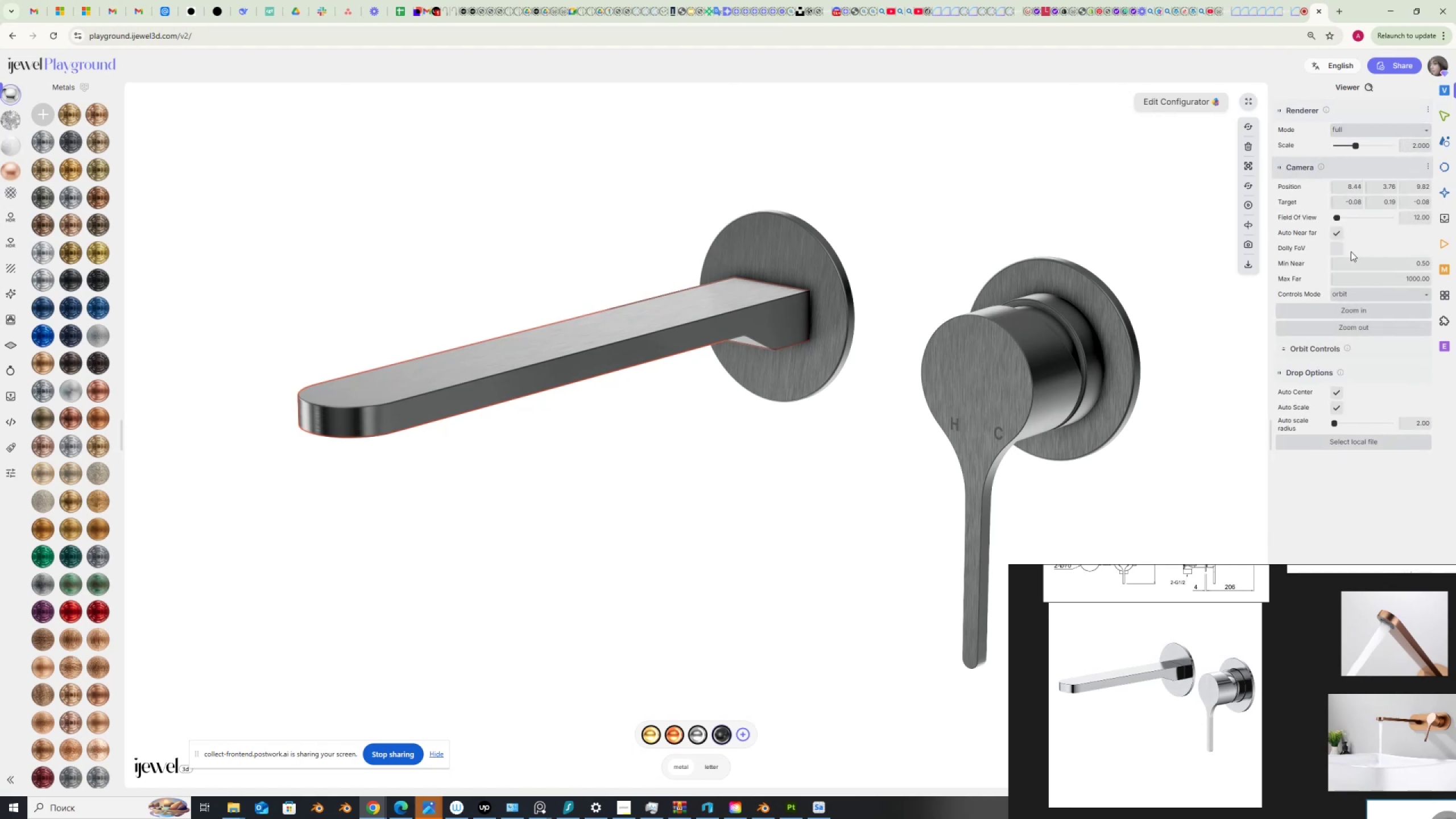 
wait(8.8)
 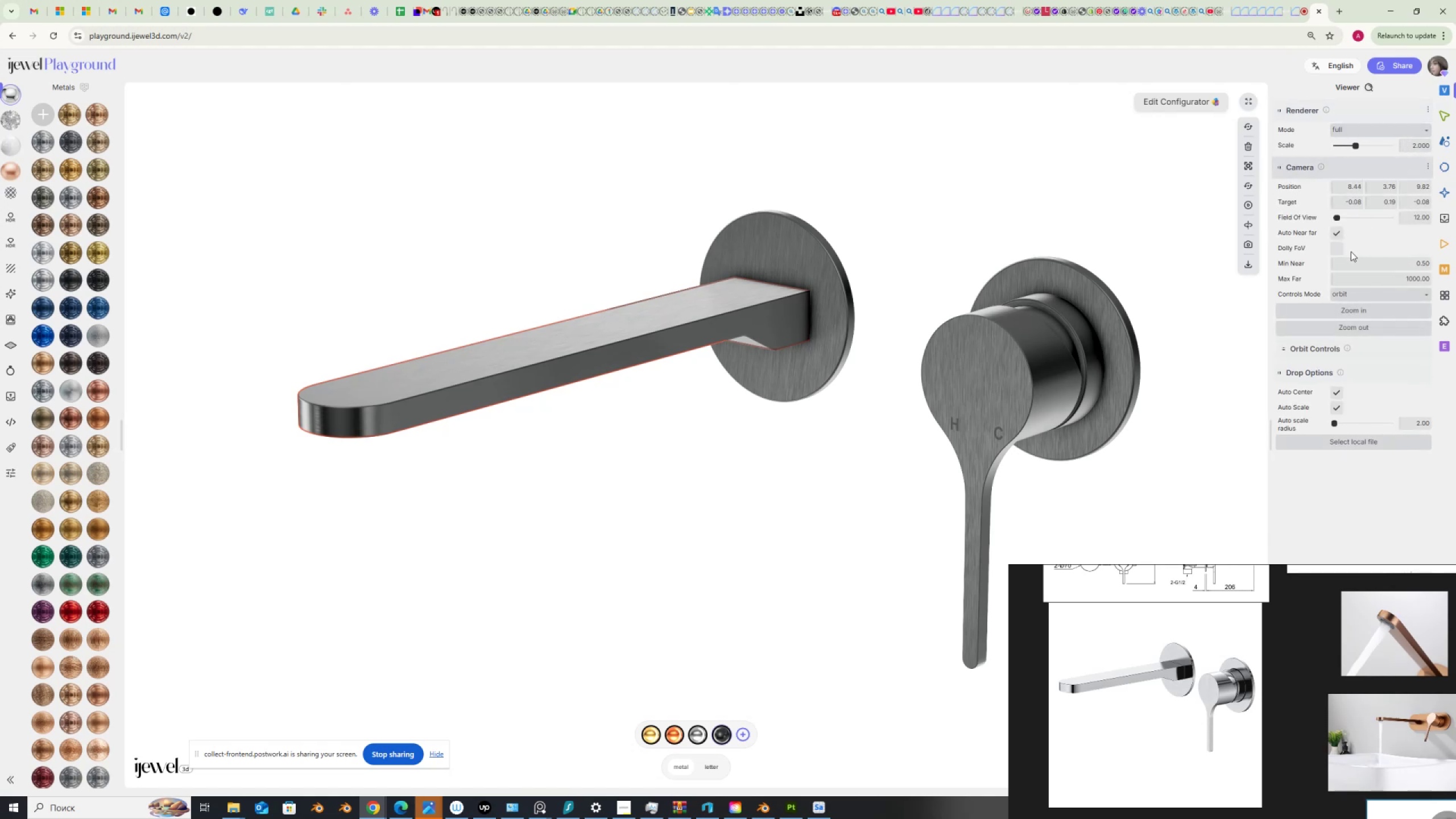 
left_click_drag(start_coordinate=[835, 411], to_coordinate=[871, 400])
 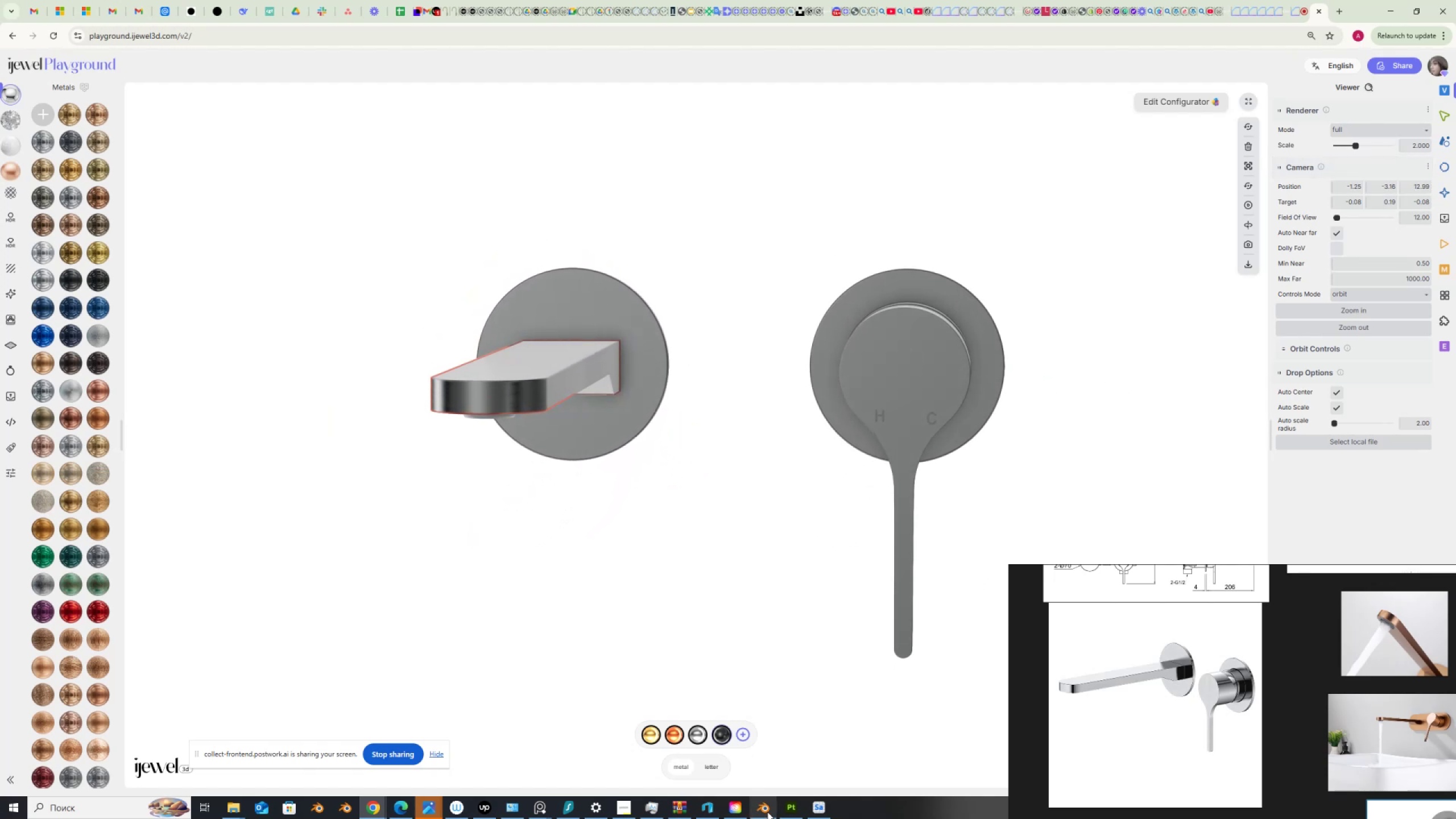 
left_click([768, 814])
 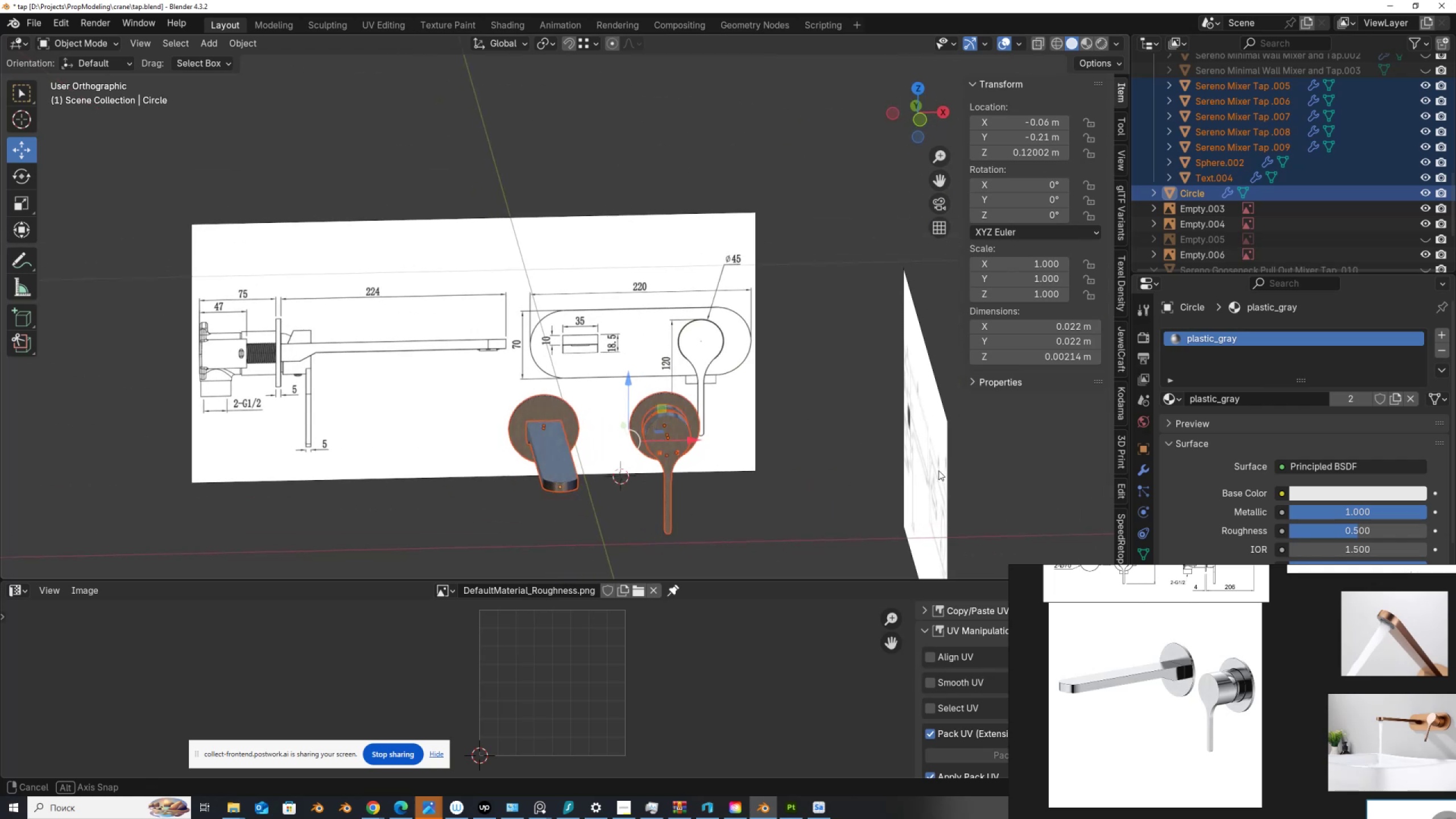 
scroll: coordinate [628, 473], scroll_direction: up, amount: 4.0
 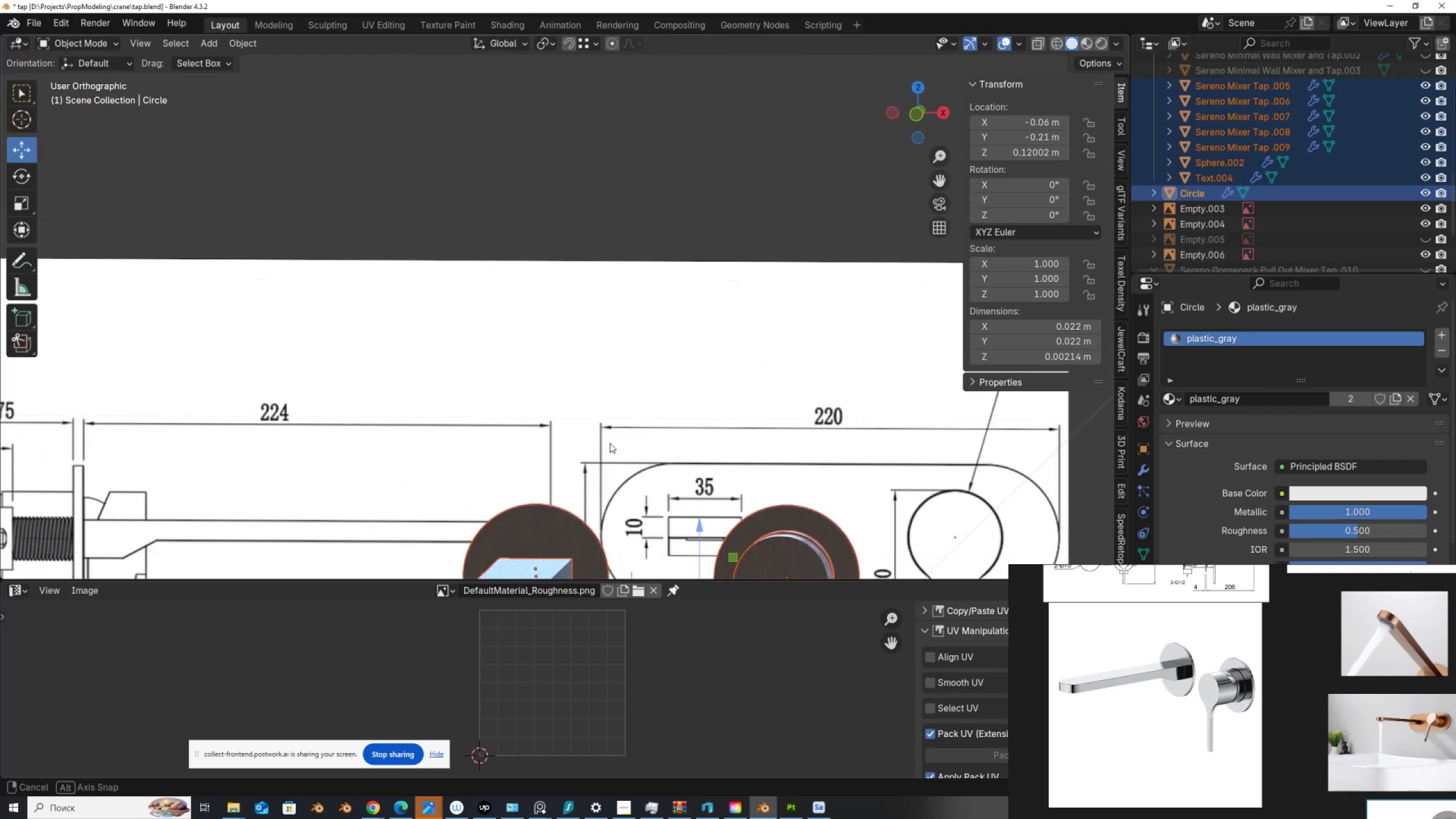 
hold_key(key=AltLeft, duration=0.3)
 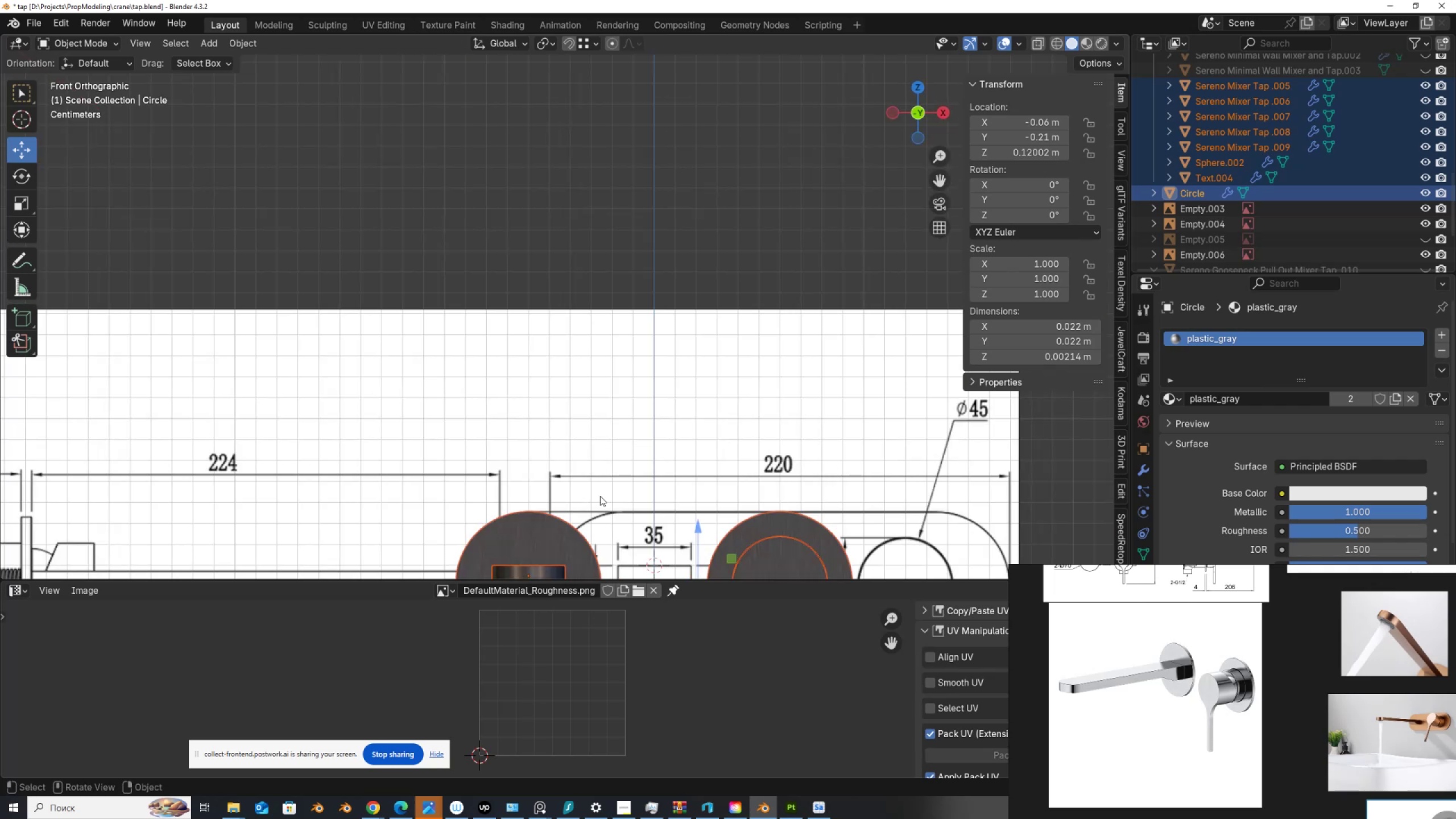 
hold_key(key=ShiftLeft, duration=0.53)
 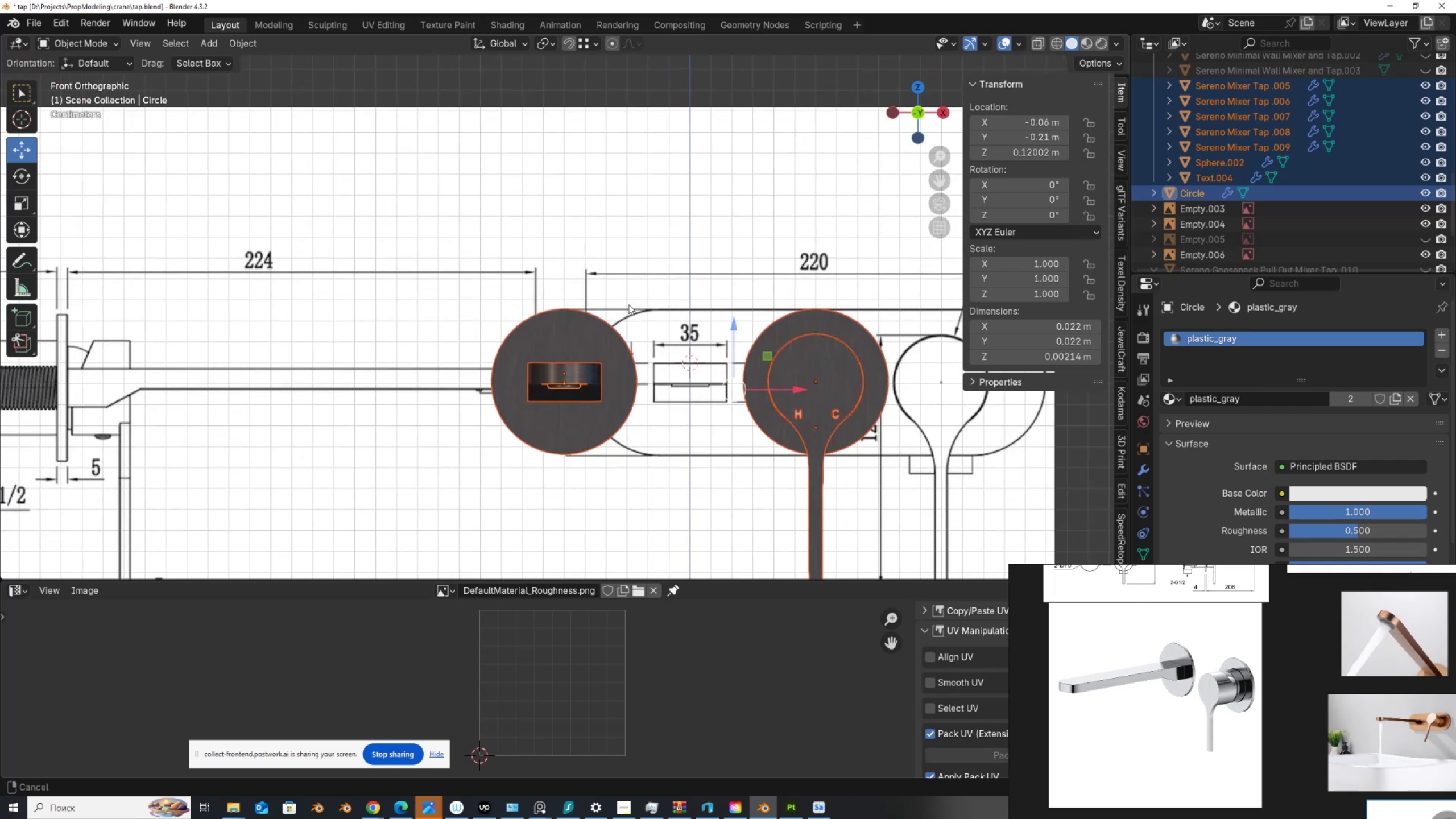 
scroll: coordinate [628, 304], scroll_direction: up, amount: 2.0
 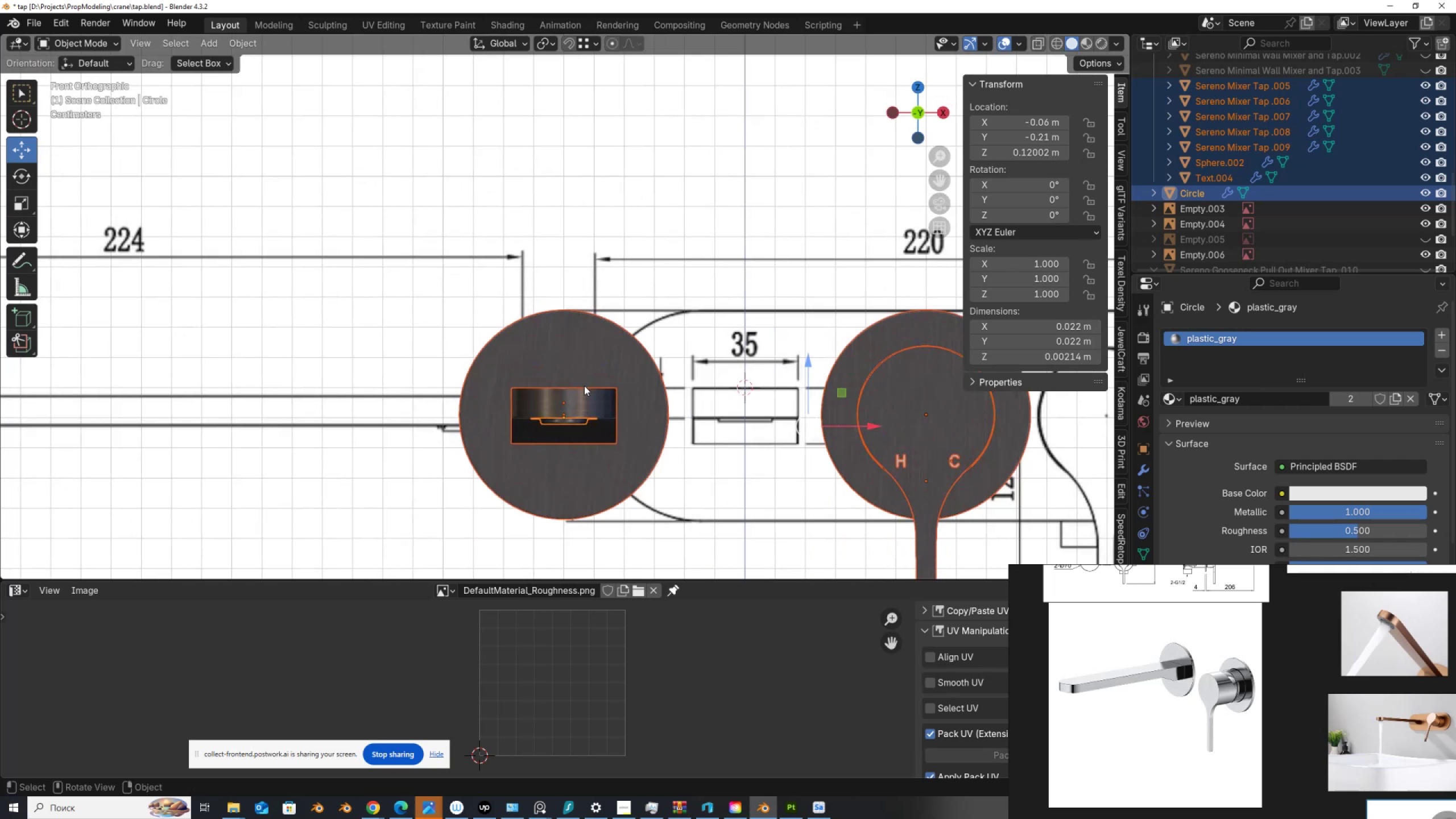 
scroll: coordinate [584, 386], scroll_direction: down, amount: 2.0
 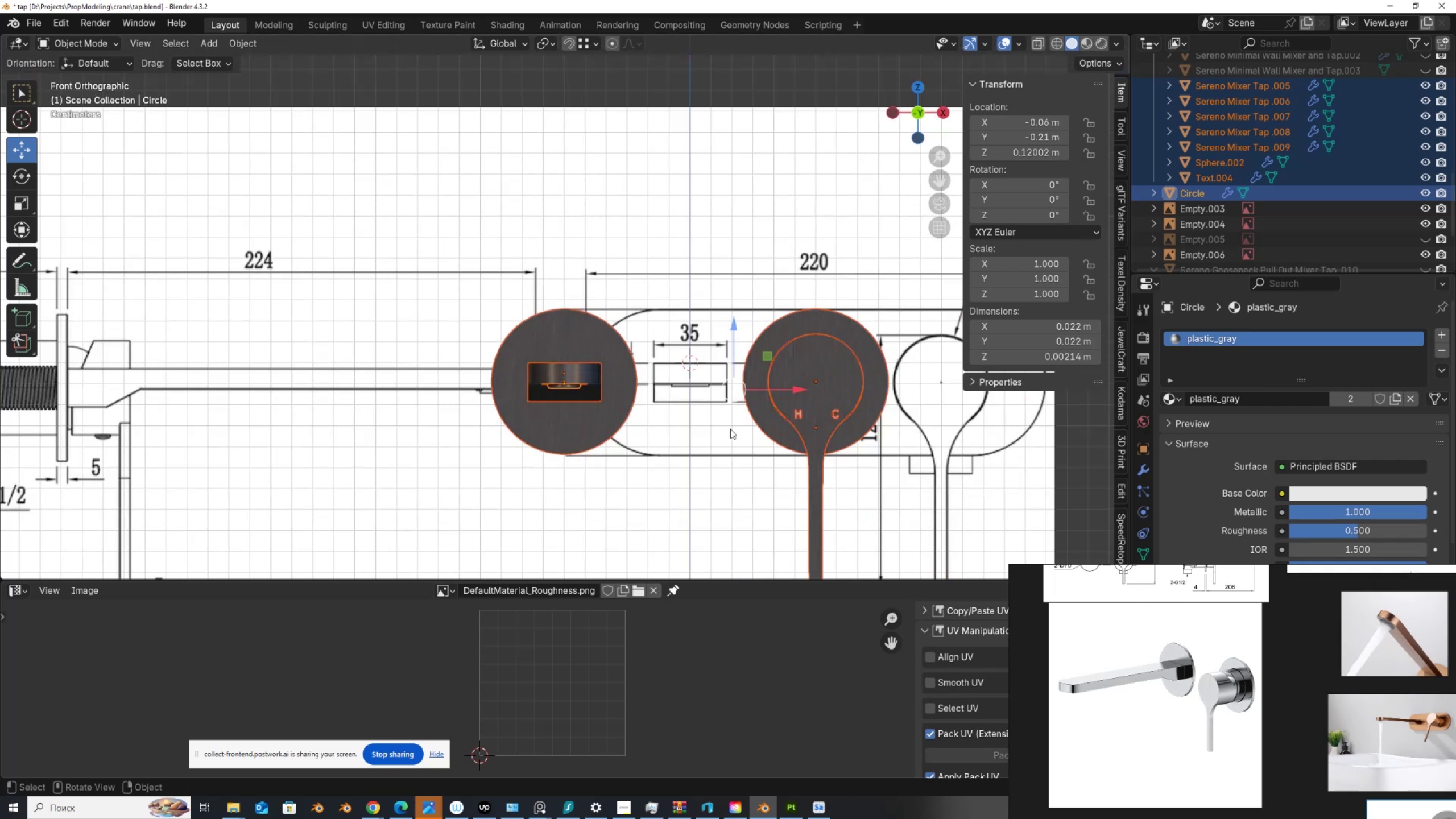 
hold_key(key=ControlLeft, duration=1.14)
left_click_drag(start_coordinate=[855, 500], to_coordinate=[757, 321])
 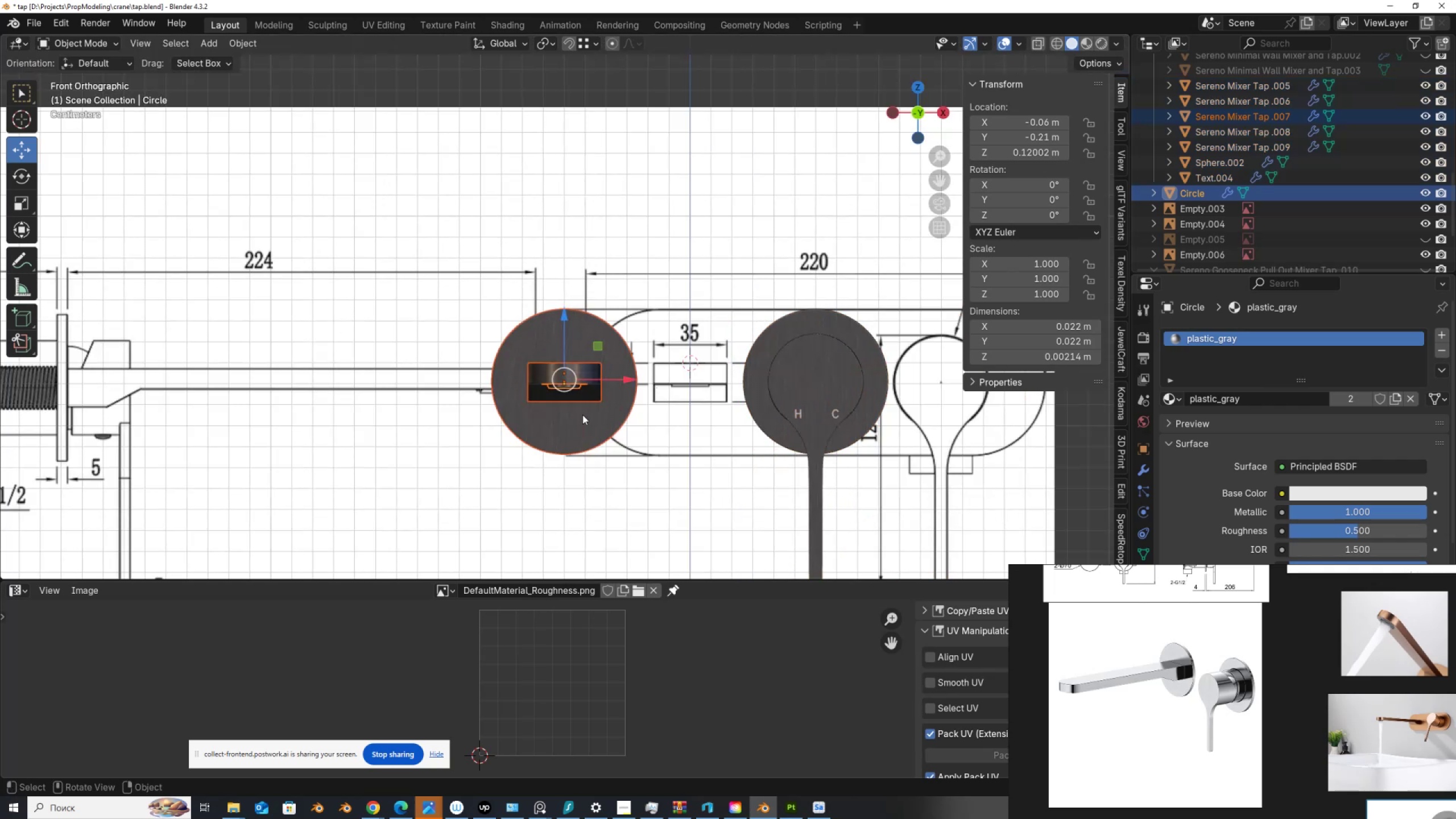 
scroll: coordinate [581, 413], scroll_direction: up, amount: 2.0
 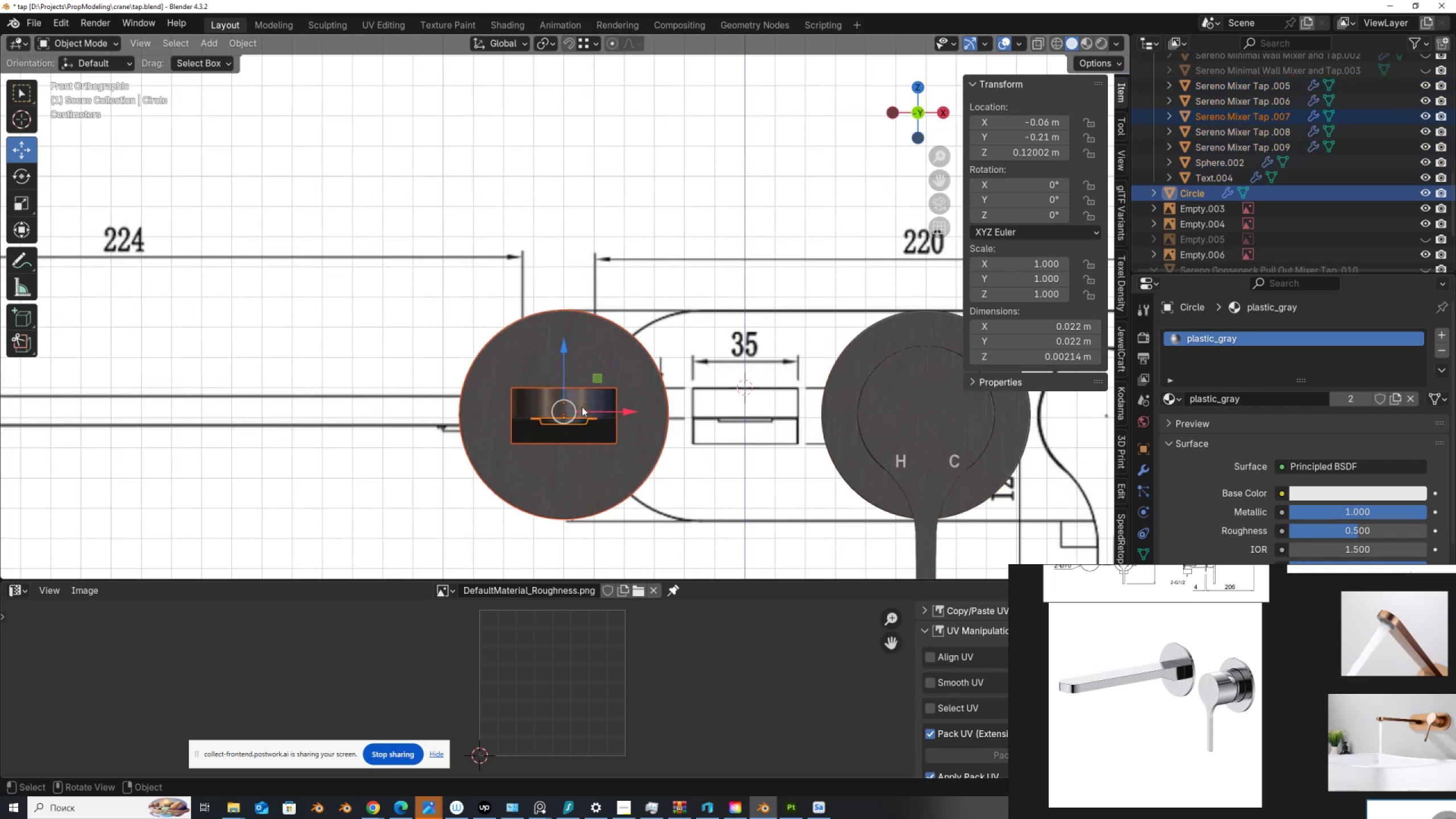 
left_click([582, 404])
 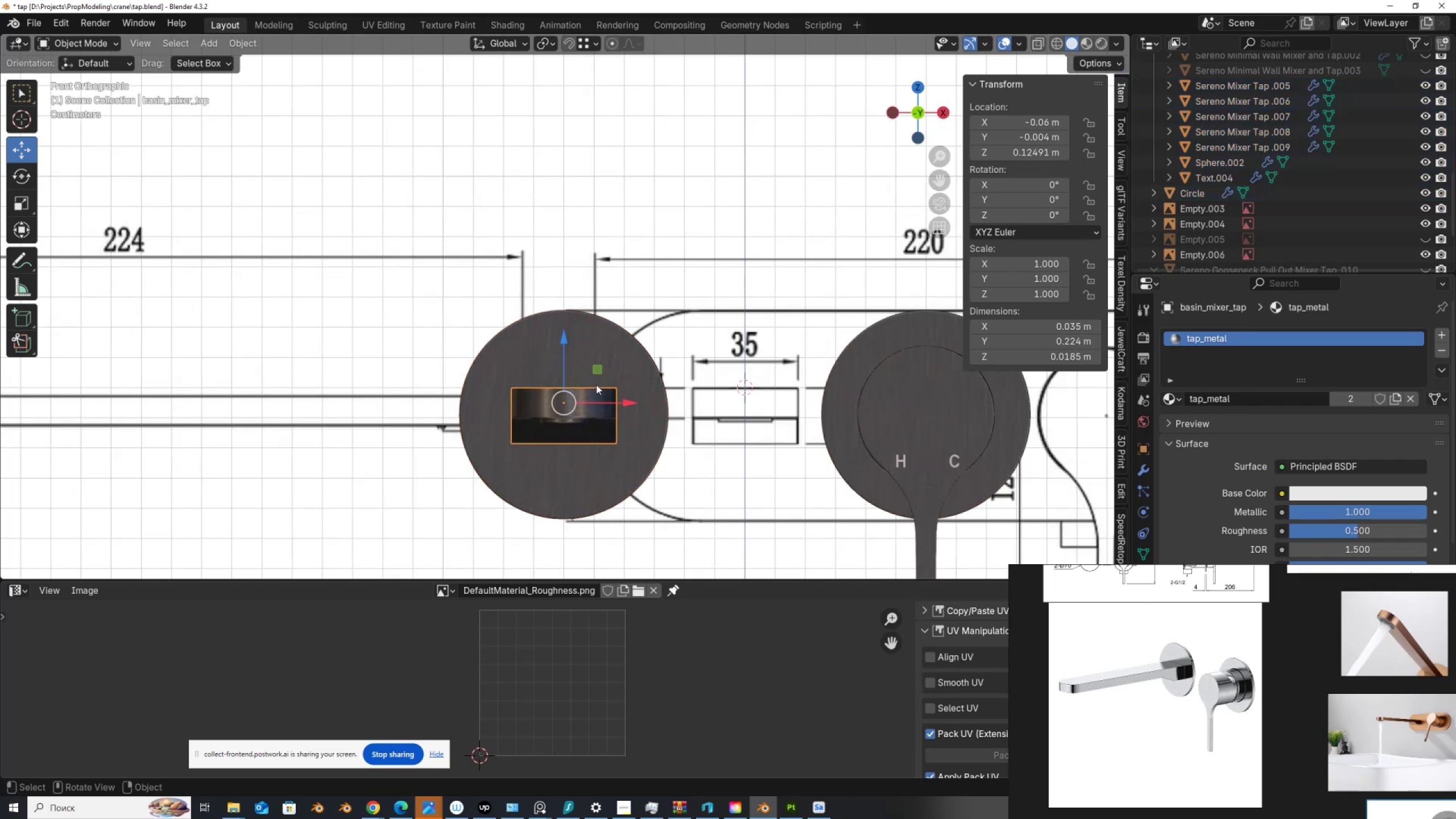 
hold_key(key=ShiftLeft, duration=0.35)
left_click([597, 372])
 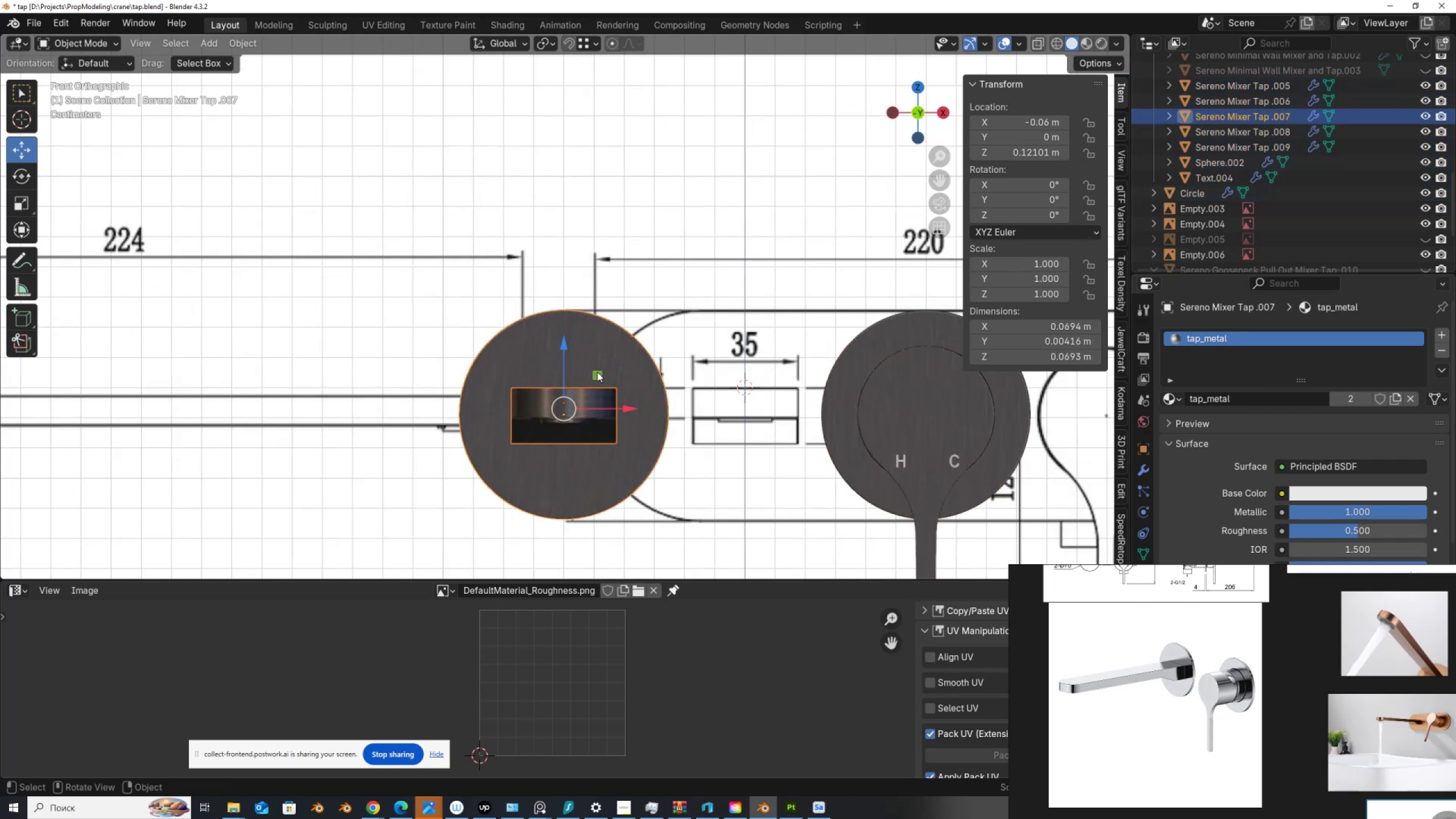 
key(Tab)
 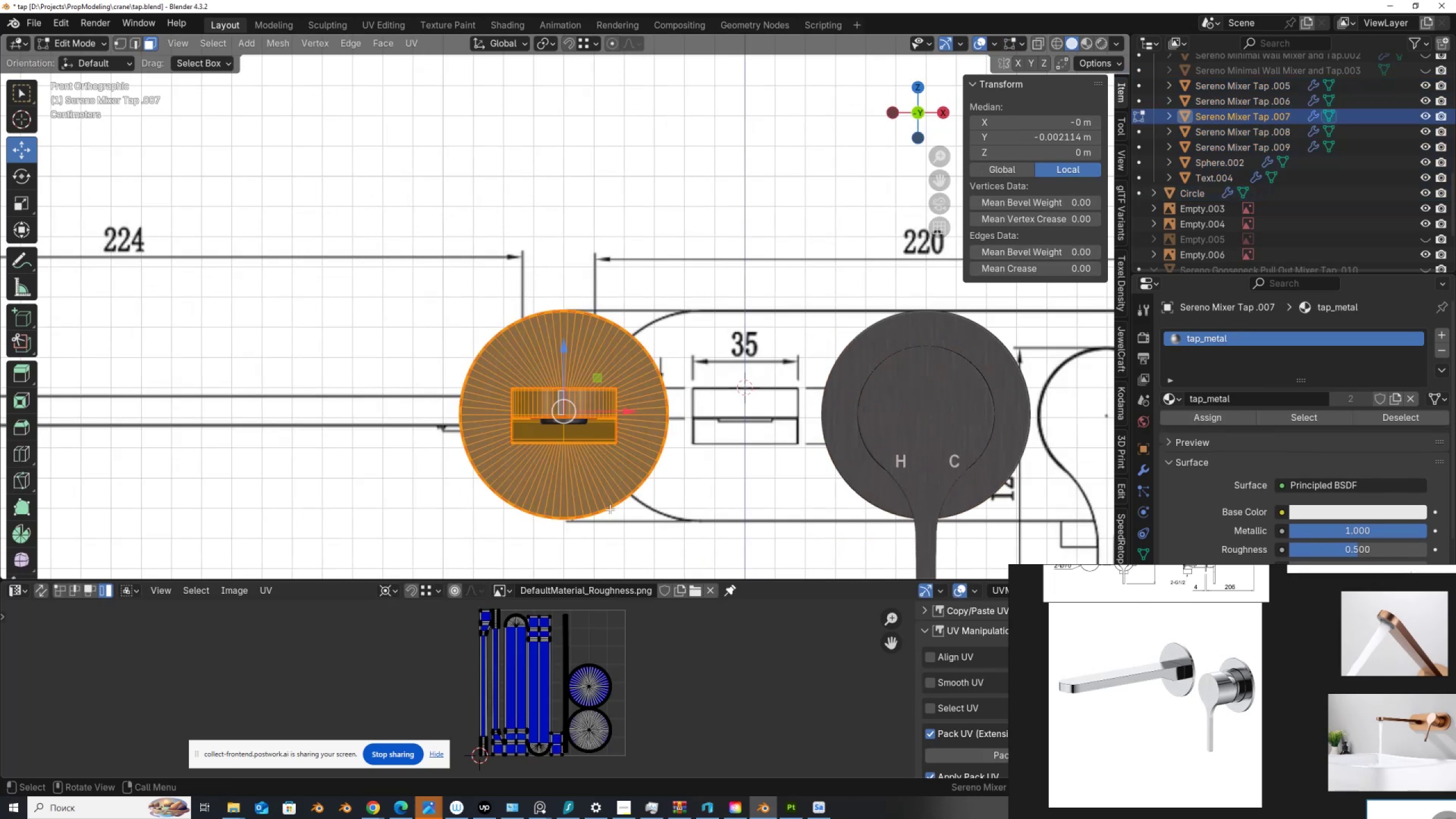 
scroll: coordinate [620, 448], scroll_direction: up, amount: 2.0
 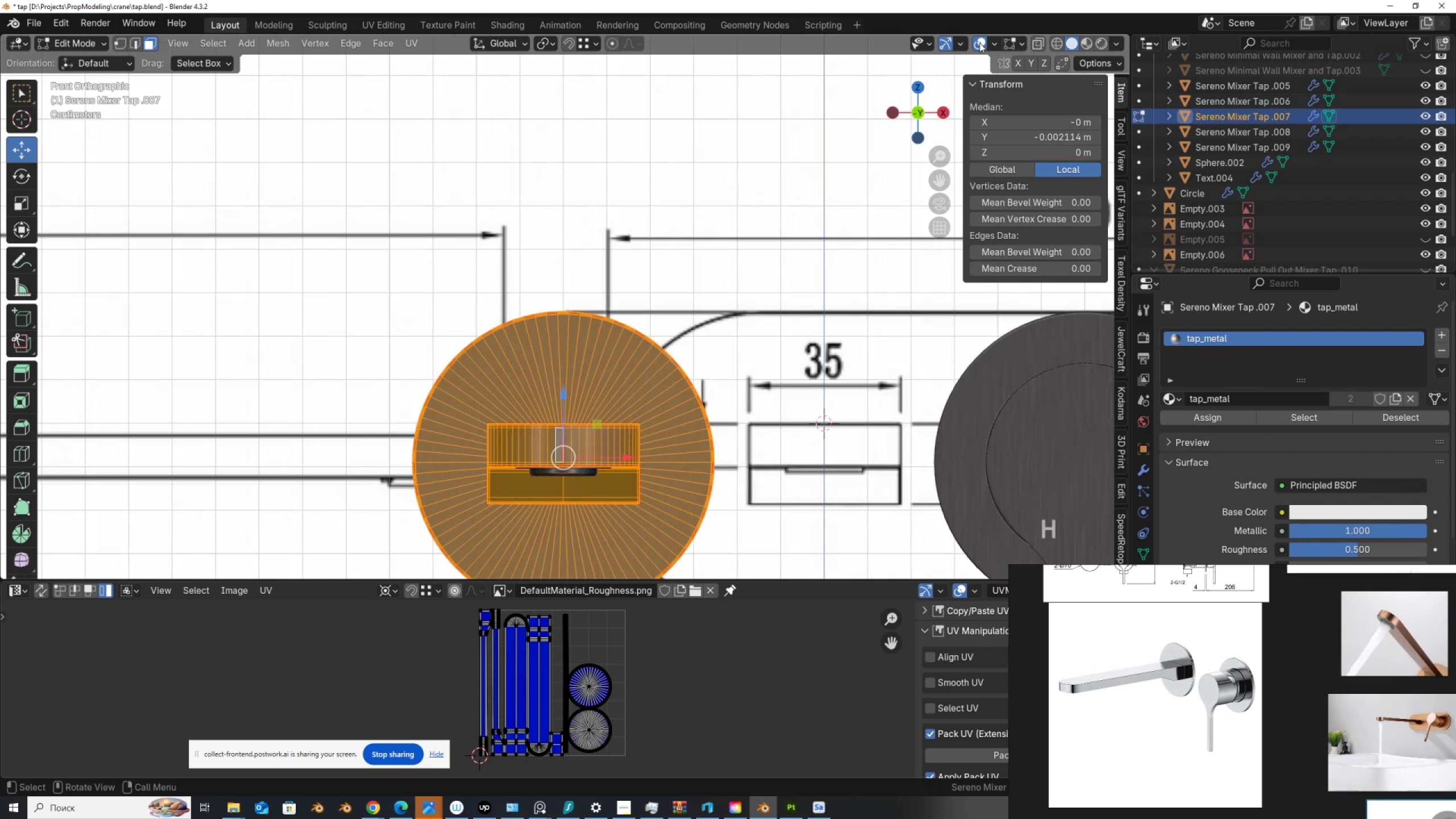 
left_click([979, 43])
 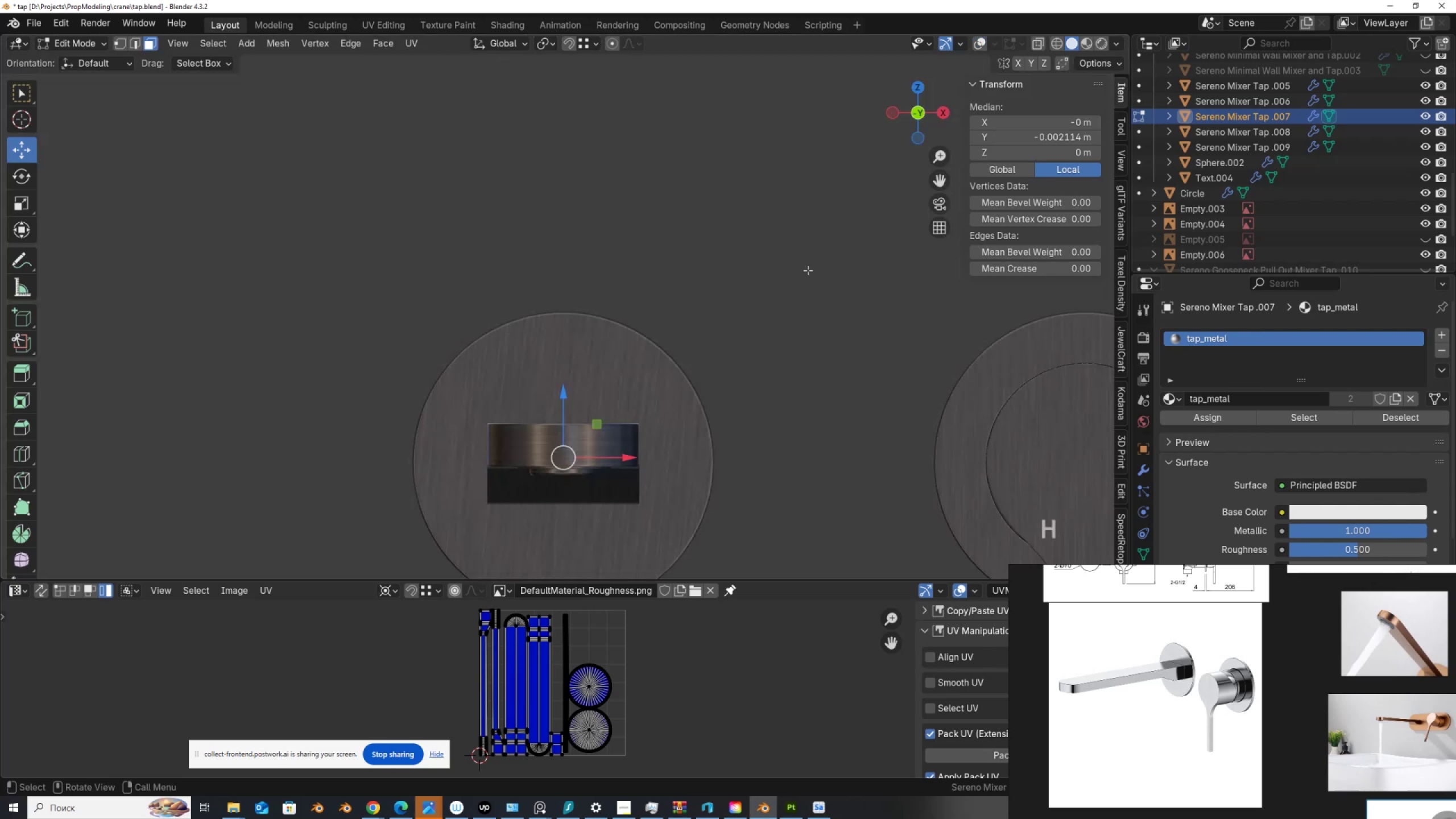 
hold_key(key=ShiftLeft, duration=0.59)
 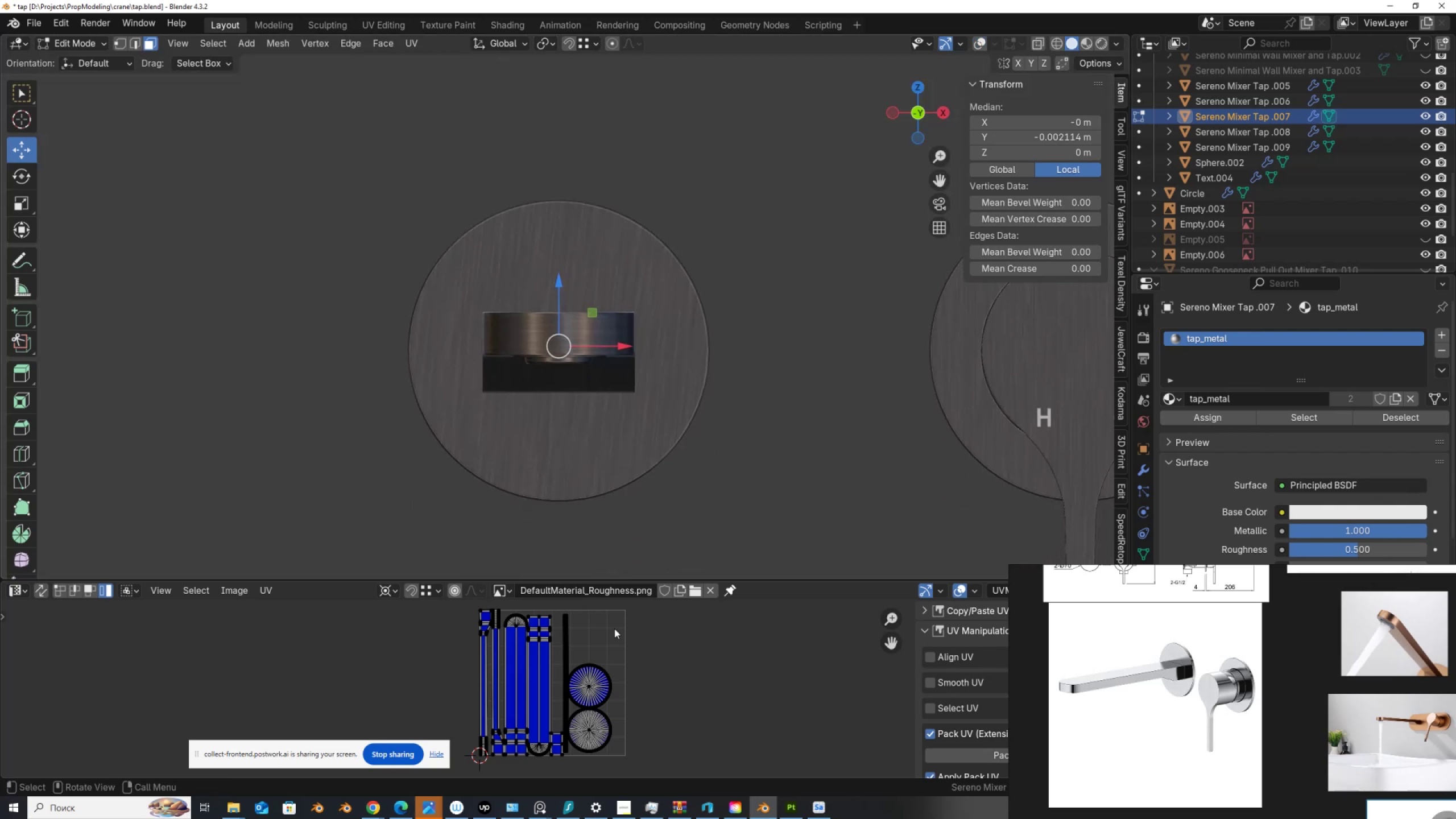 
scroll: coordinate [595, 669], scroll_direction: up, amount: 6.0
 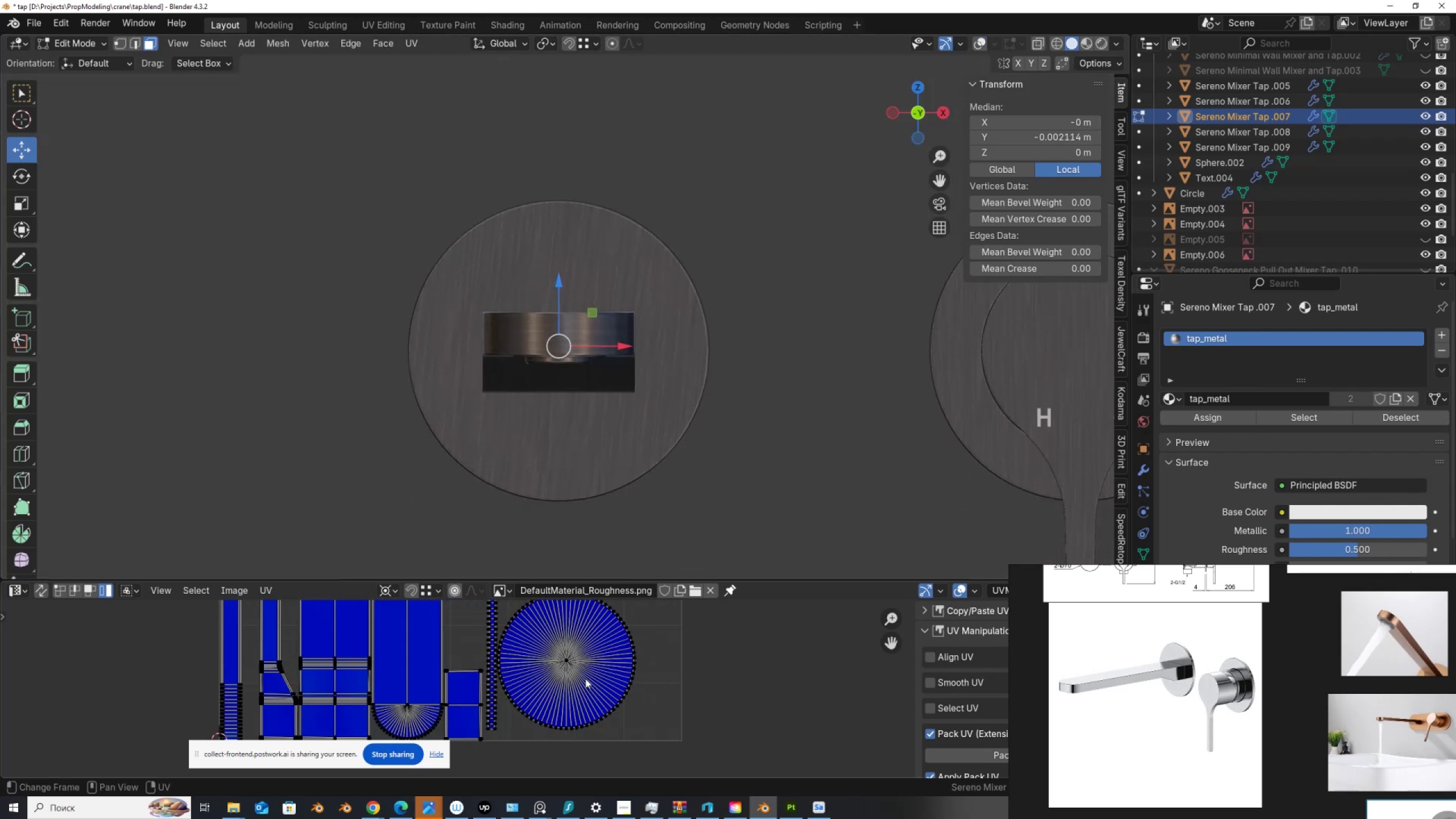 
left_click([585, 679])
 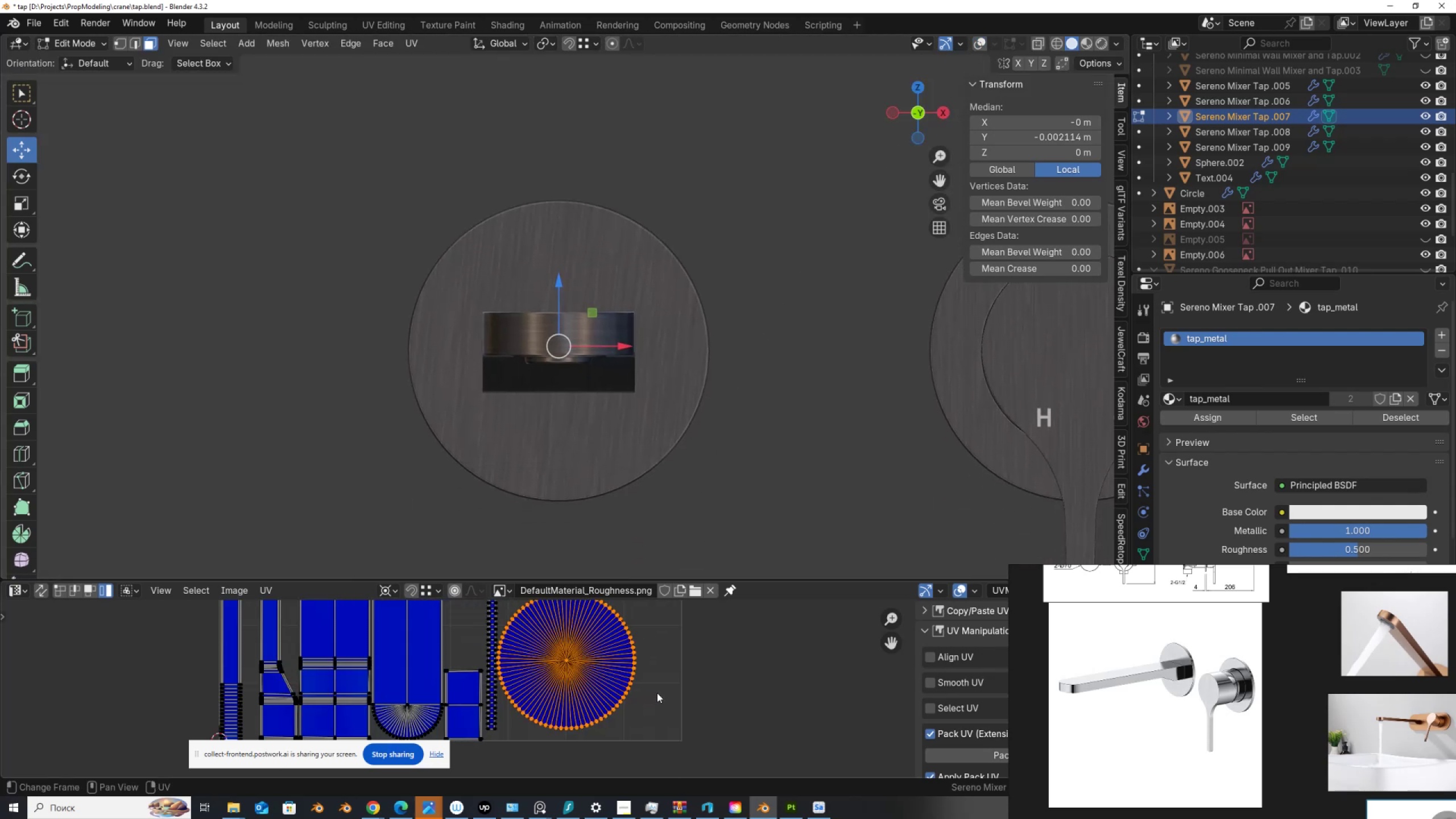 
key(R)
 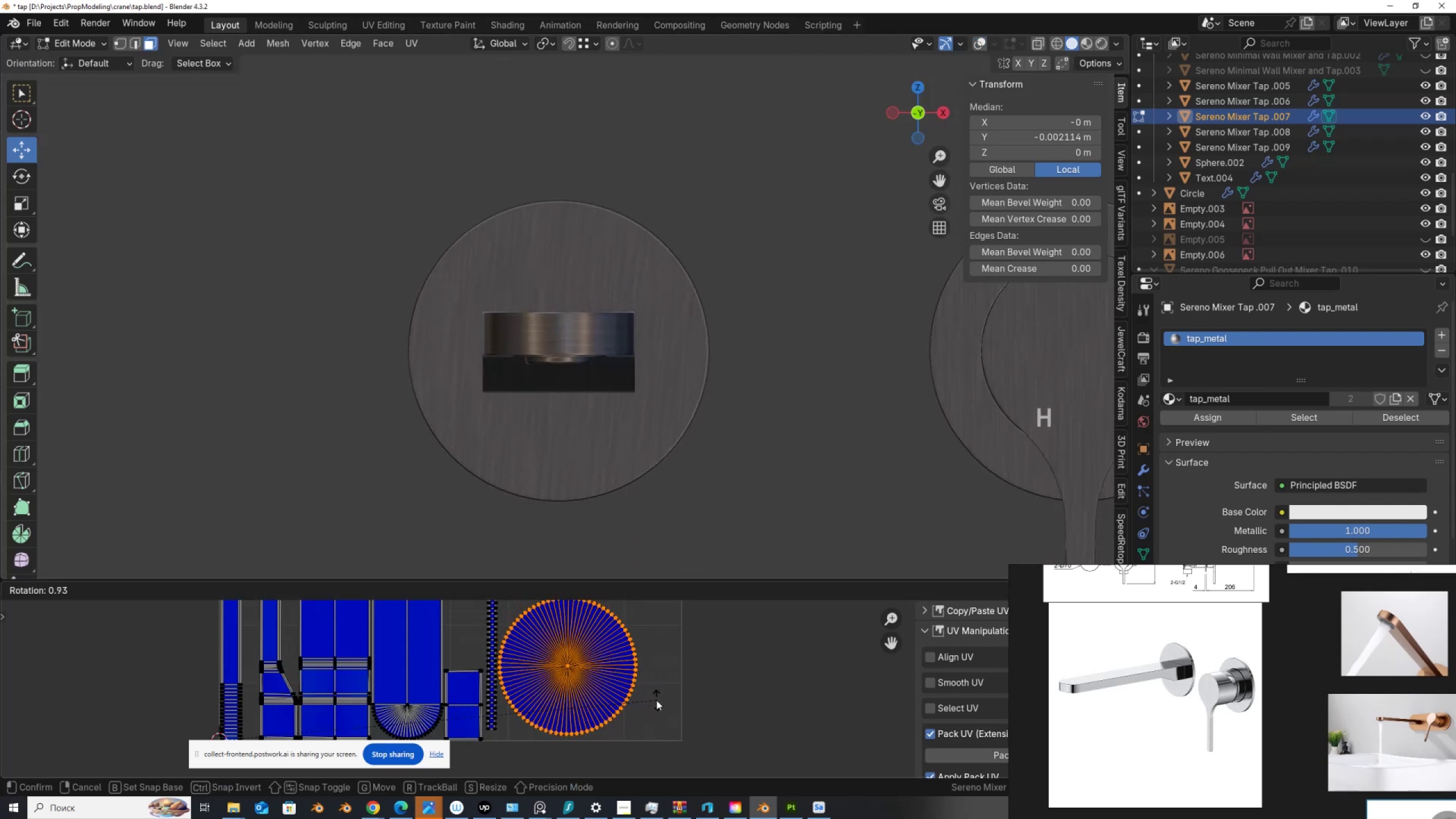 
right_click([659, 690])
 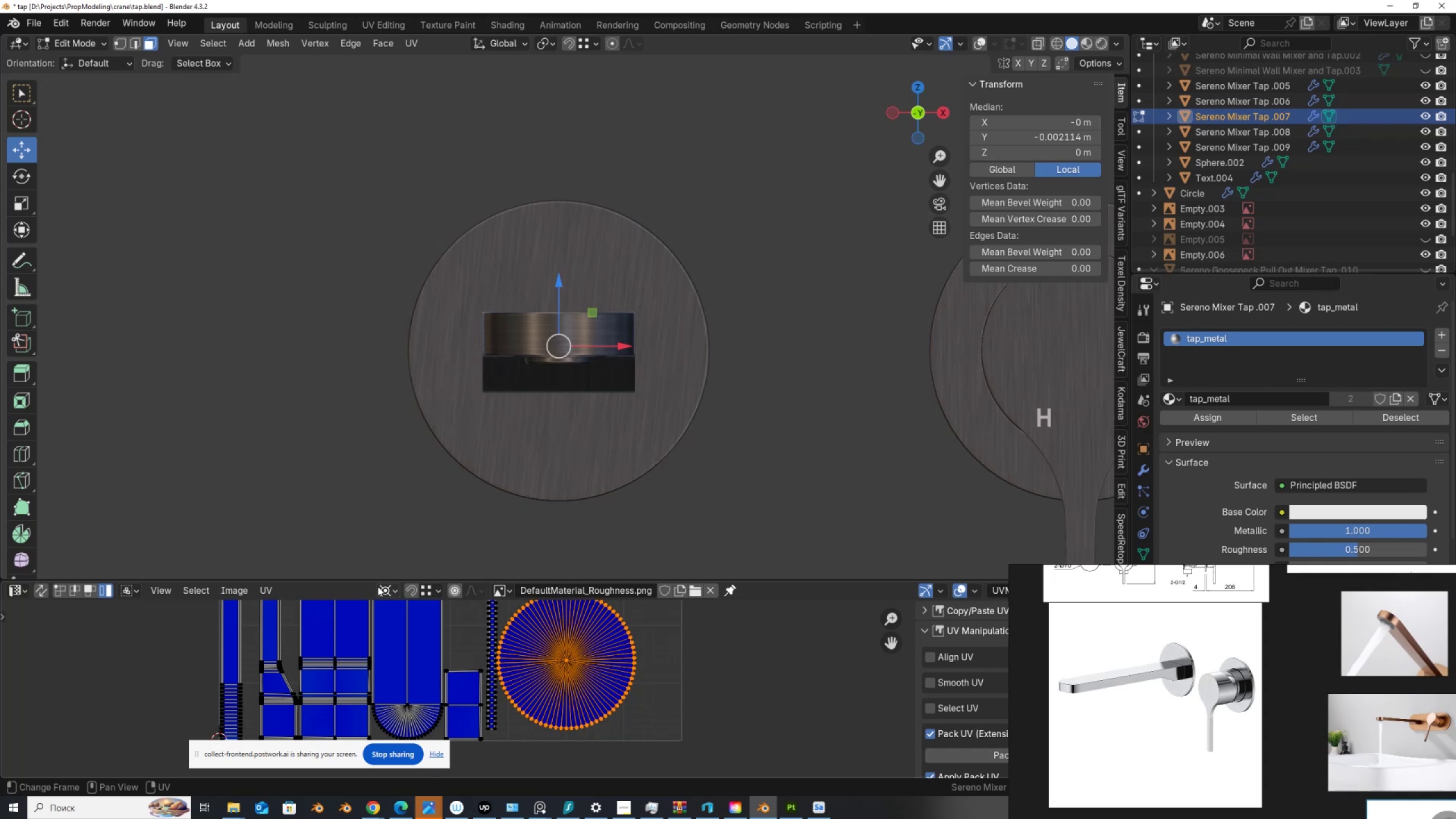 
left_click([378, 586])
 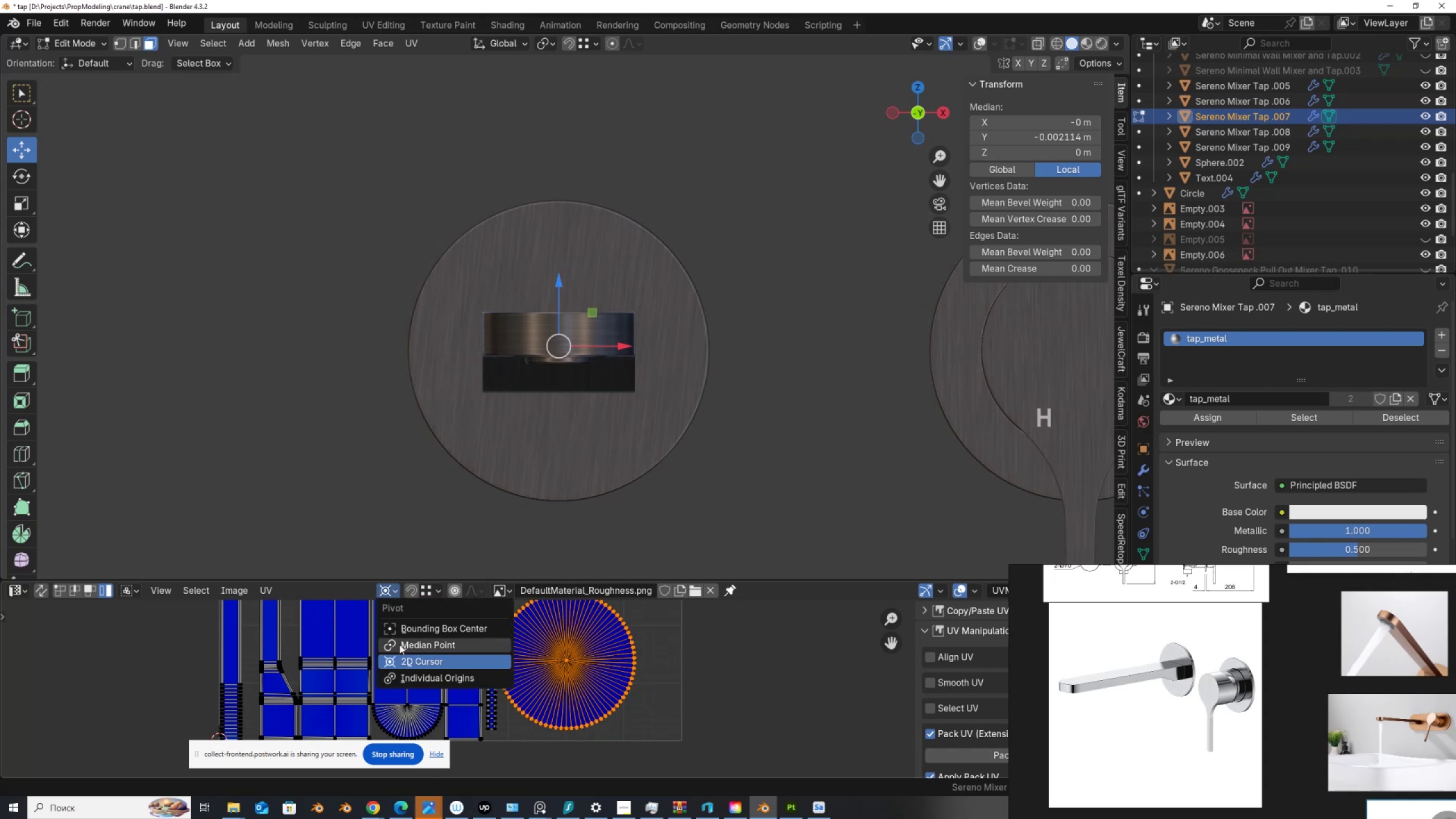 
left_click([400, 646])
 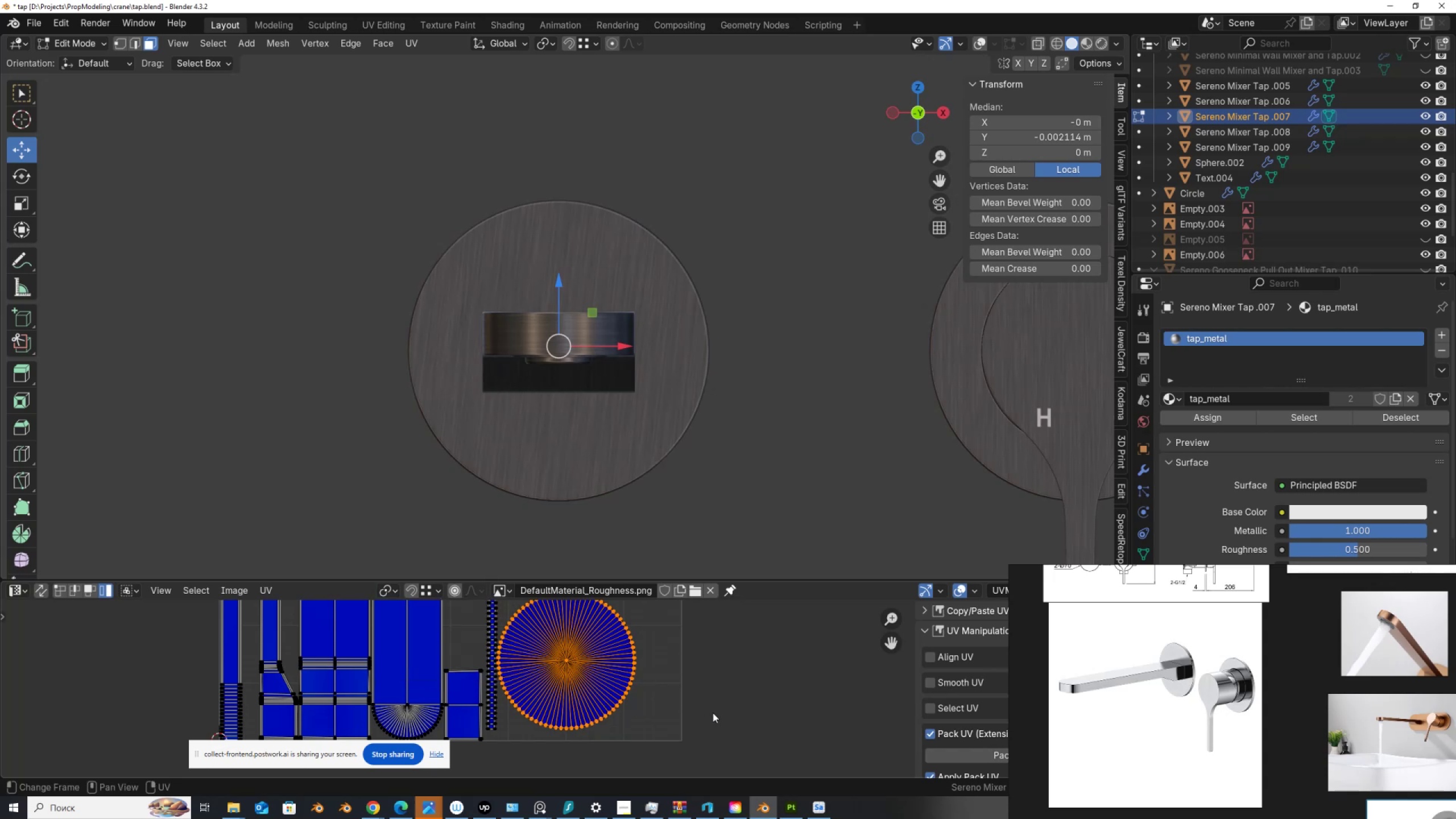 
key(R)
 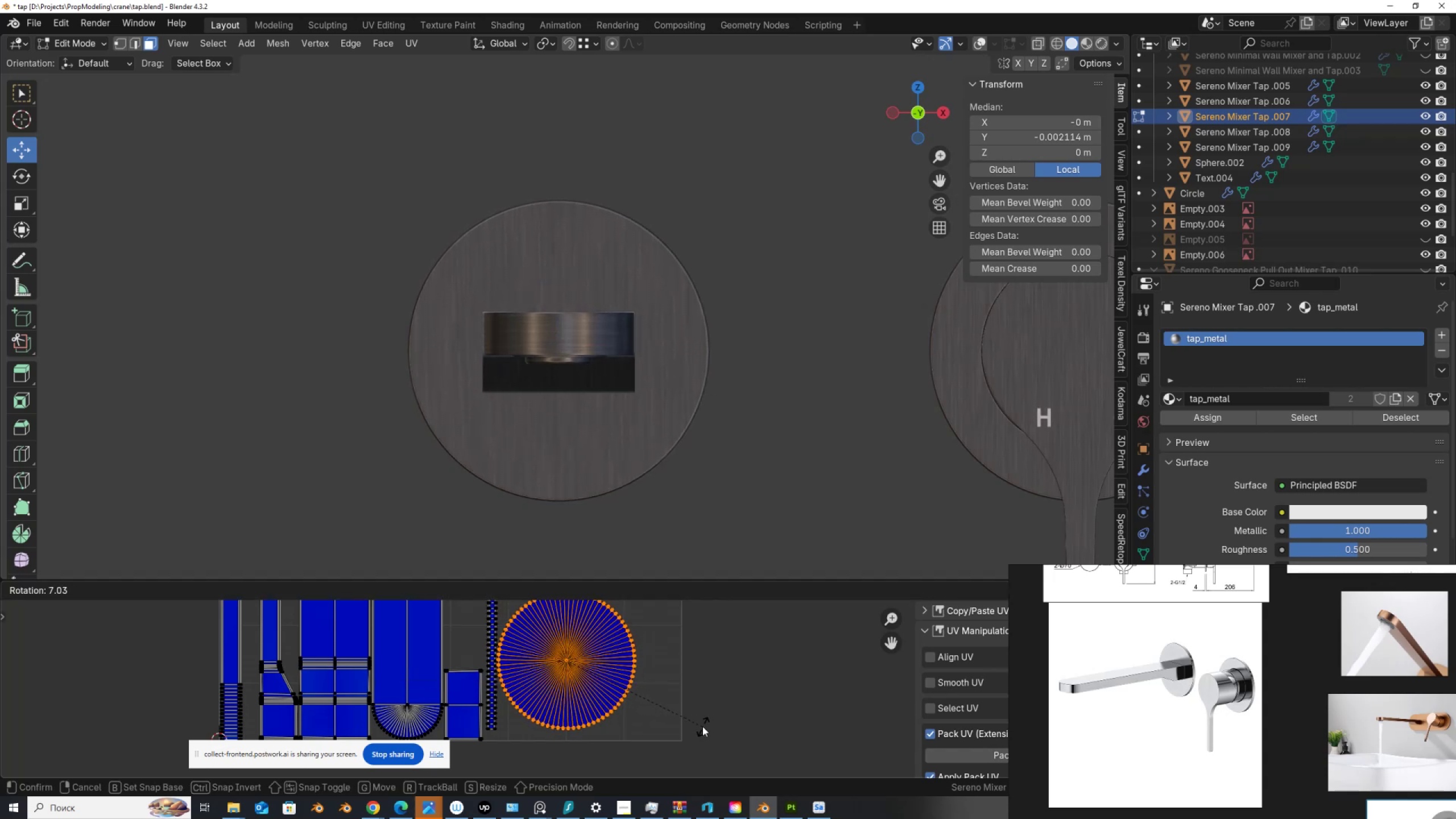 
wait(5.43)
 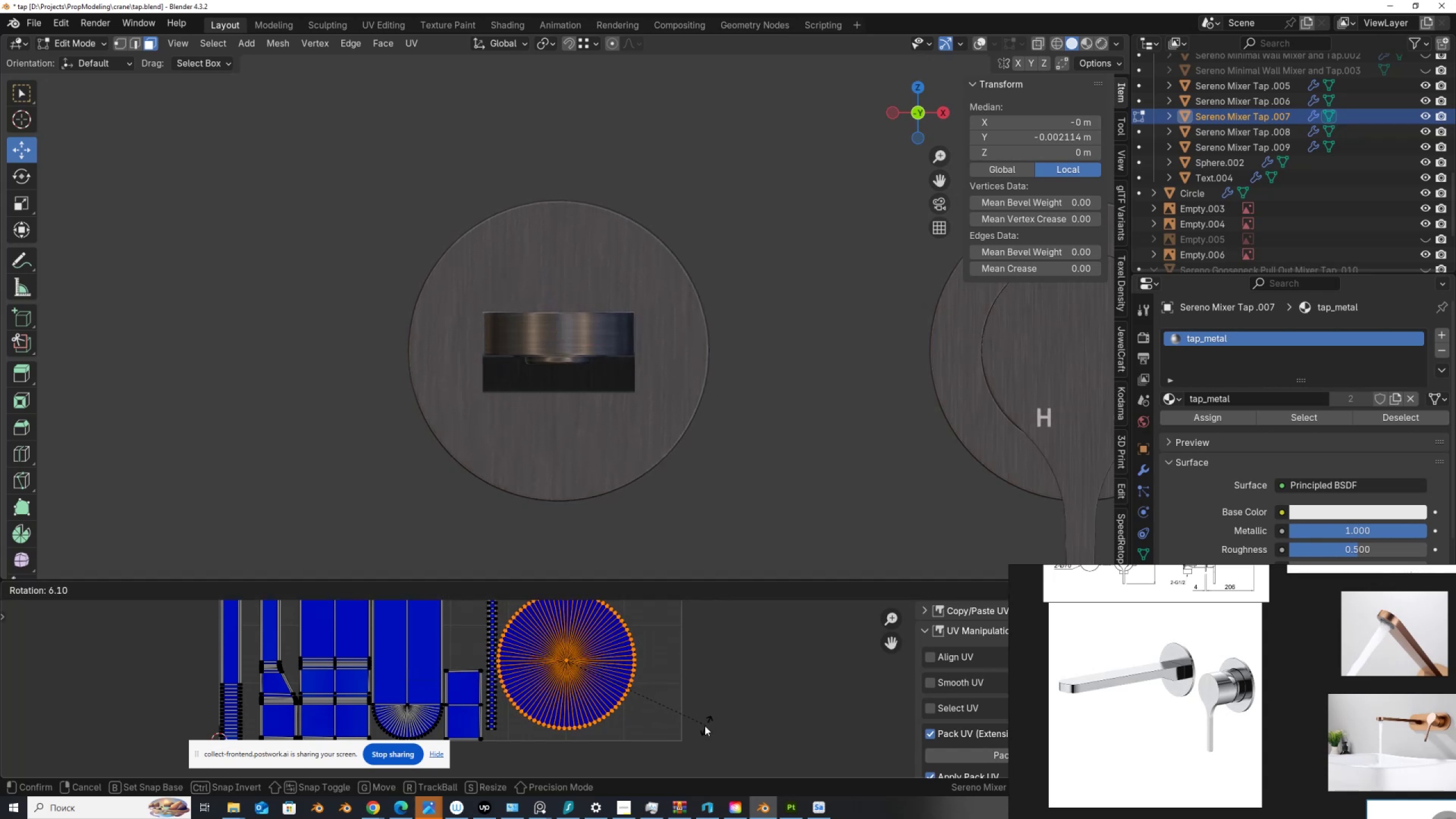 
left_click([702, 726])
 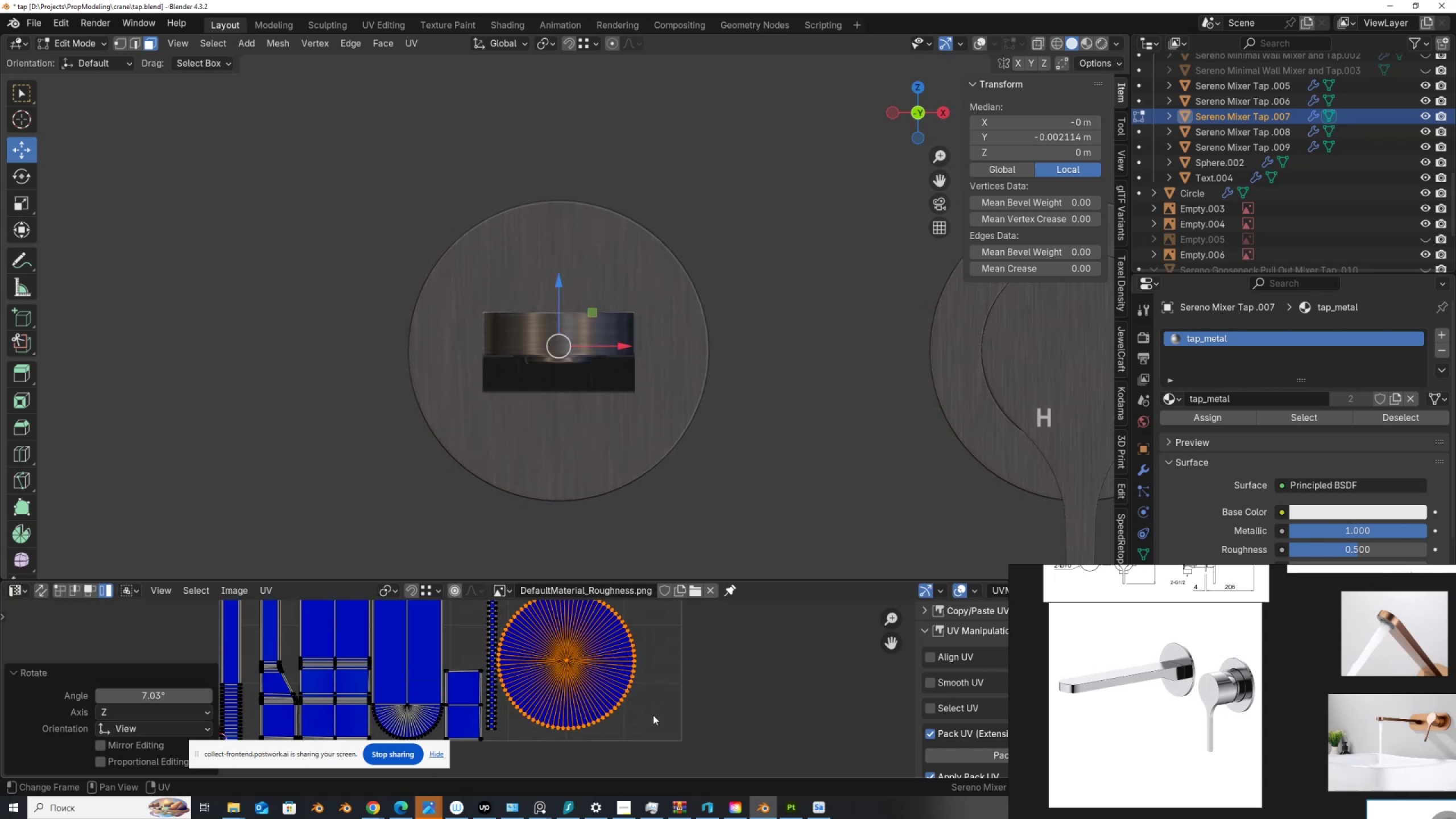 
key(2)
 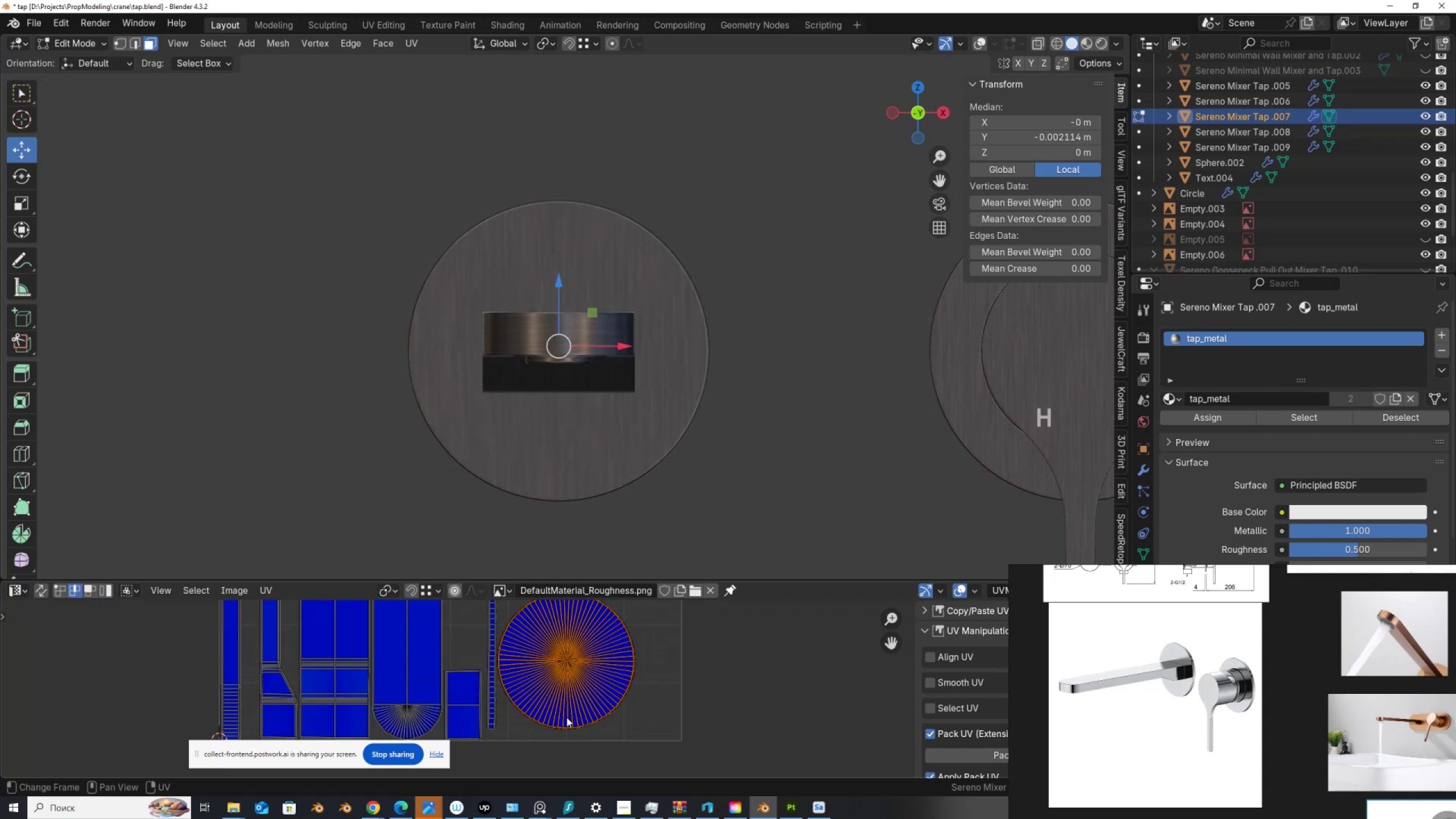 
left_click([568, 719])
 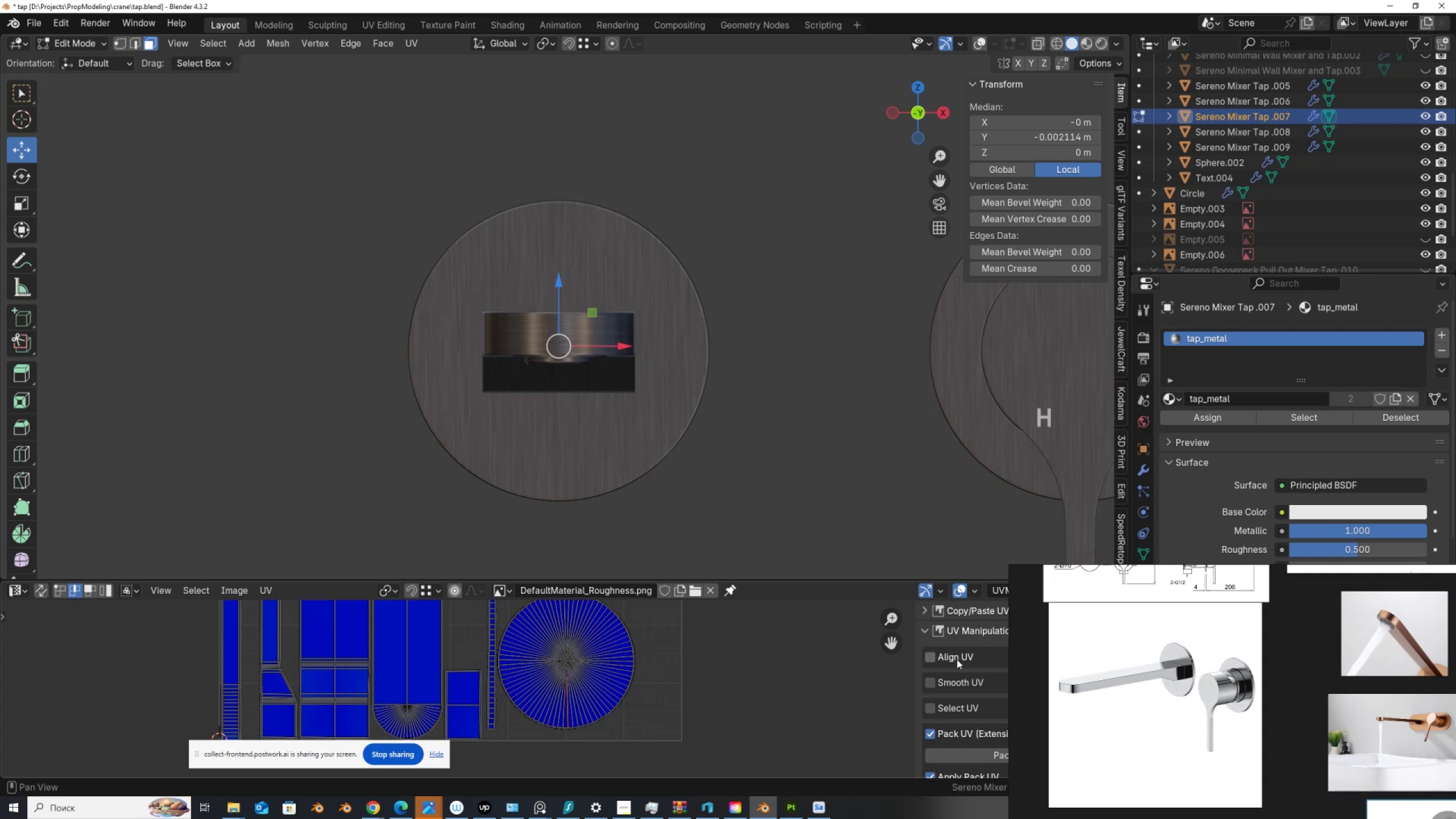 
scroll: coordinate [961, 656], scroll_direction: up, amount: 4.0
 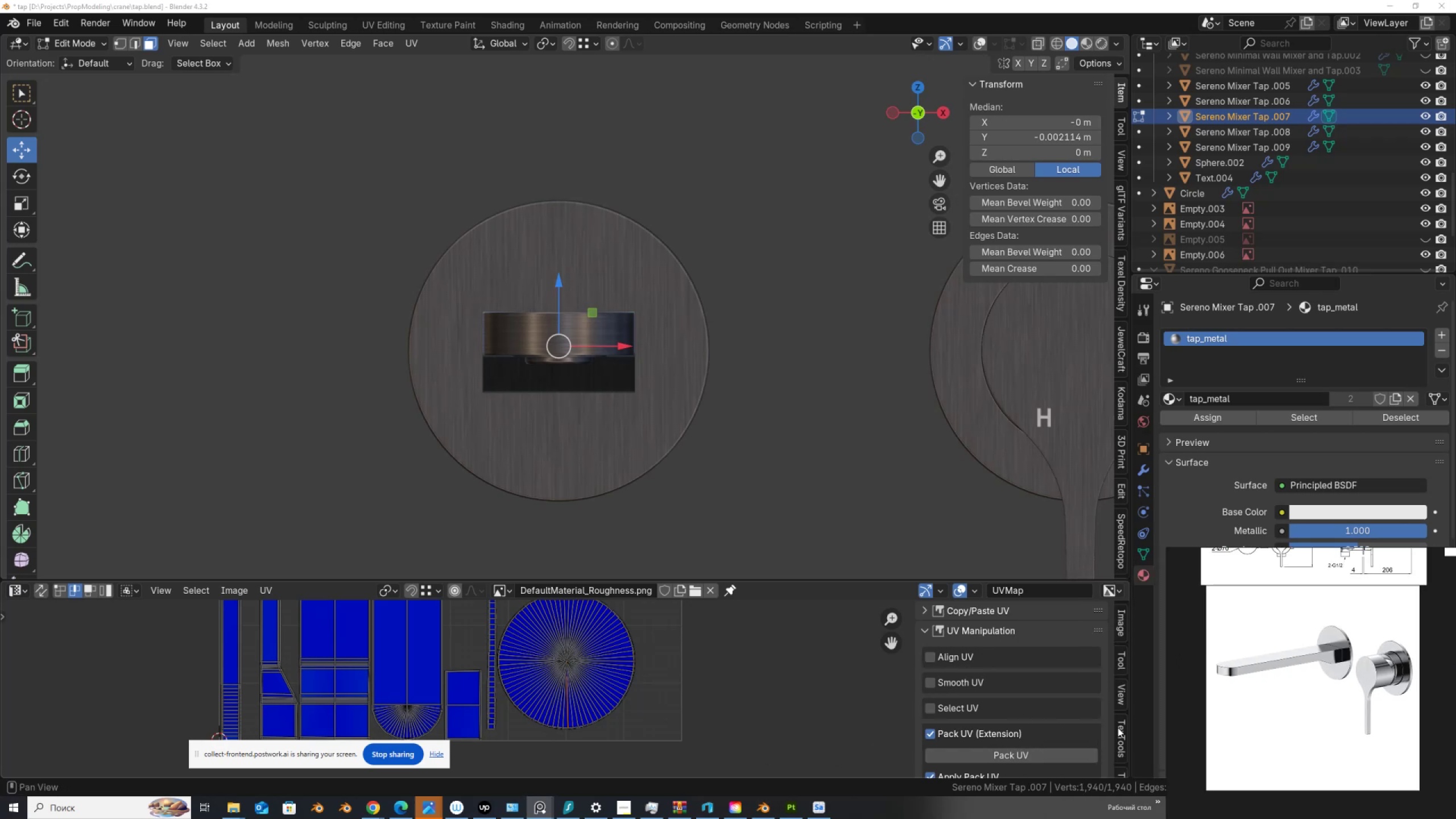 
left_click([1120, 737])
 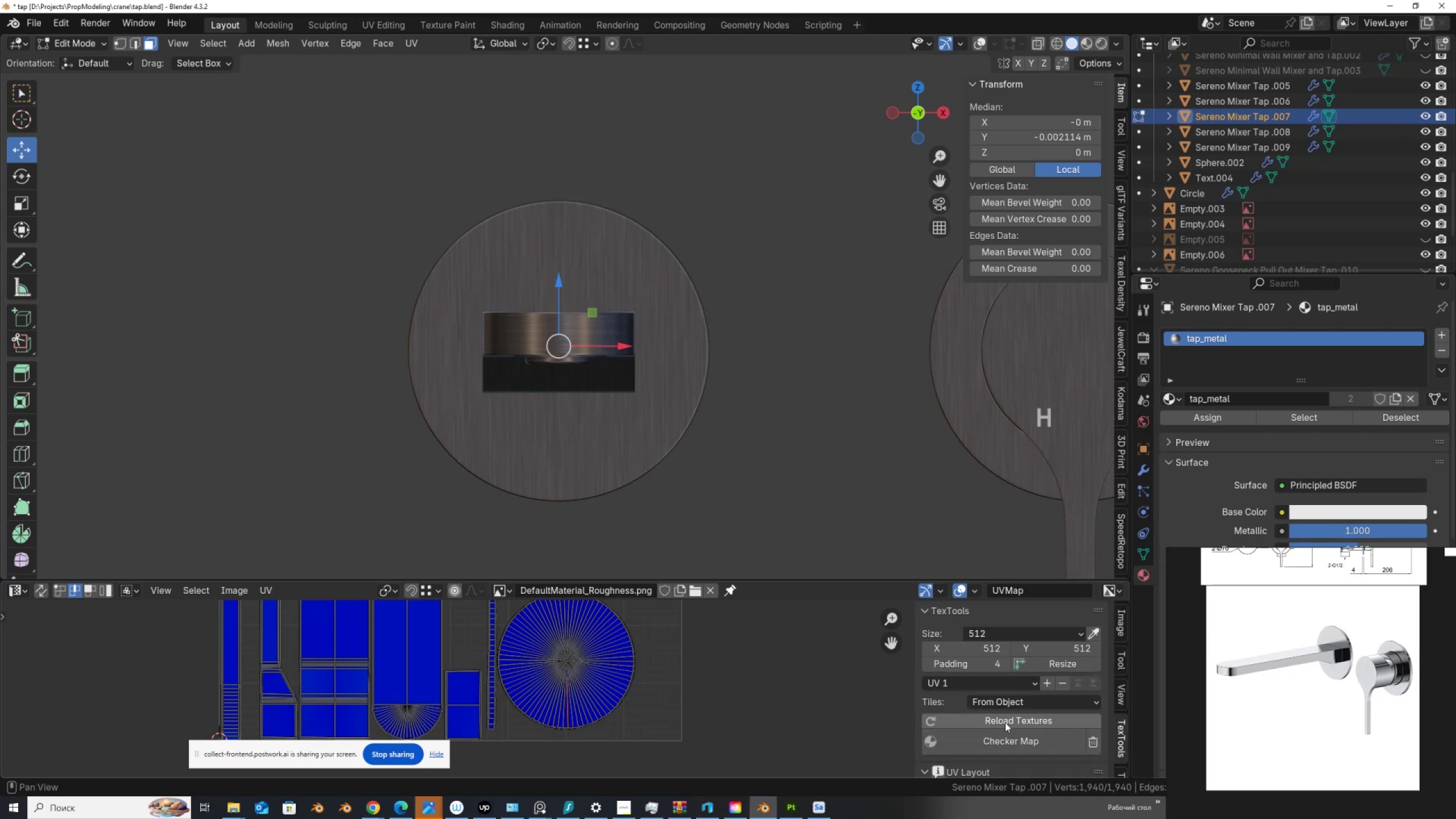 
scroll: coordinate [1005, 723], scroll_direction: down, amount: 2.0
 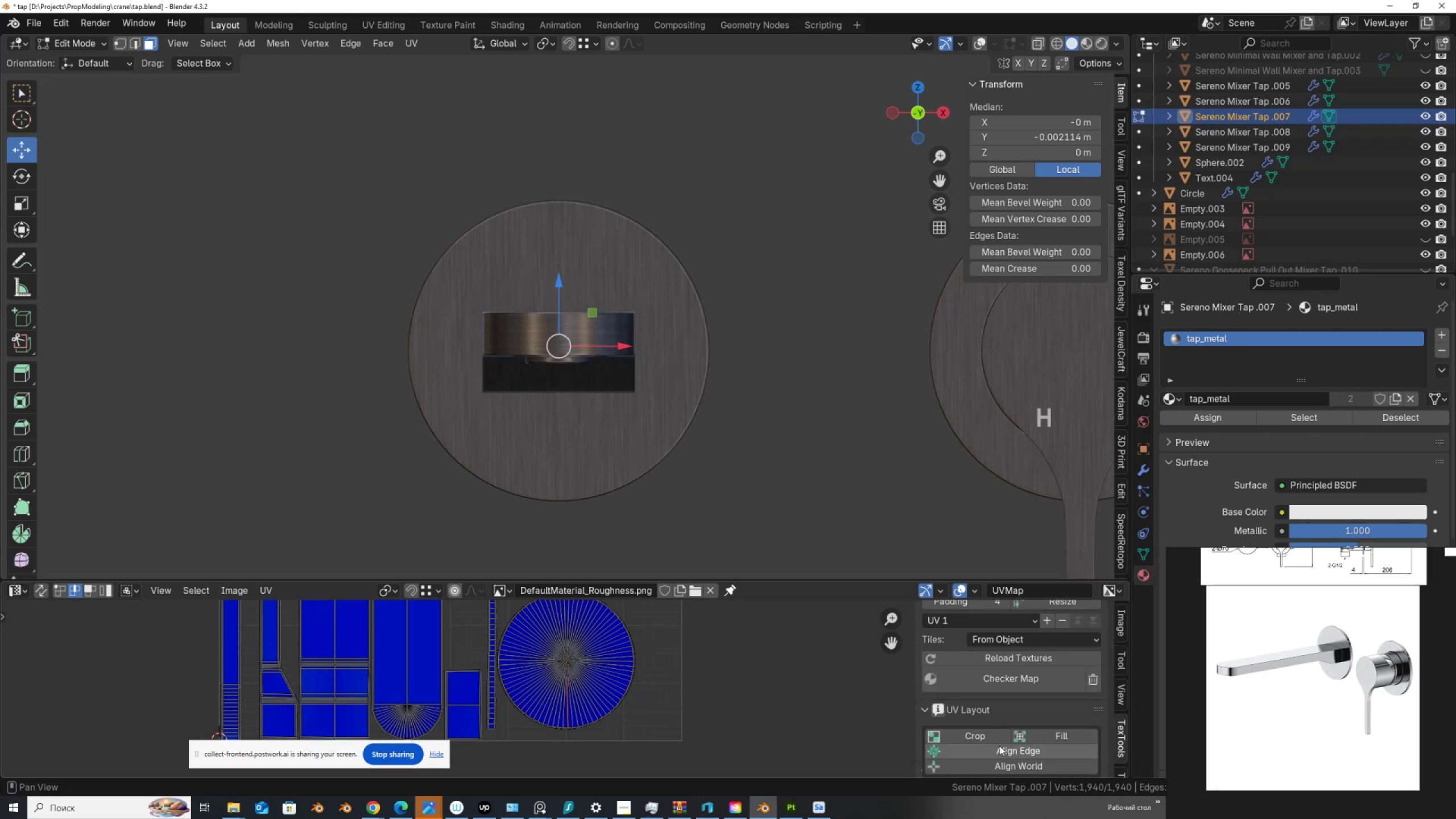 
left_click([999, 751])
 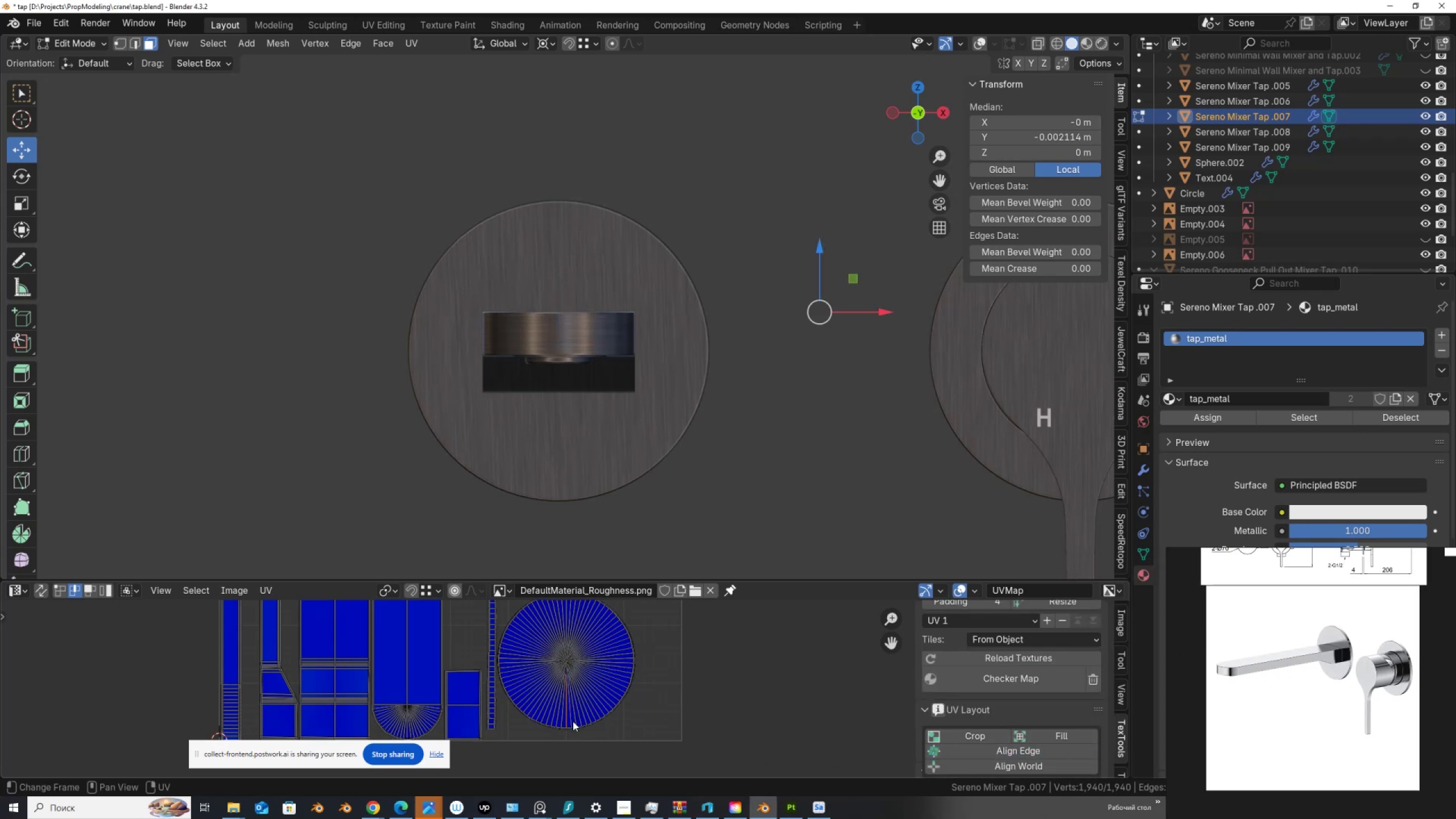 
left_click([571, 722])
 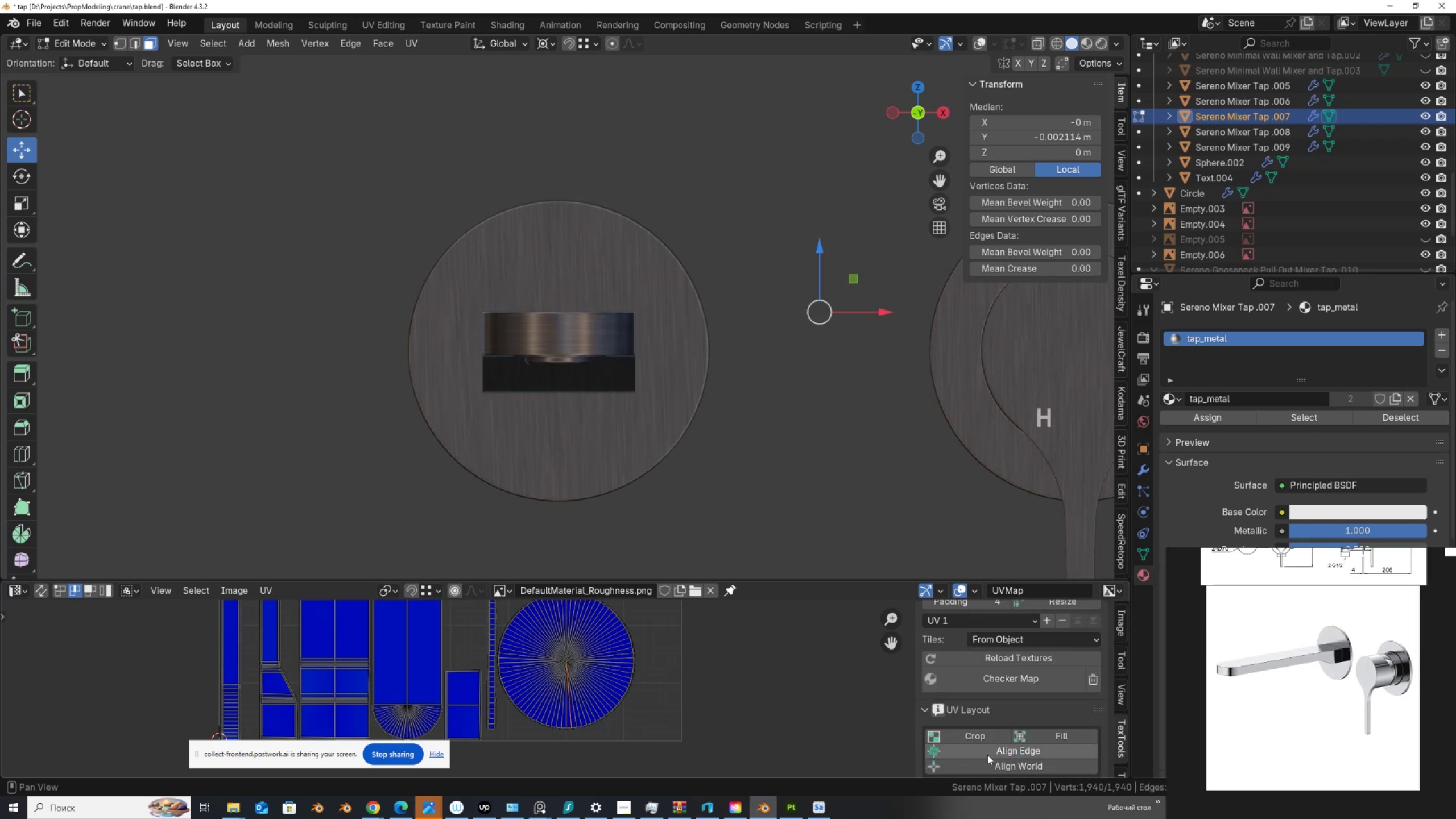 
left_click([987, 752])
 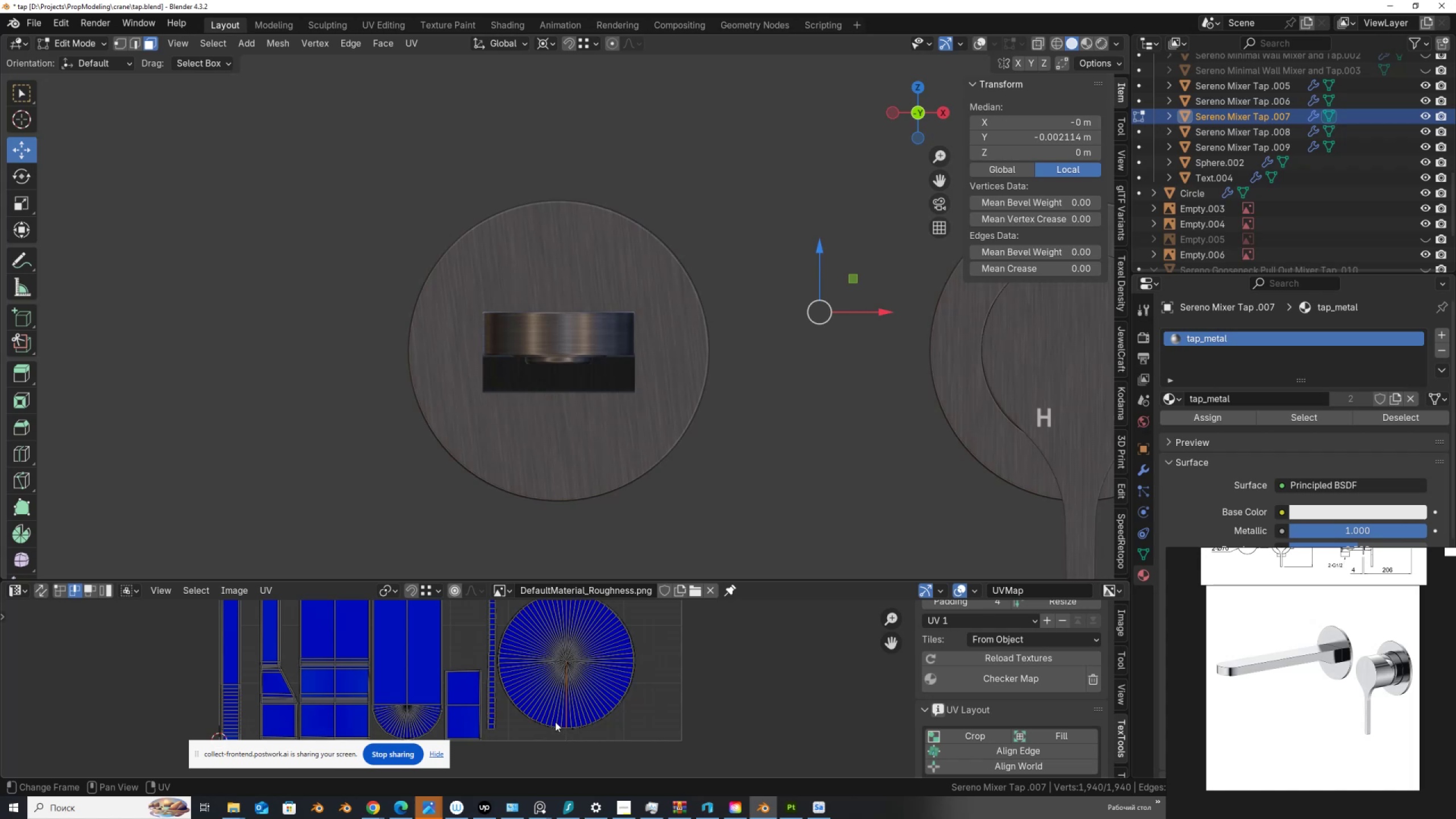 
left_click([555, 722])
 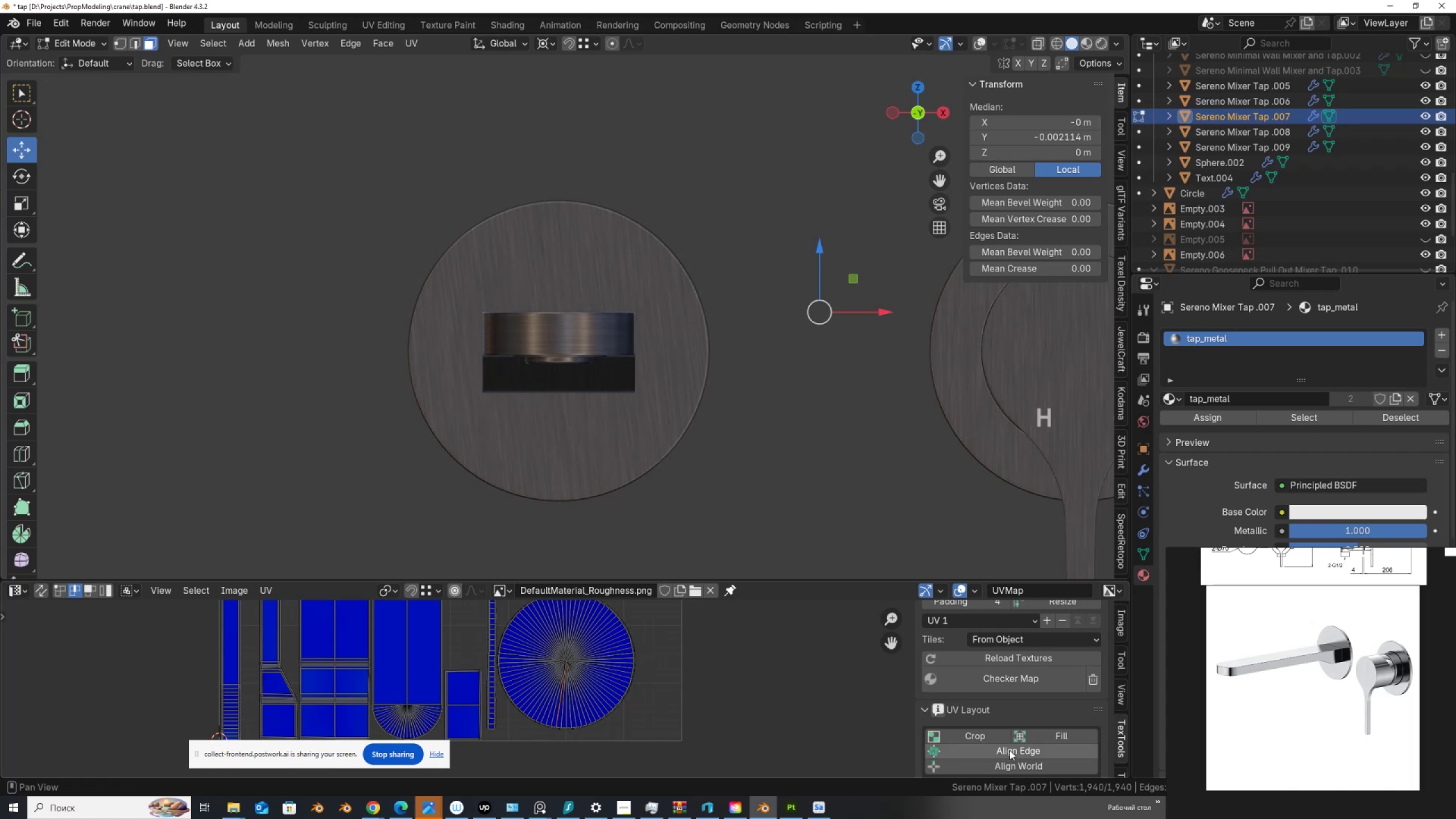 
left_click([1010, 750])
 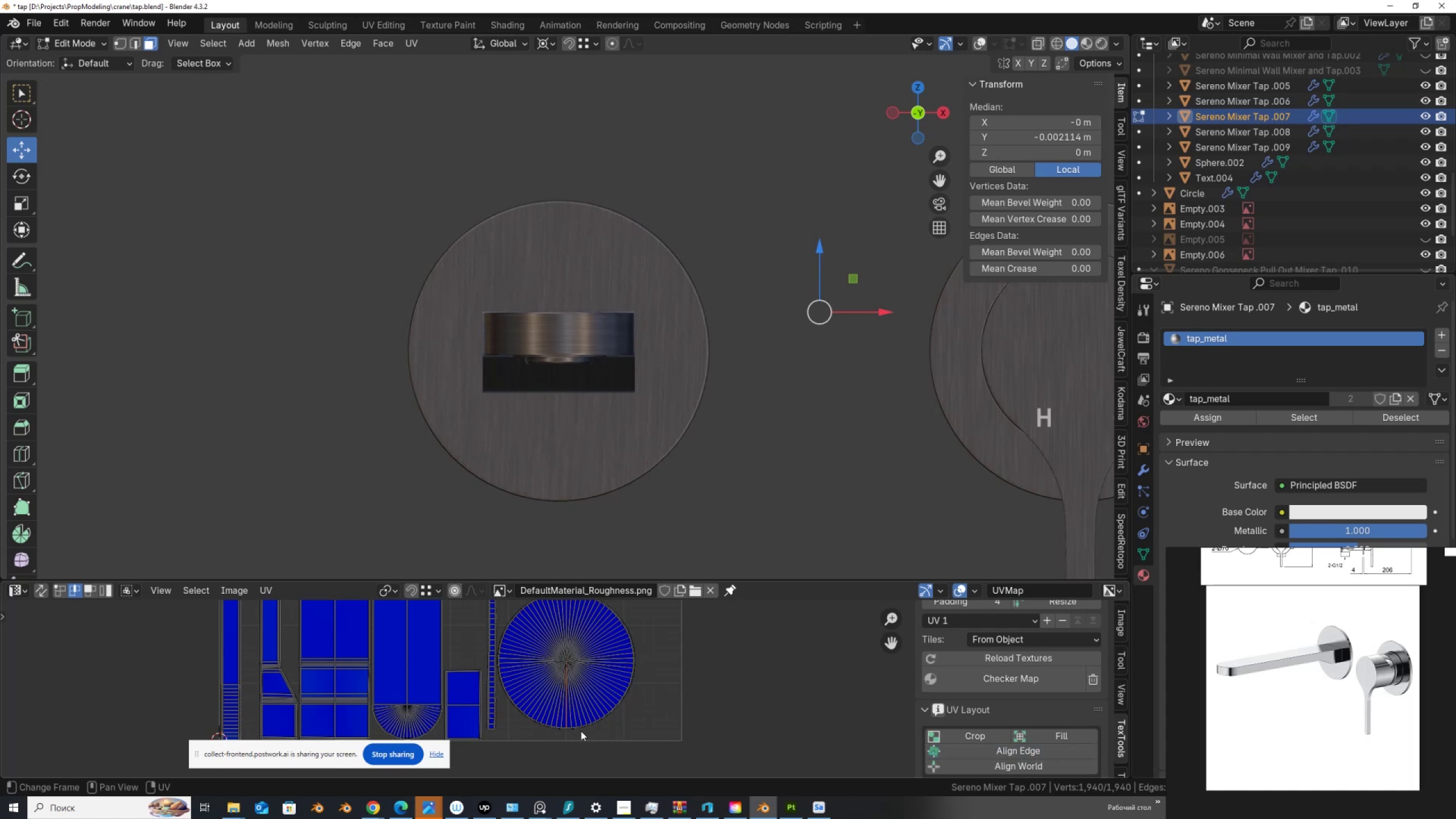 
left_click([573, 722])
 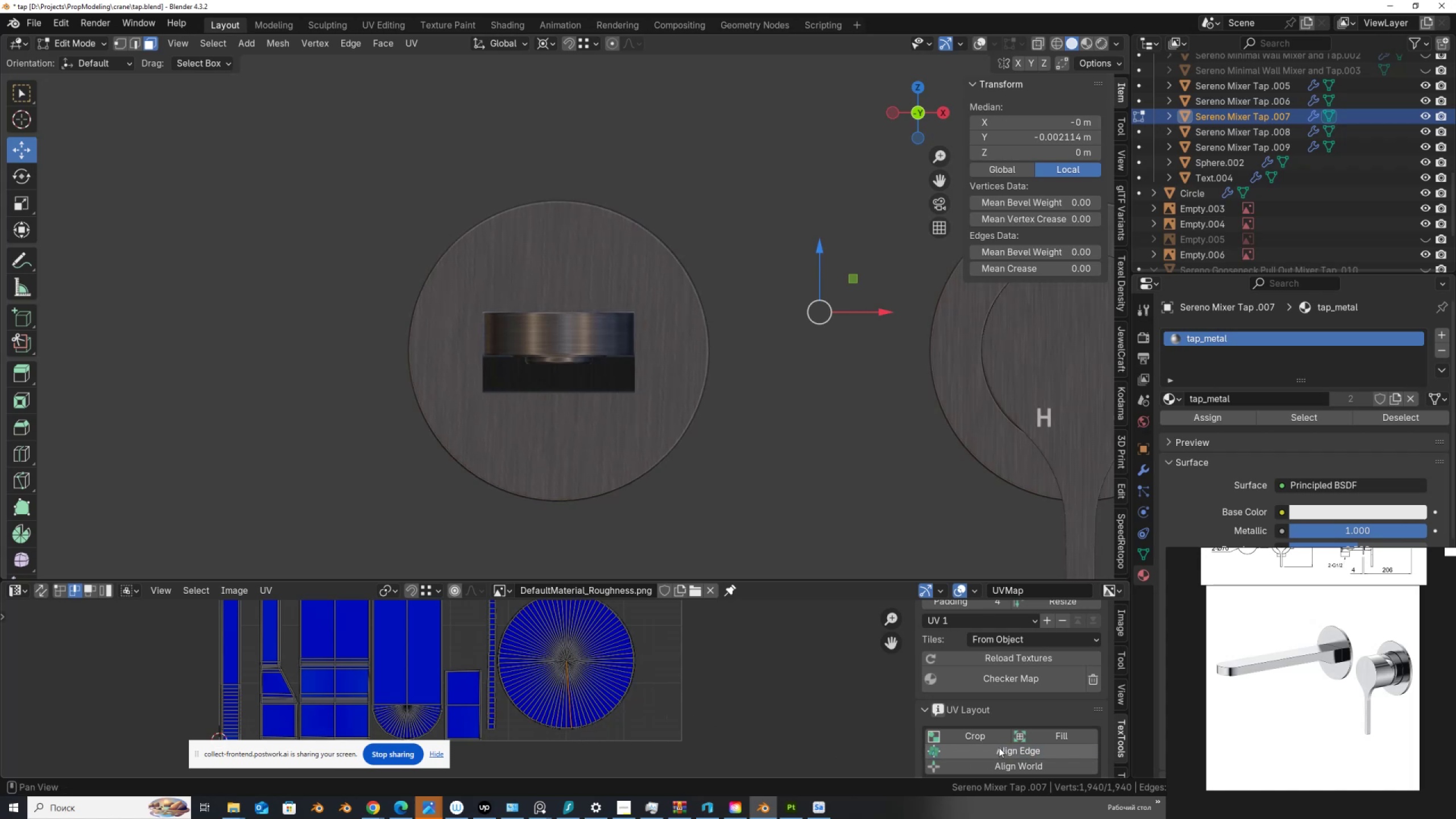 
left_click([1001, 750])
 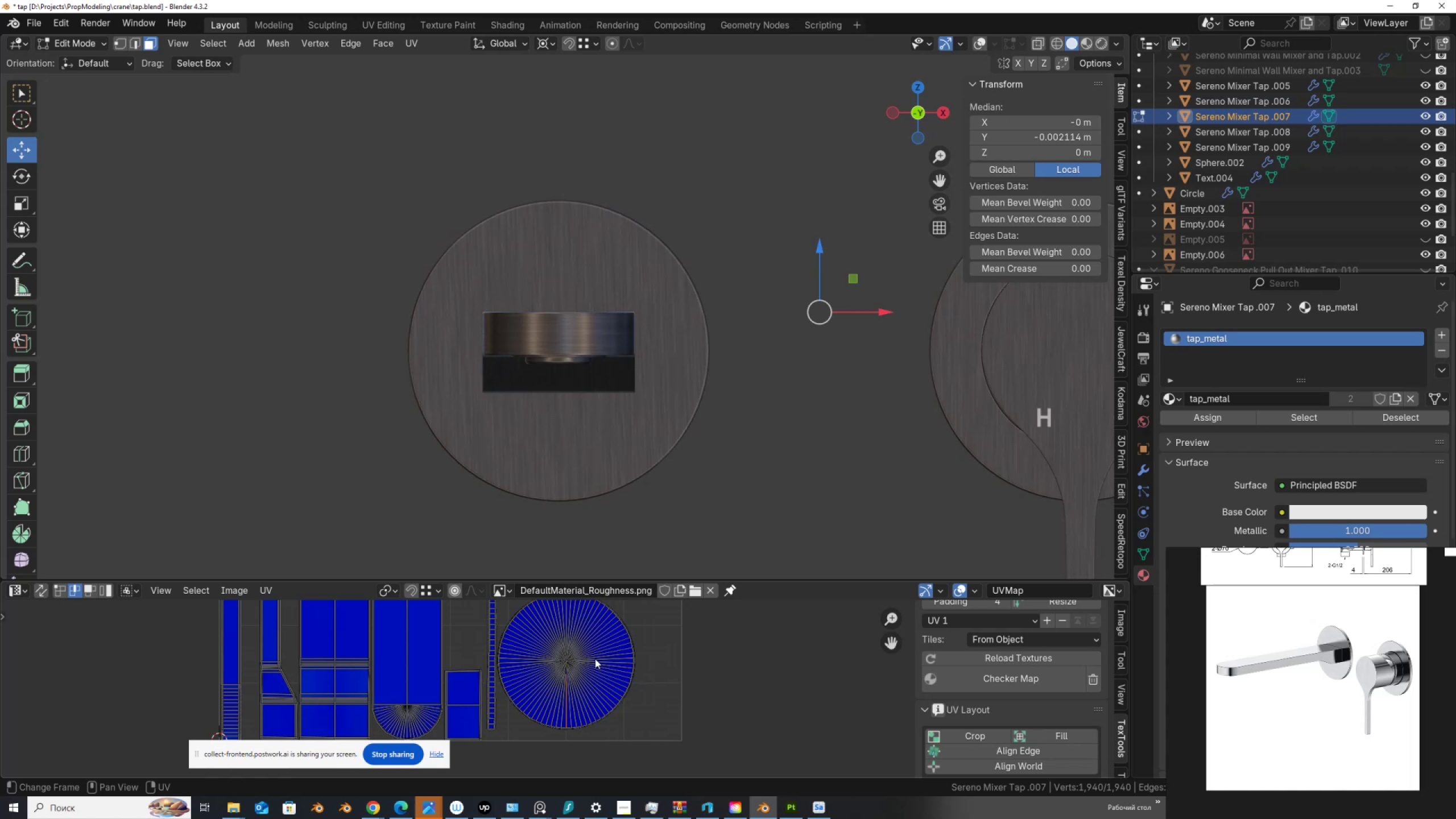 
type(lr)
 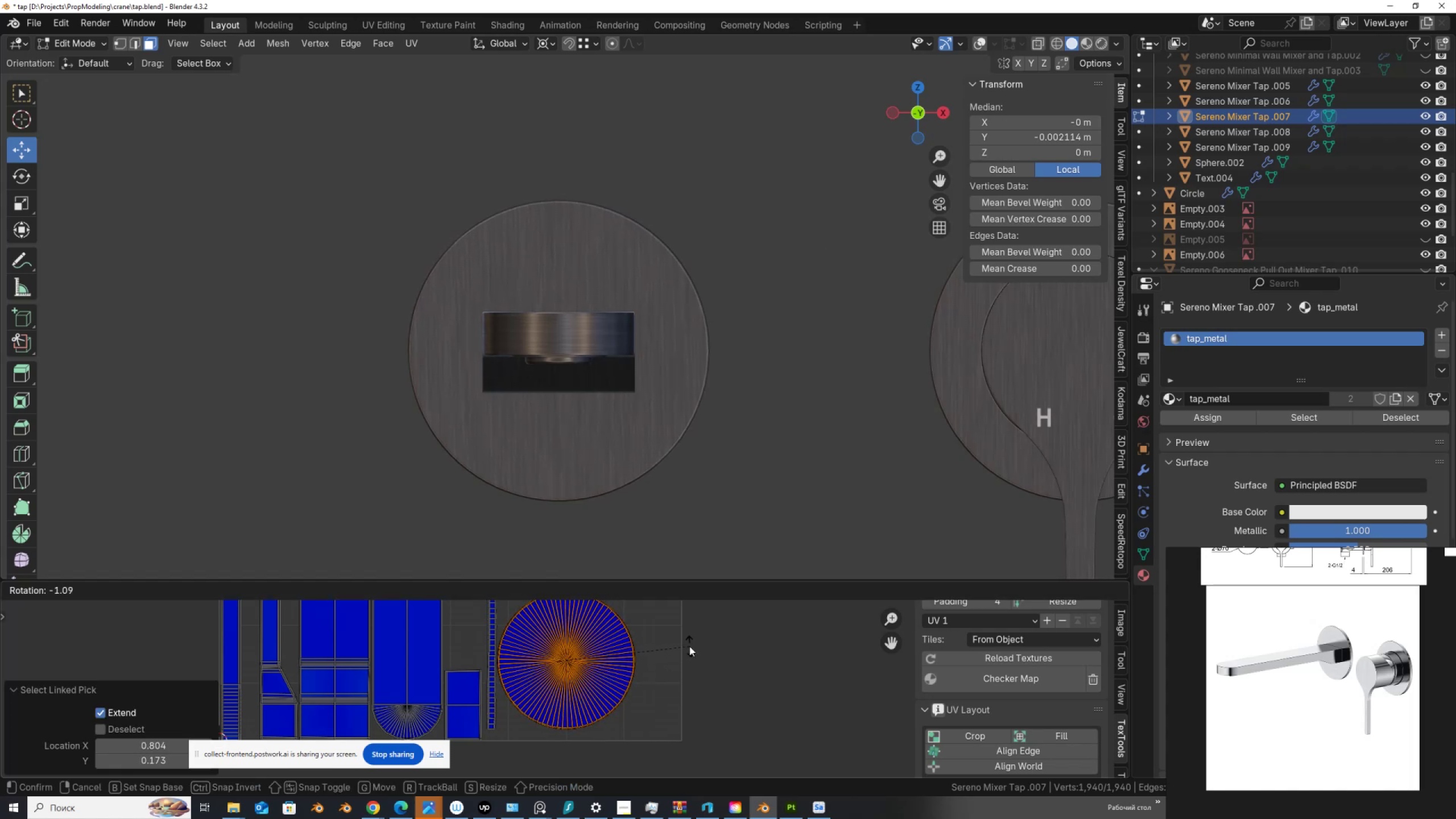 
left_click([689, 646])
 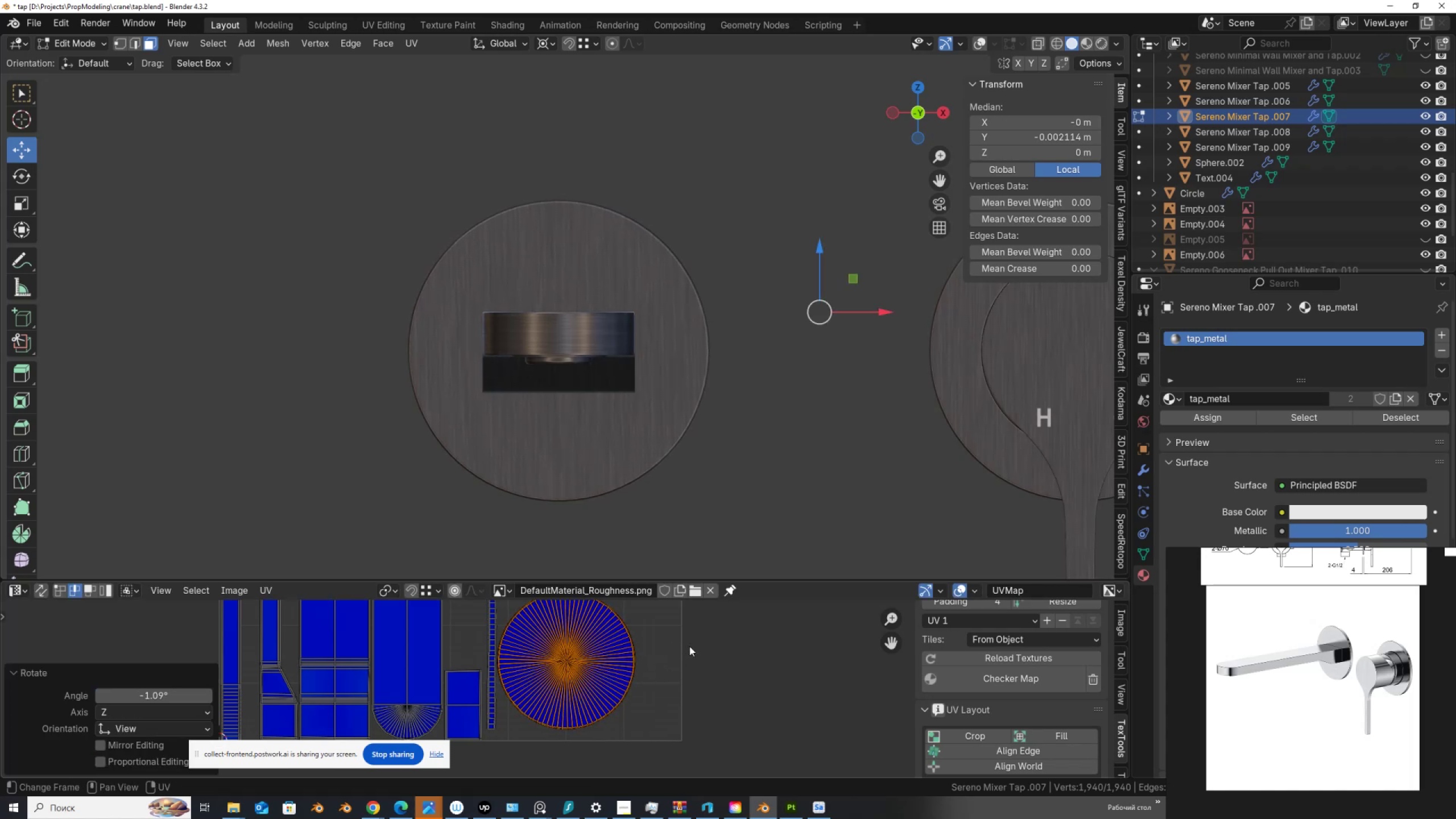 
key(R)
 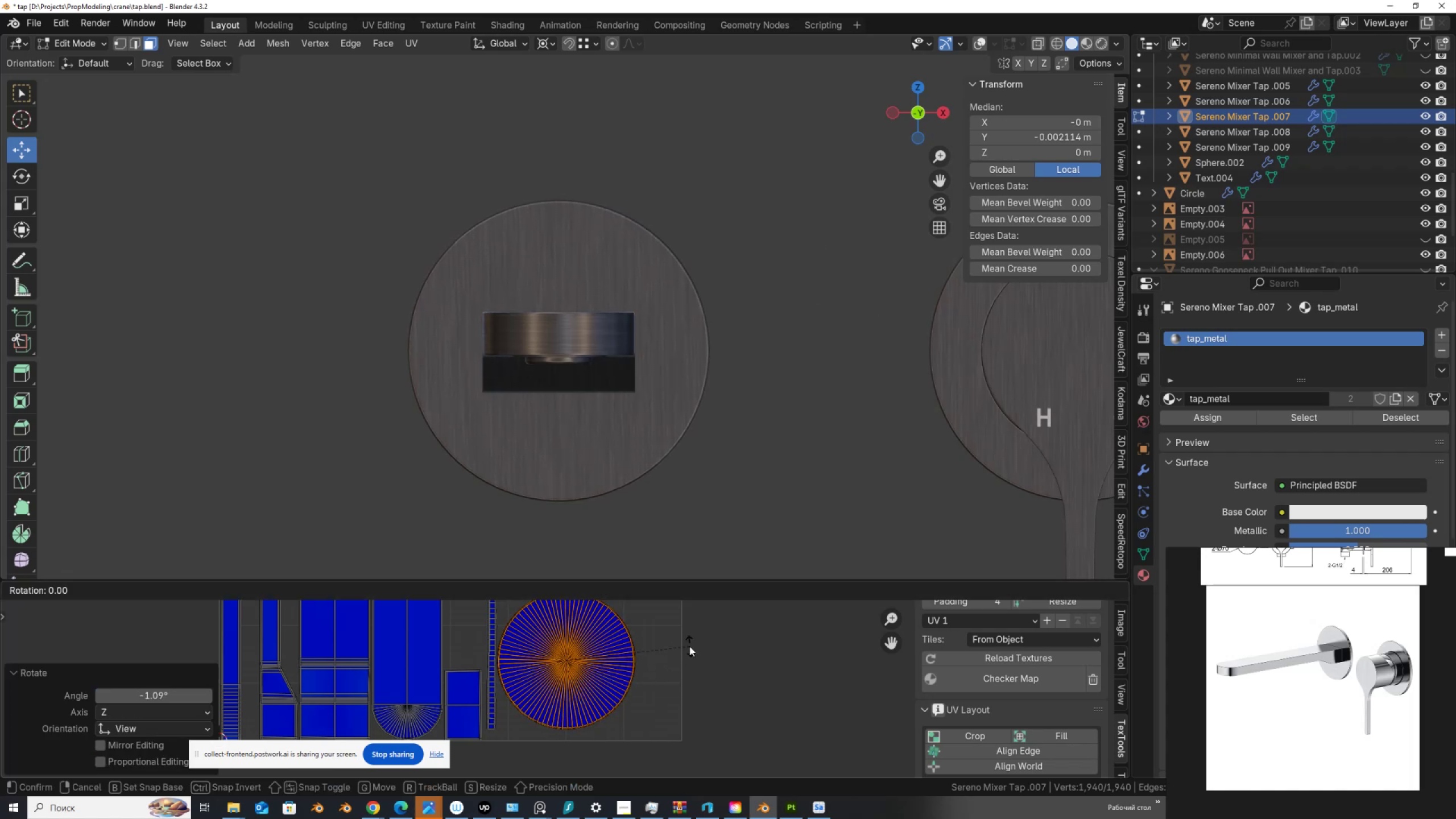 
key(Numpad1)
 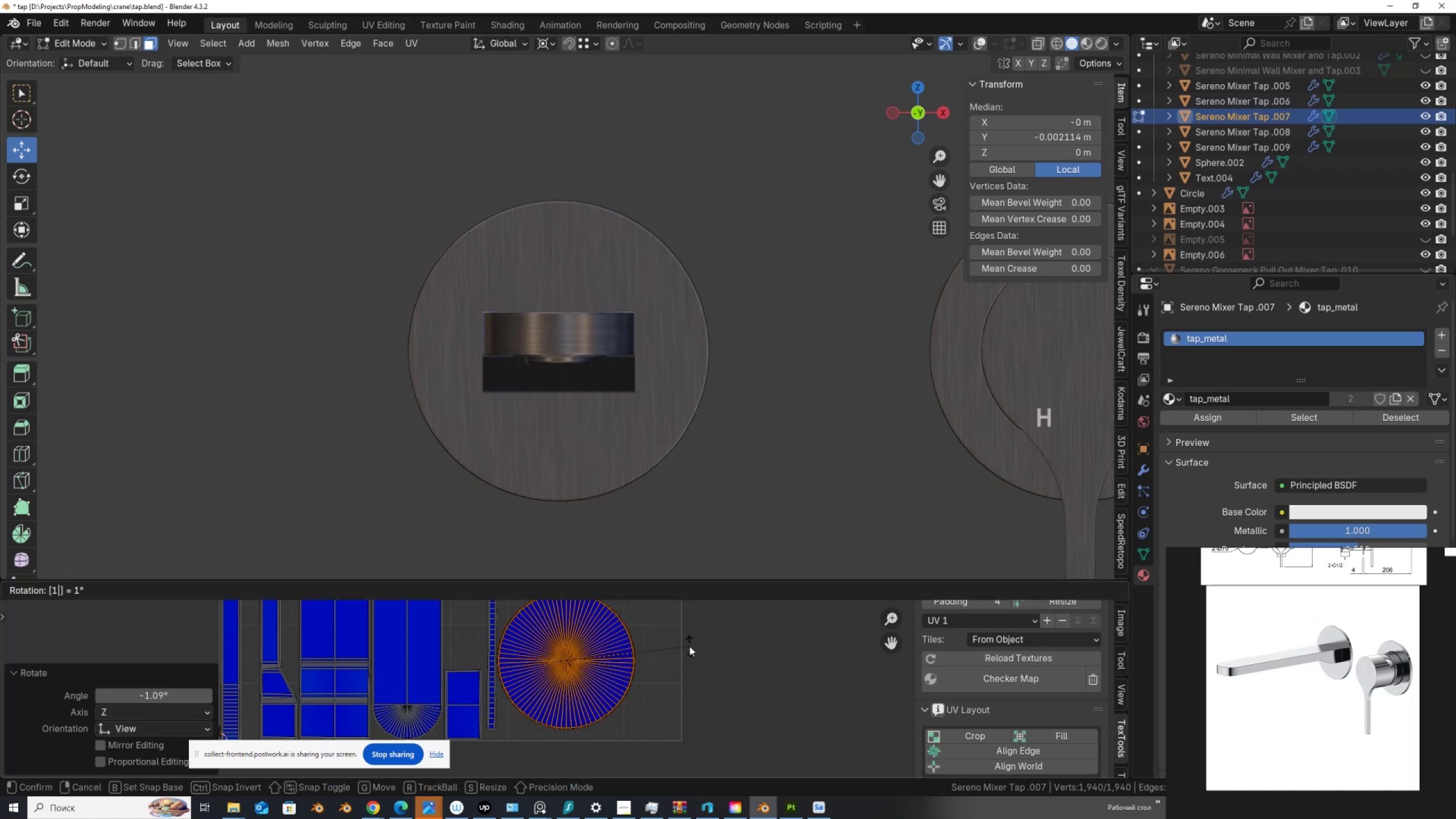 
key(Numpad8)
 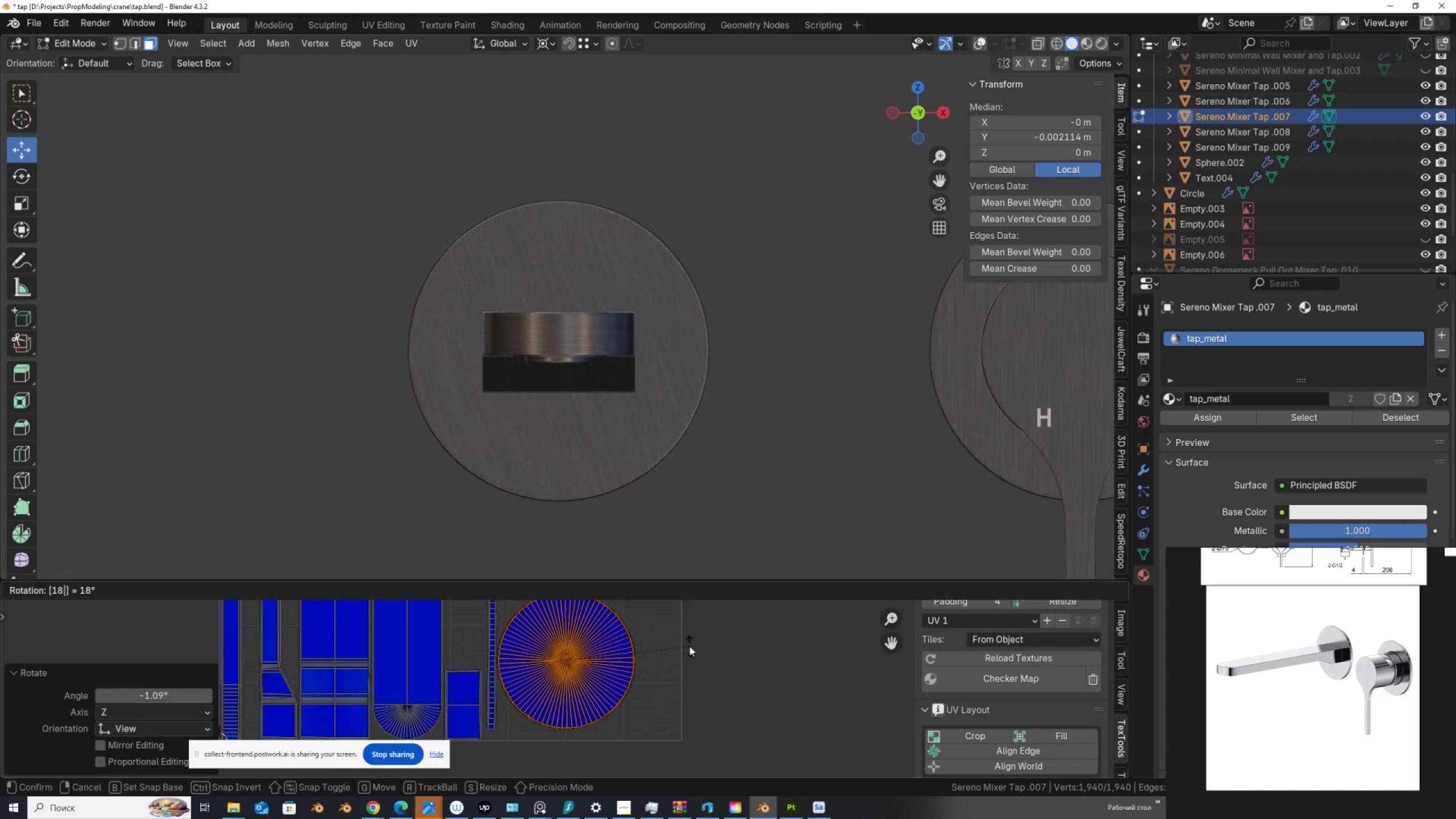 
key(Numpad0)
 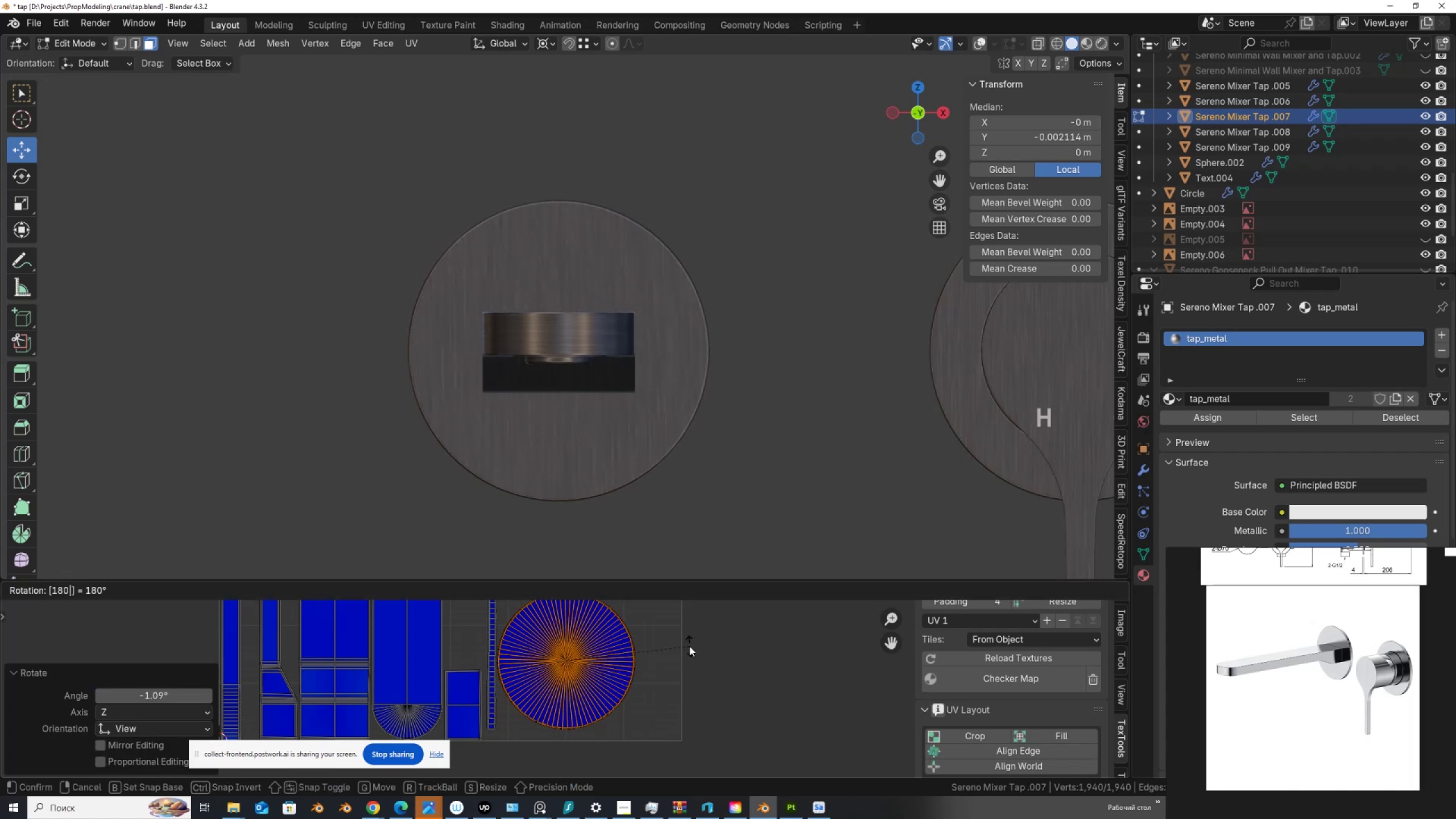 
key(NumpadEnter)
 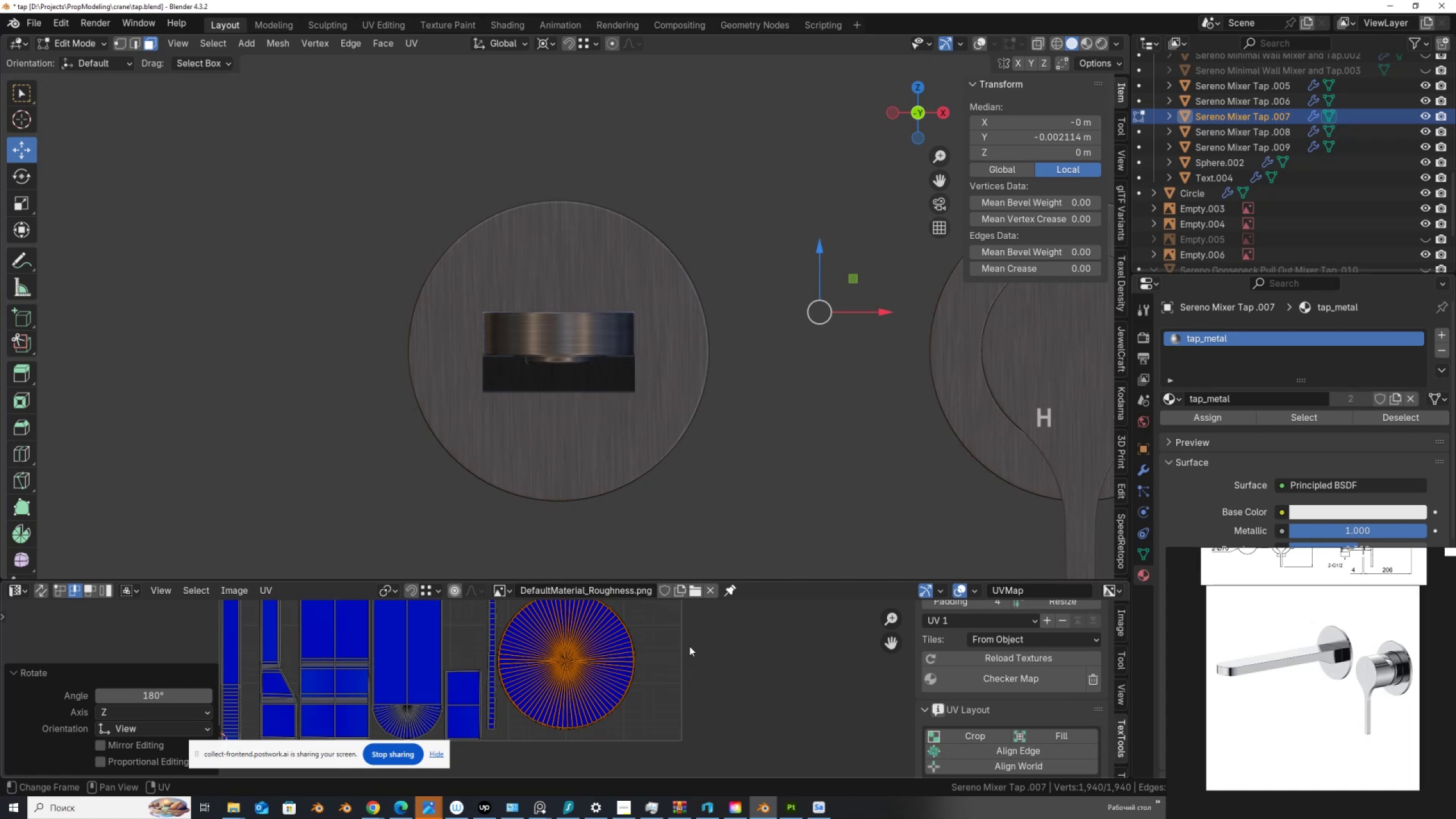 
scroll: coordinate [601, 477], scroll_direction: down, amount: 3.0
 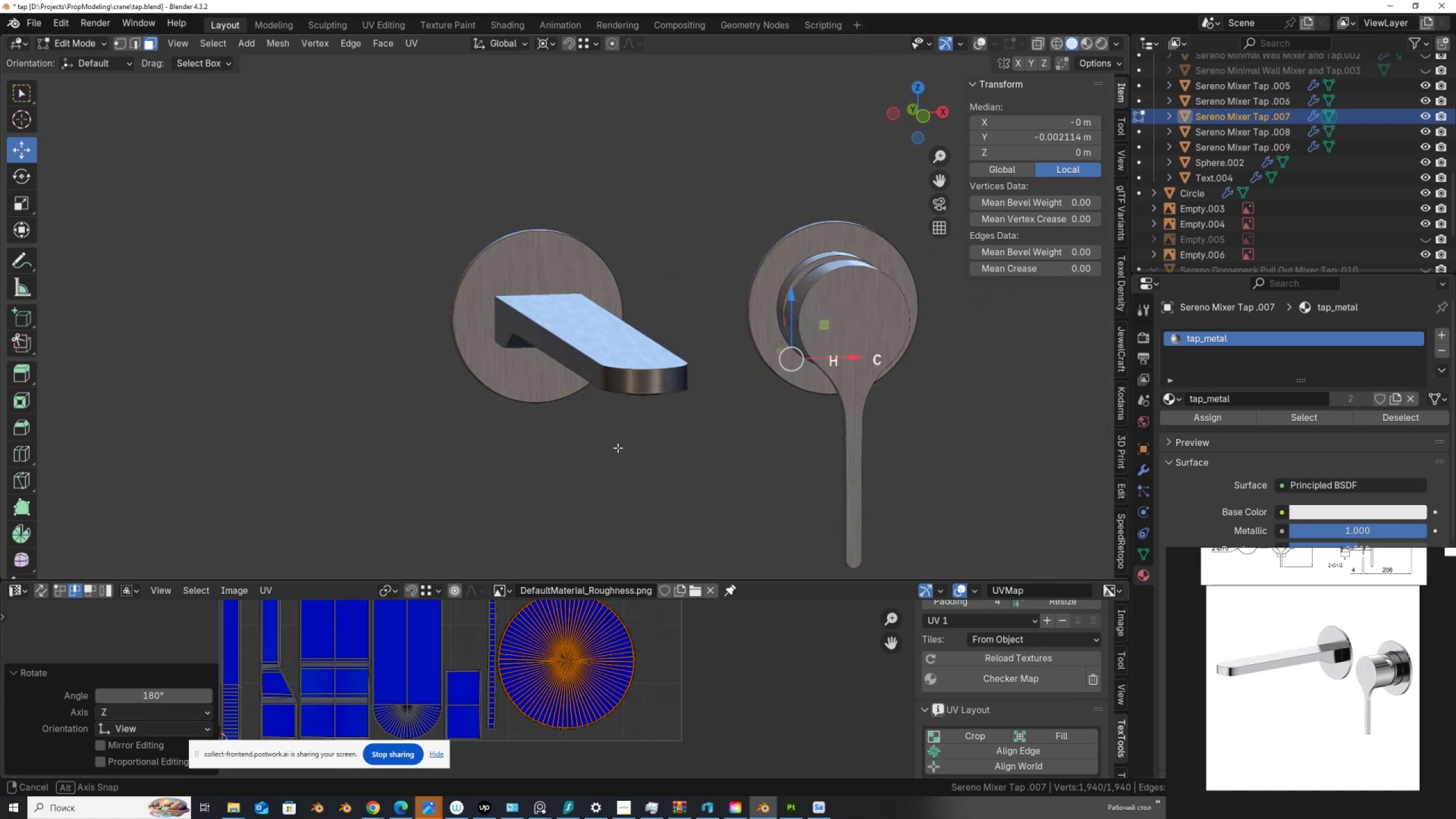 
scroll: coordinate [618, 448], scroll_direction: up, amount: 2.0
 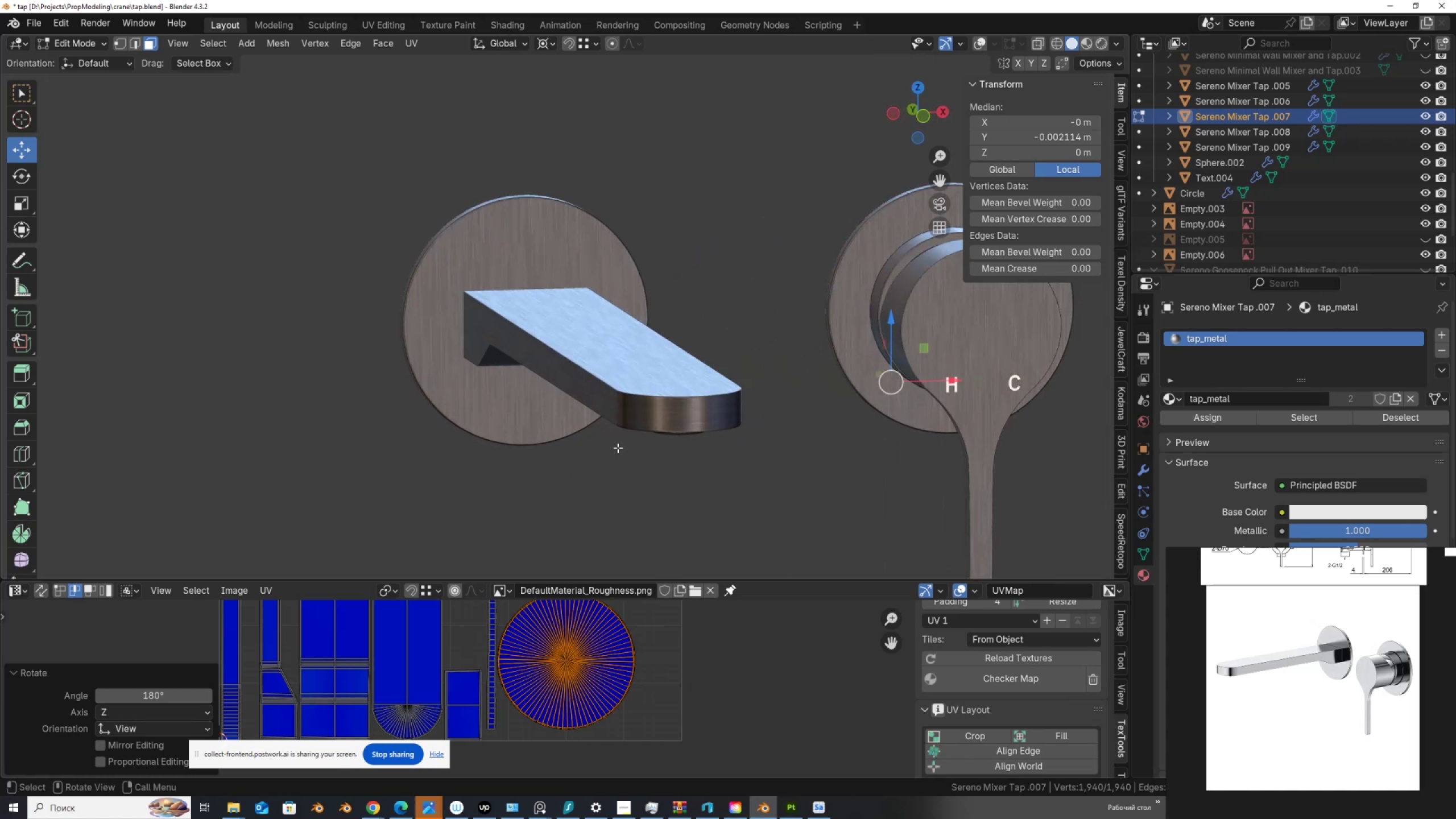 
scroll: coordinate [618, 448], scroll_direction: down, amount: 3.0
 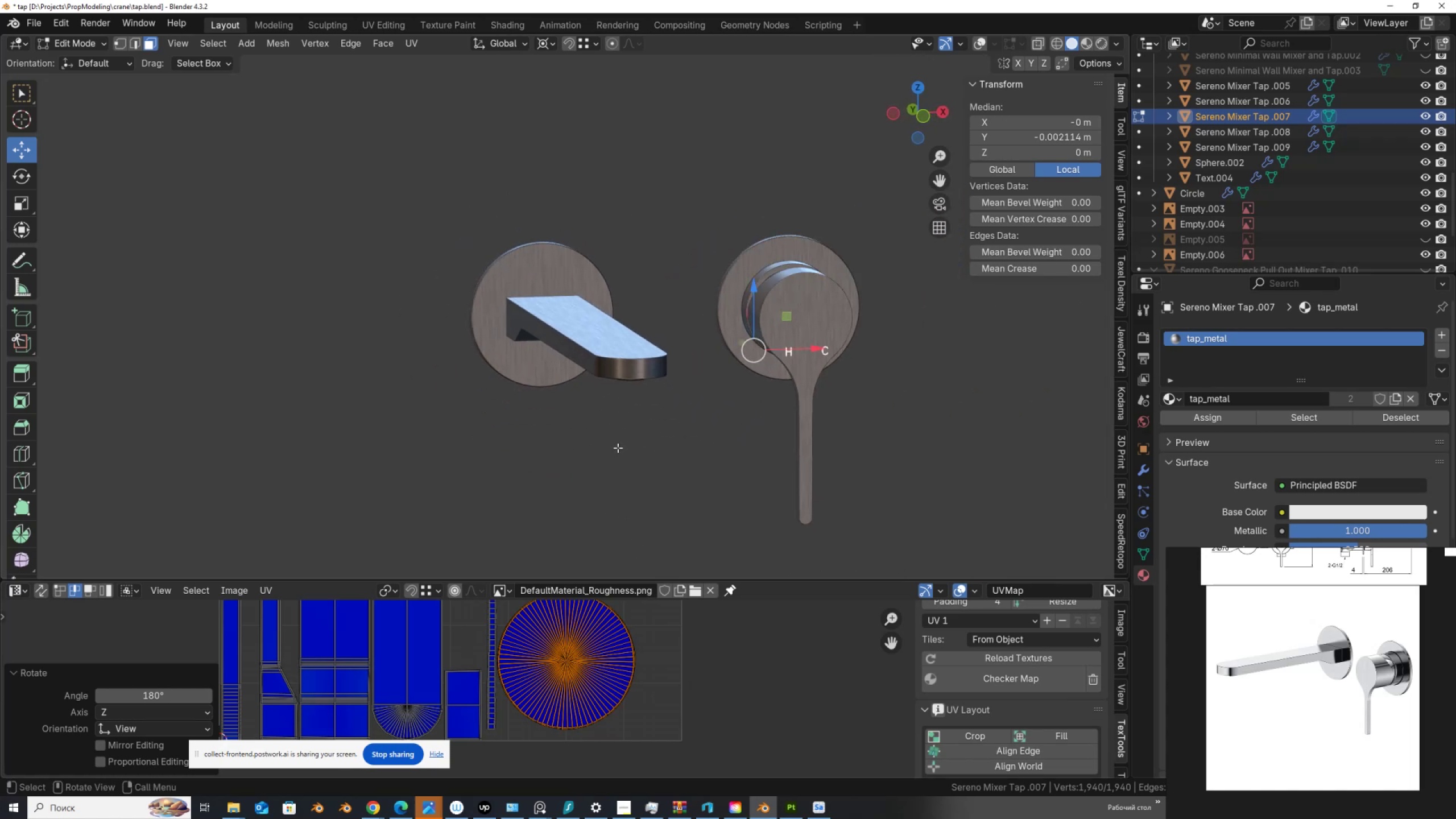 
key(Tab)
 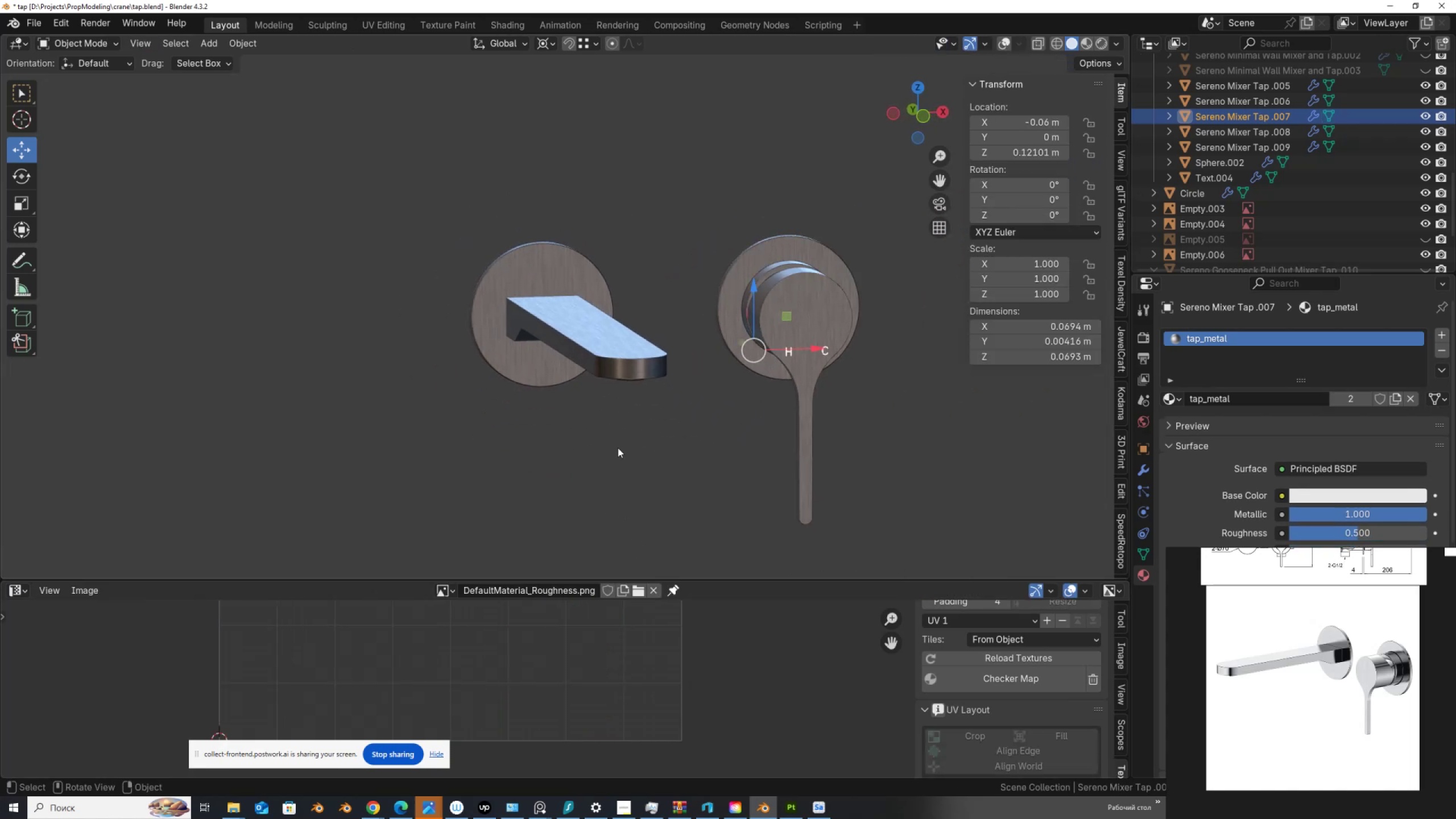 
scroll: coordinate [631, 454], scroll_direction: down, amount: 1.0
 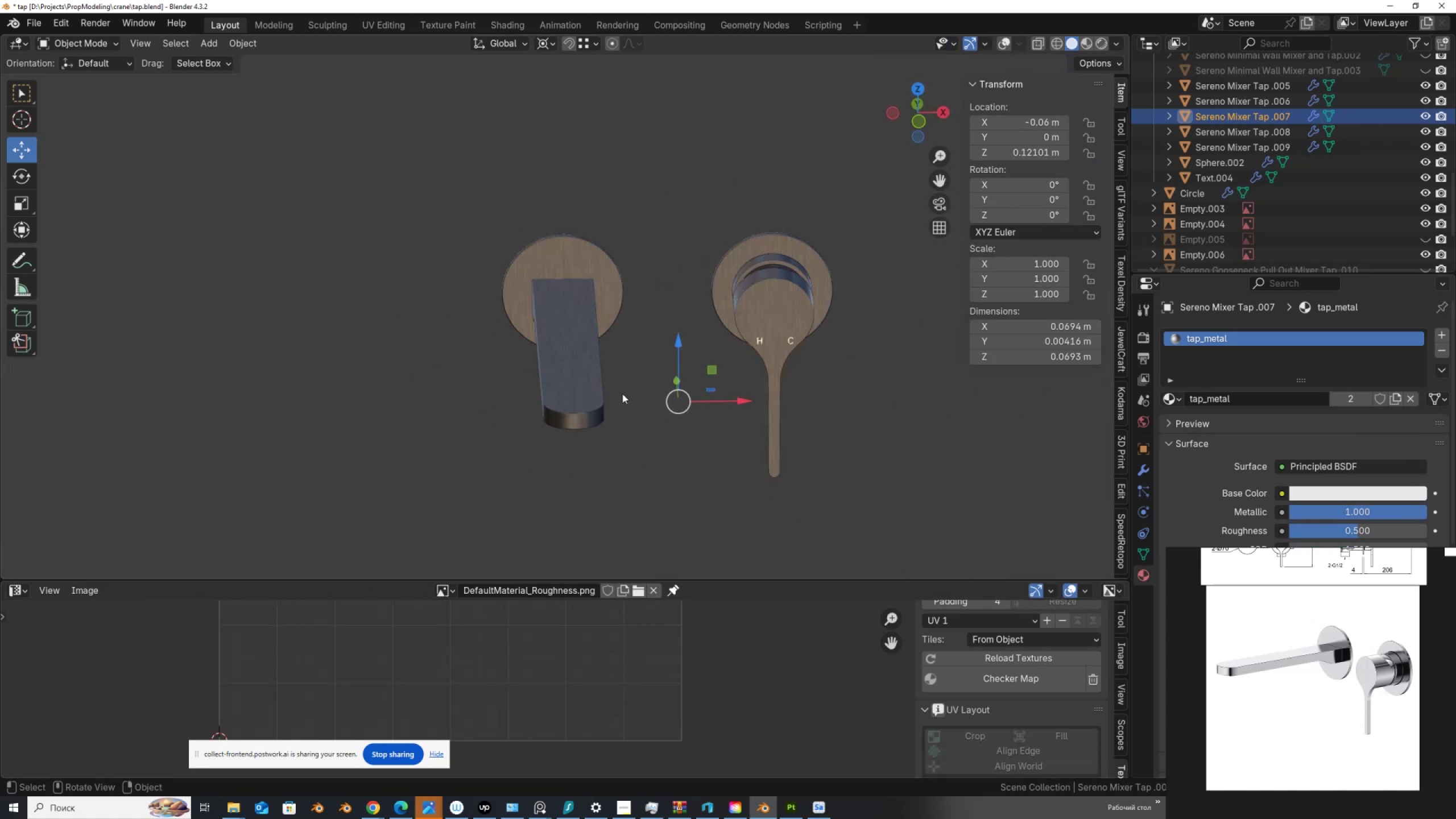 
left_click_drag(start_coordinate=[466, 220], to_coordinate=[865, 465])
 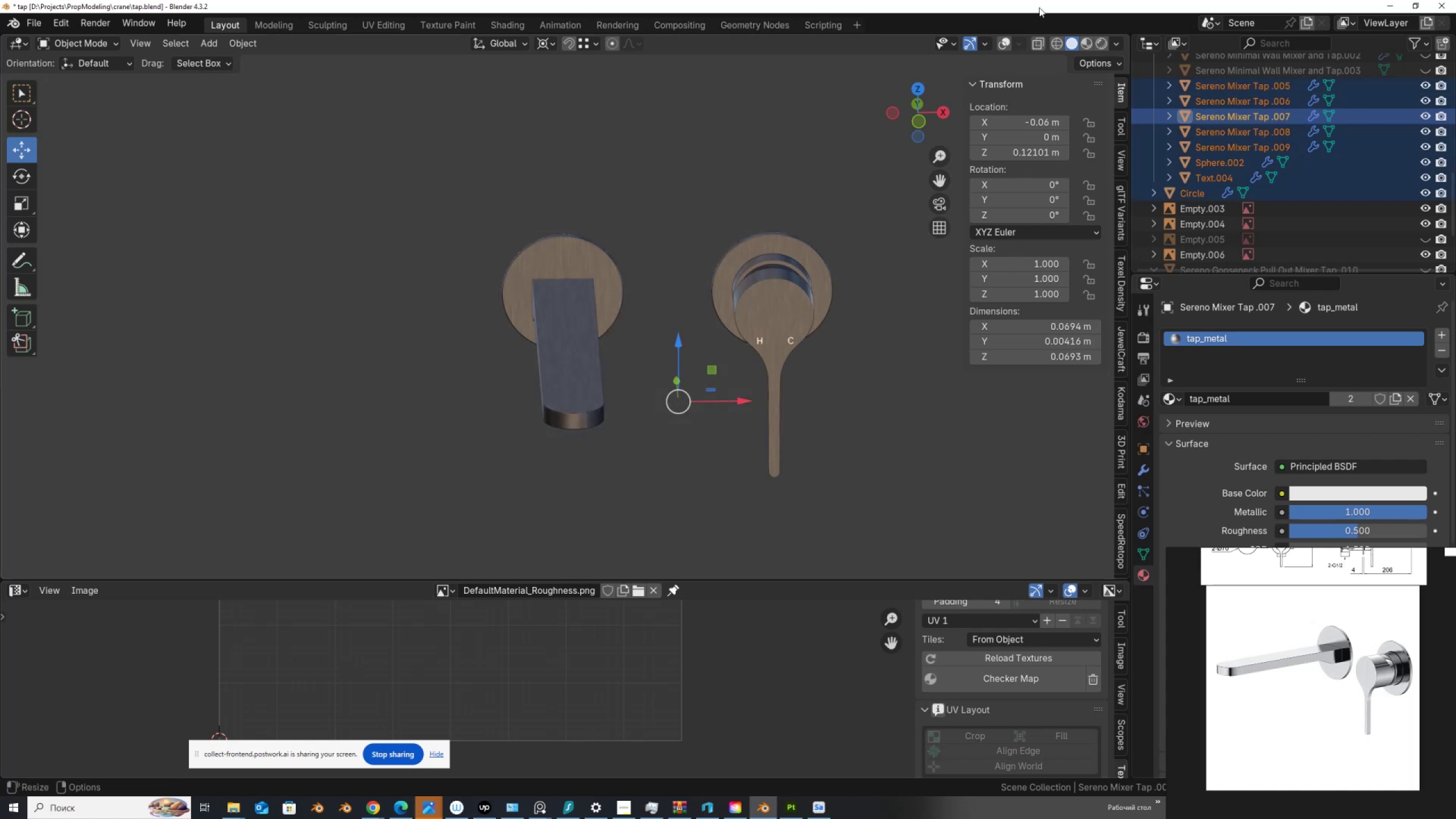 
left_click([1008, 39])
 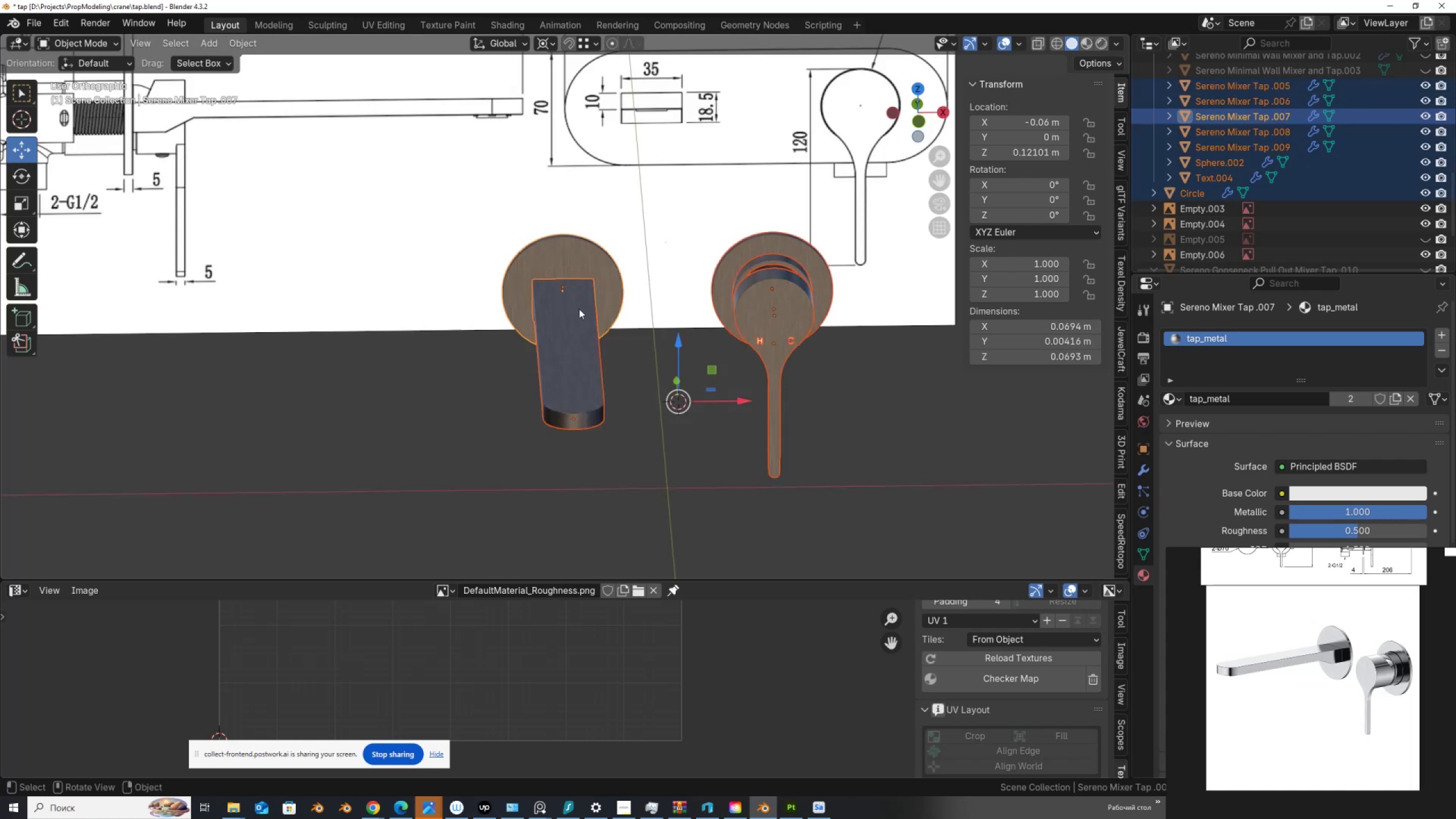 
scroll: coordinate [607, 331], scroll_direction: down, amount: 2.0
 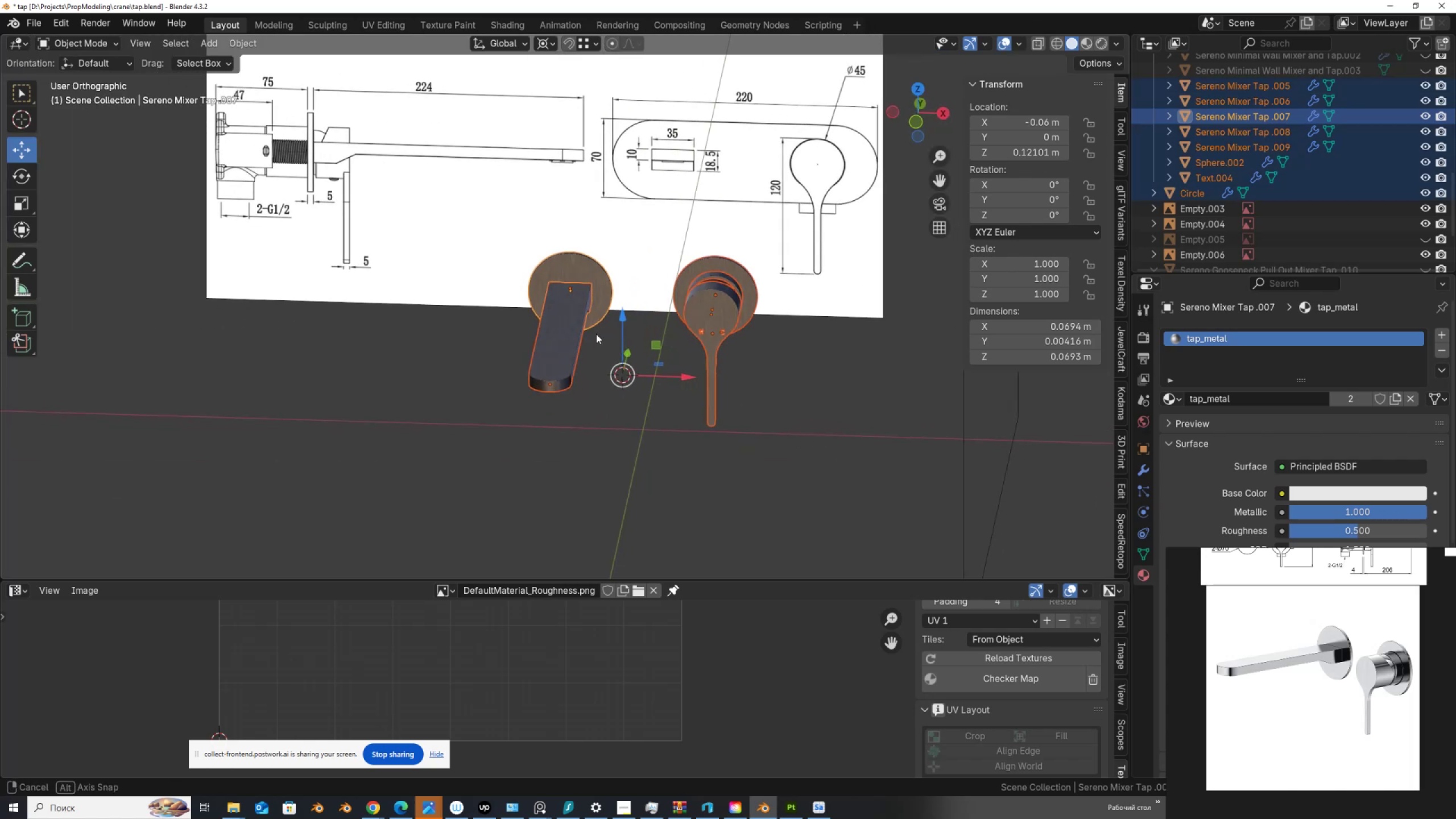 
key(Q)
 